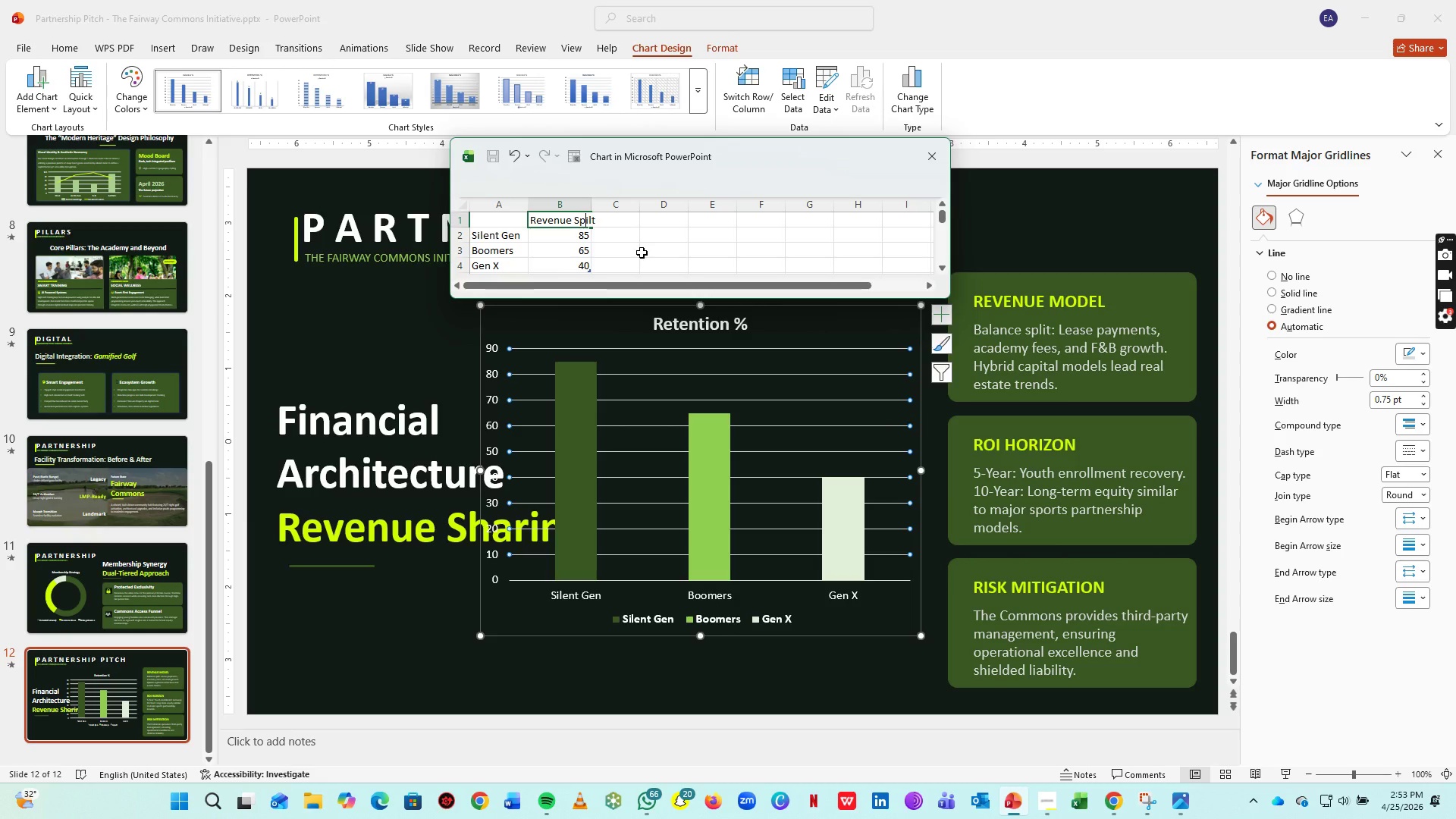 
key(ArrowRight)
 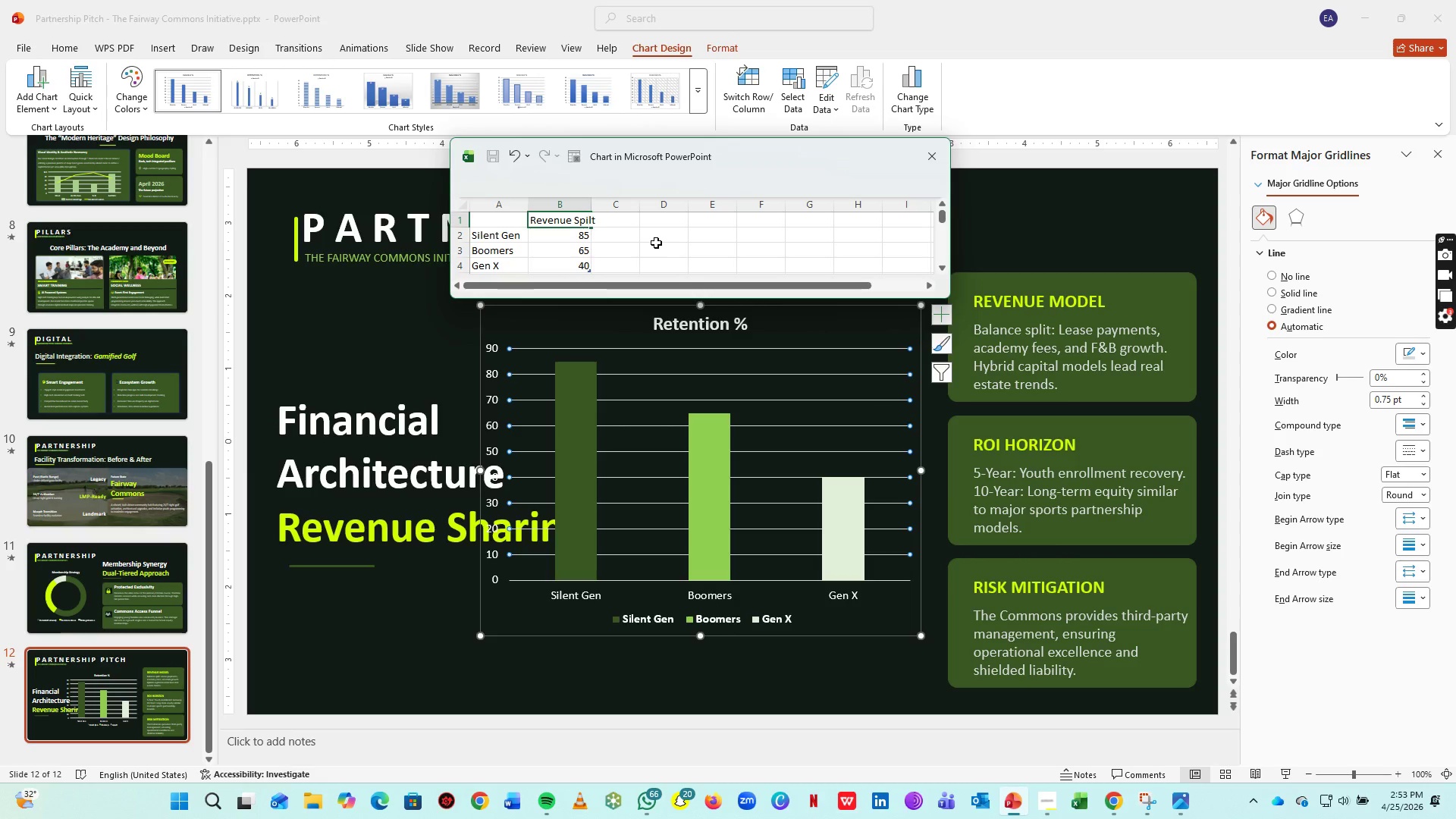 
key(ArrowRight)
 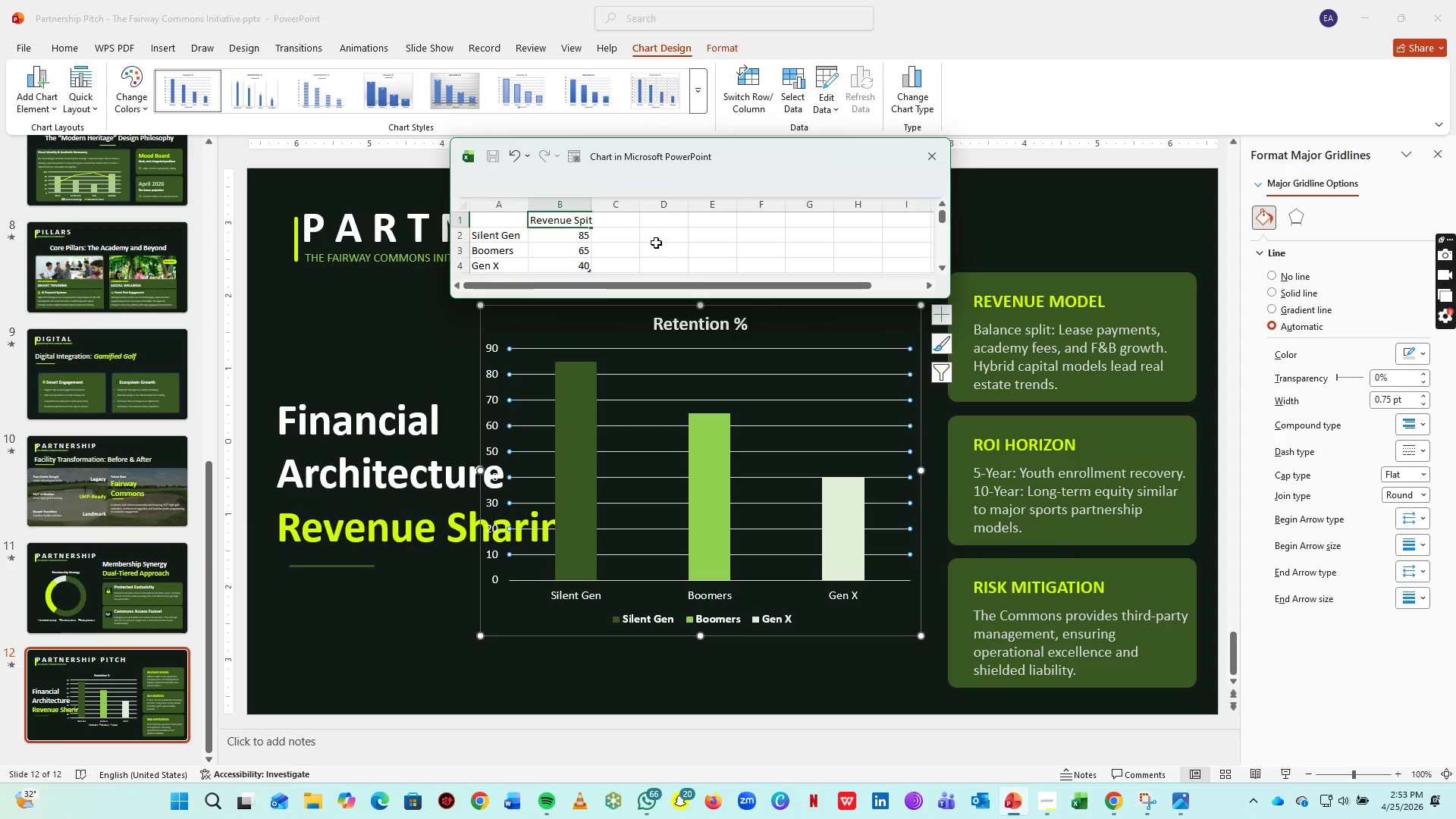 
key(Backspace)
type(li)
 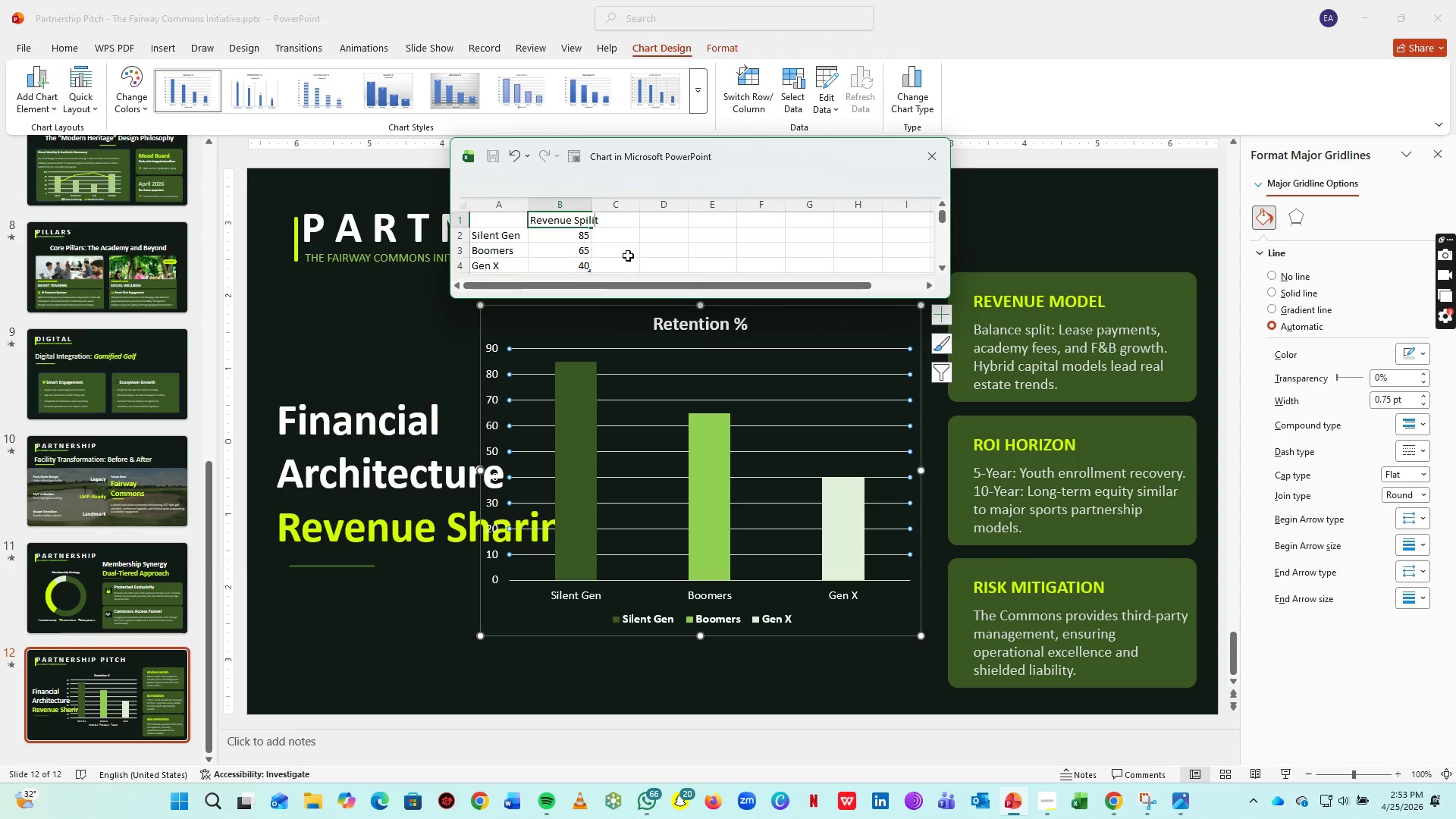 
key(Backspace)
key(Backspace)
key(Backspace)
type(li)
 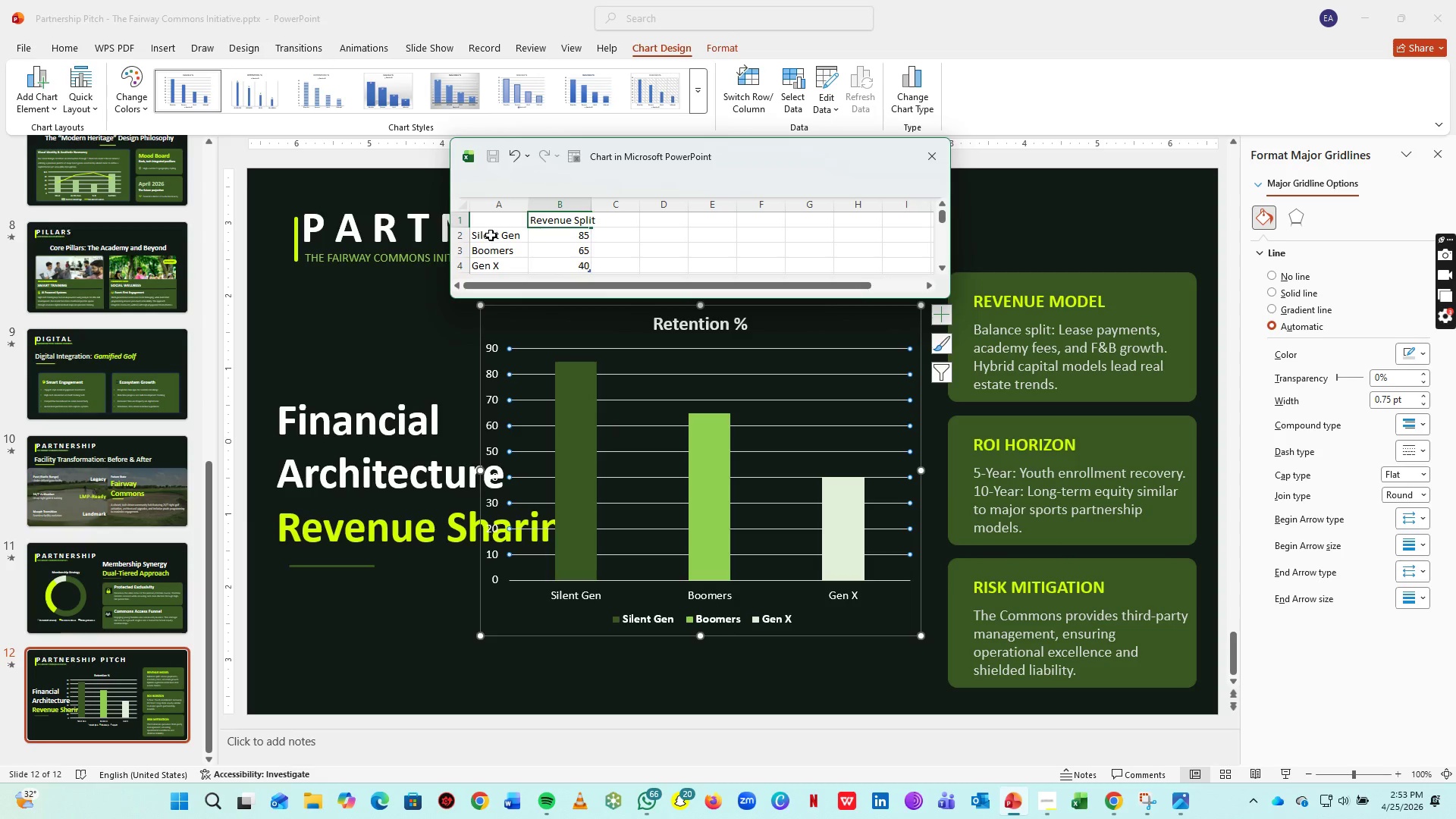 
left_click([491, 235])
 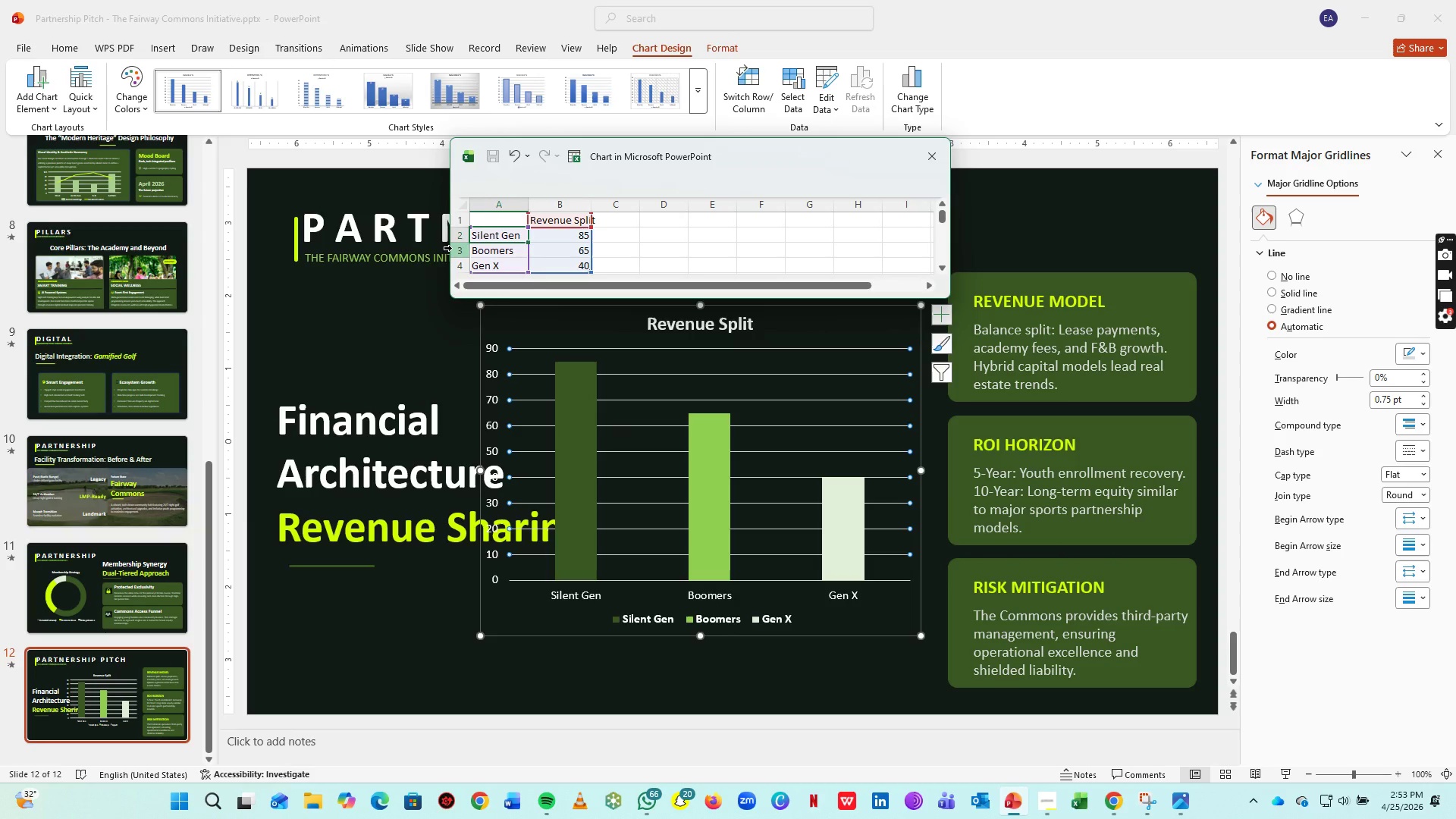 
type(Fixed Lease)
 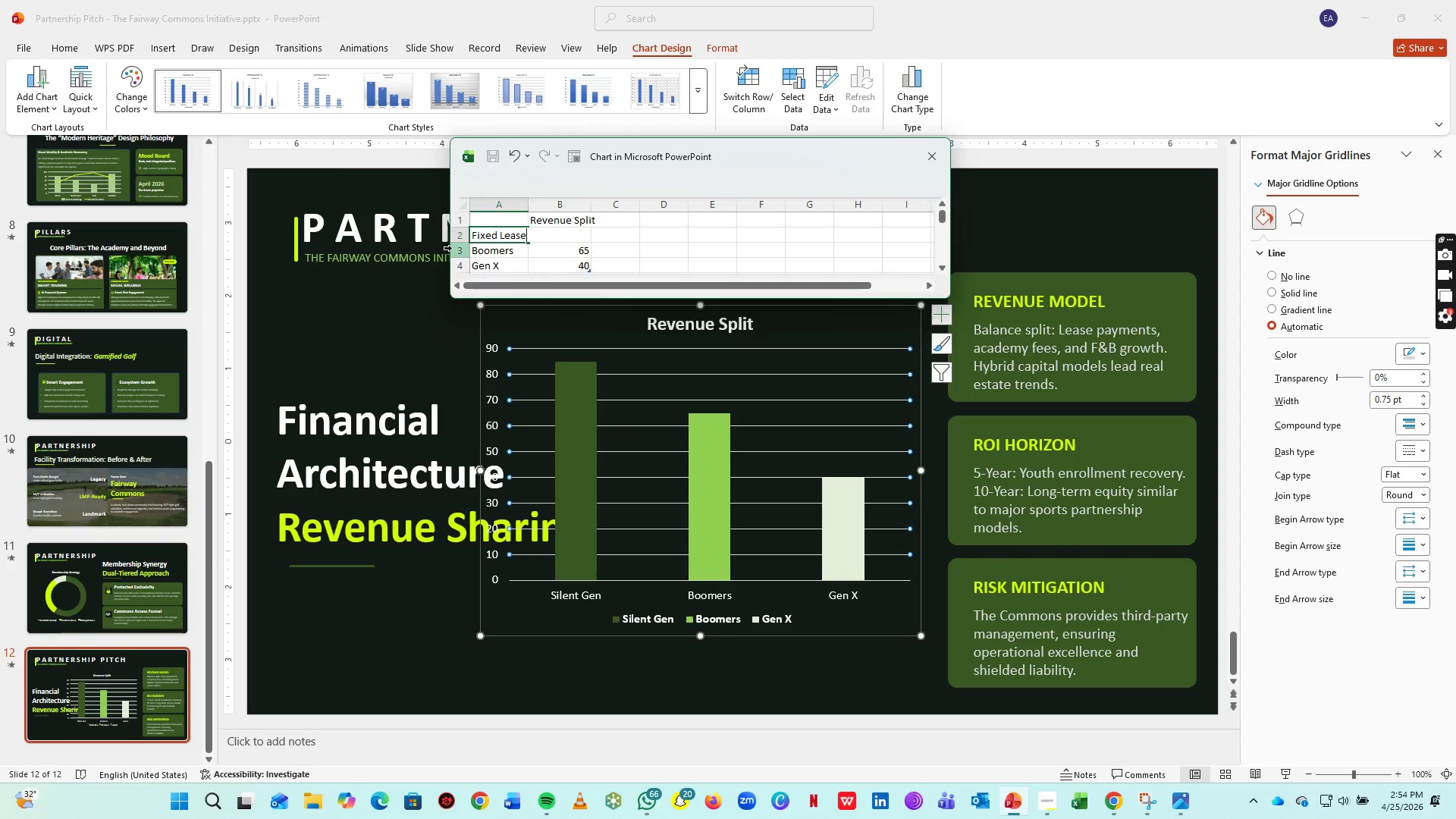 
key(ArrowRight)
 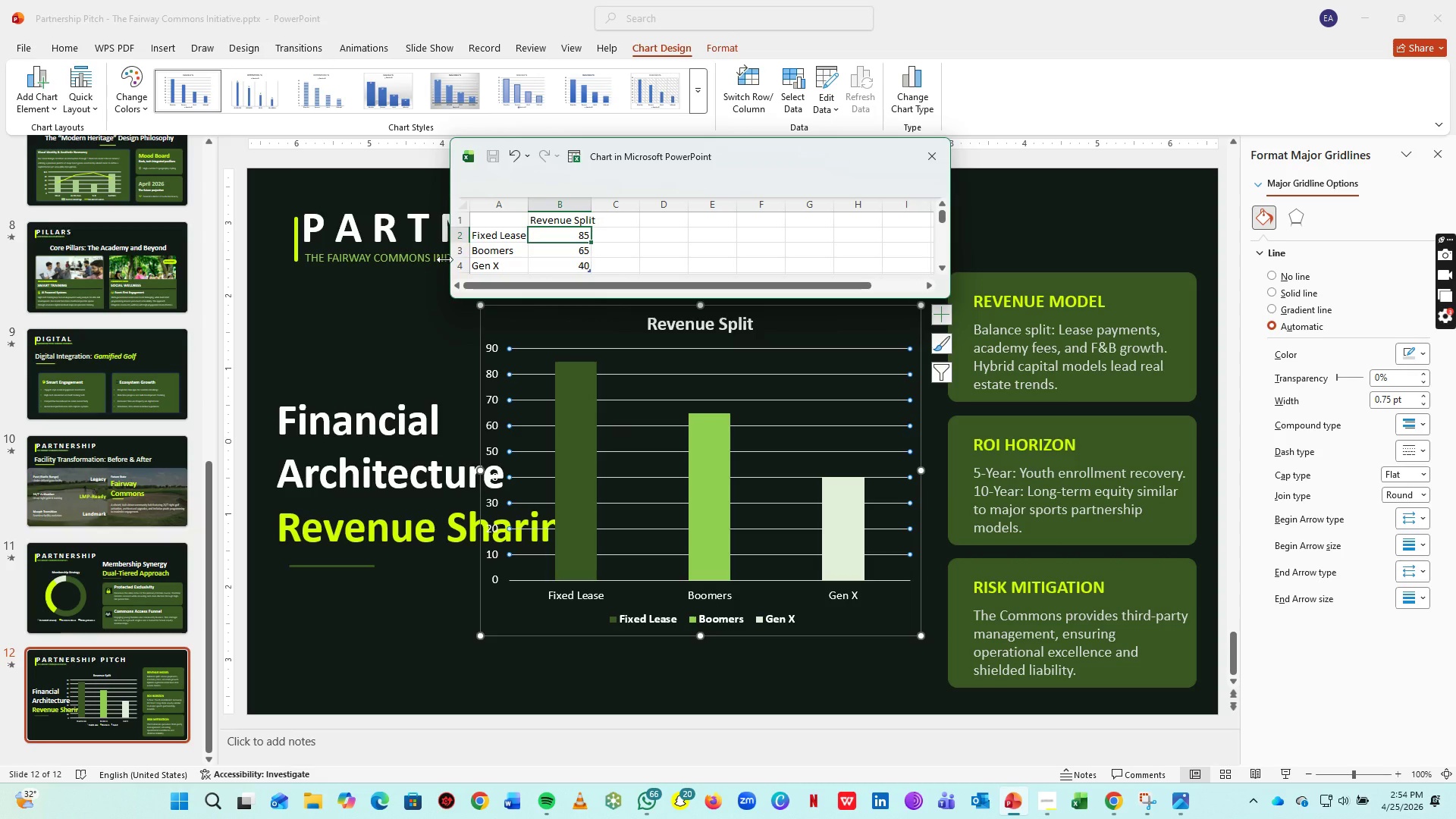 
type(35)
 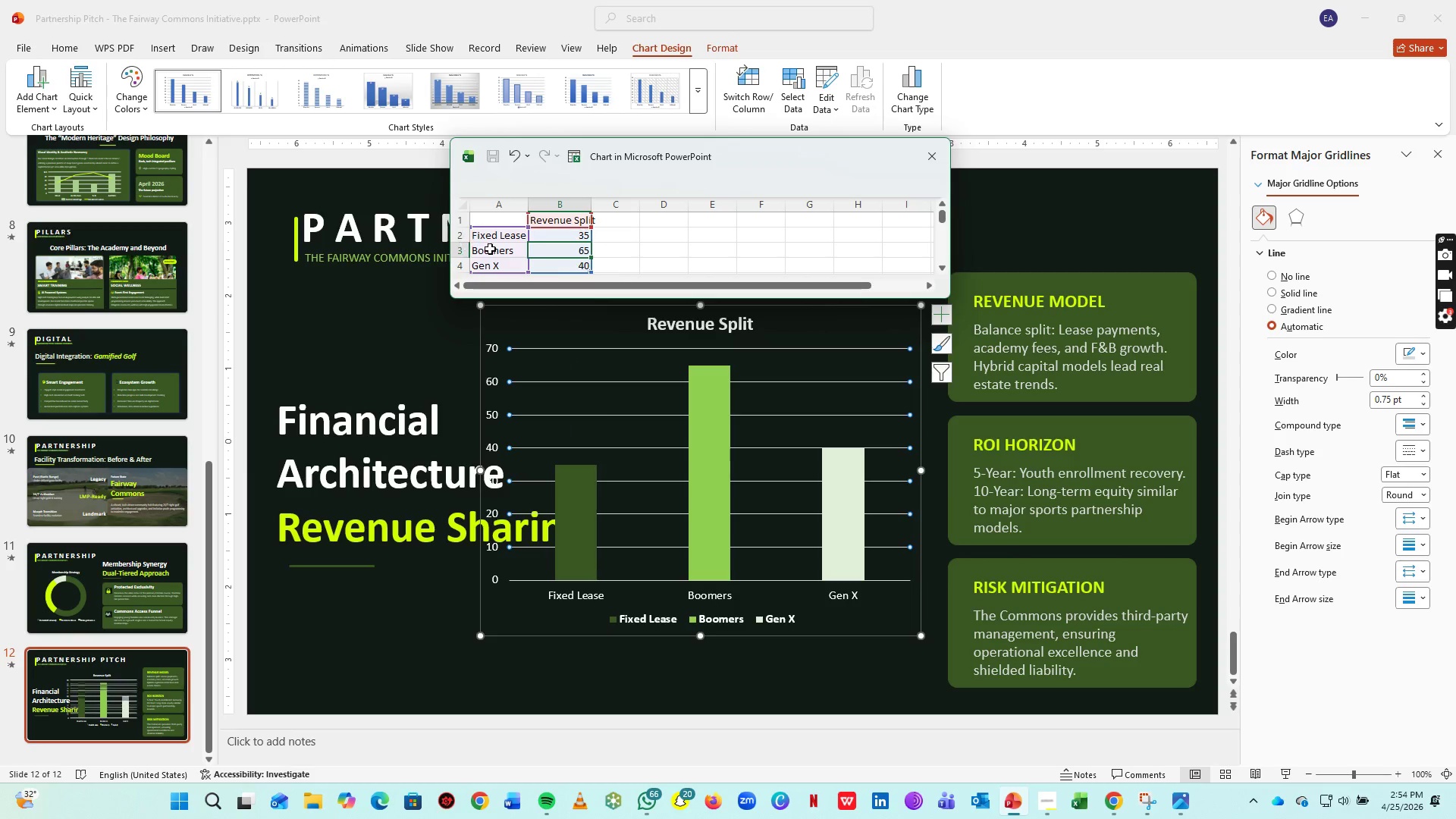 
left_click([490, 249])
 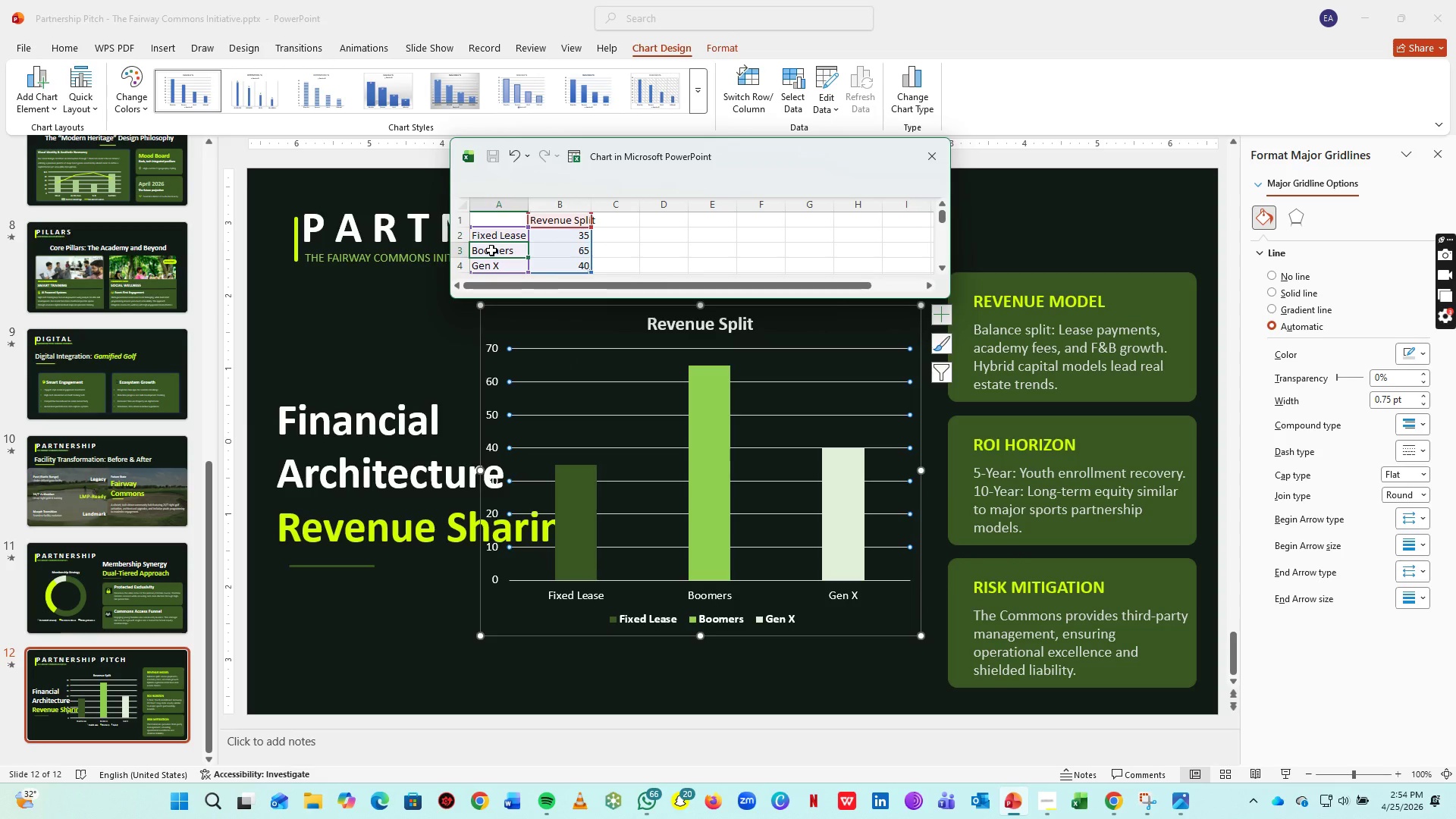 
type(Academy Fees)
 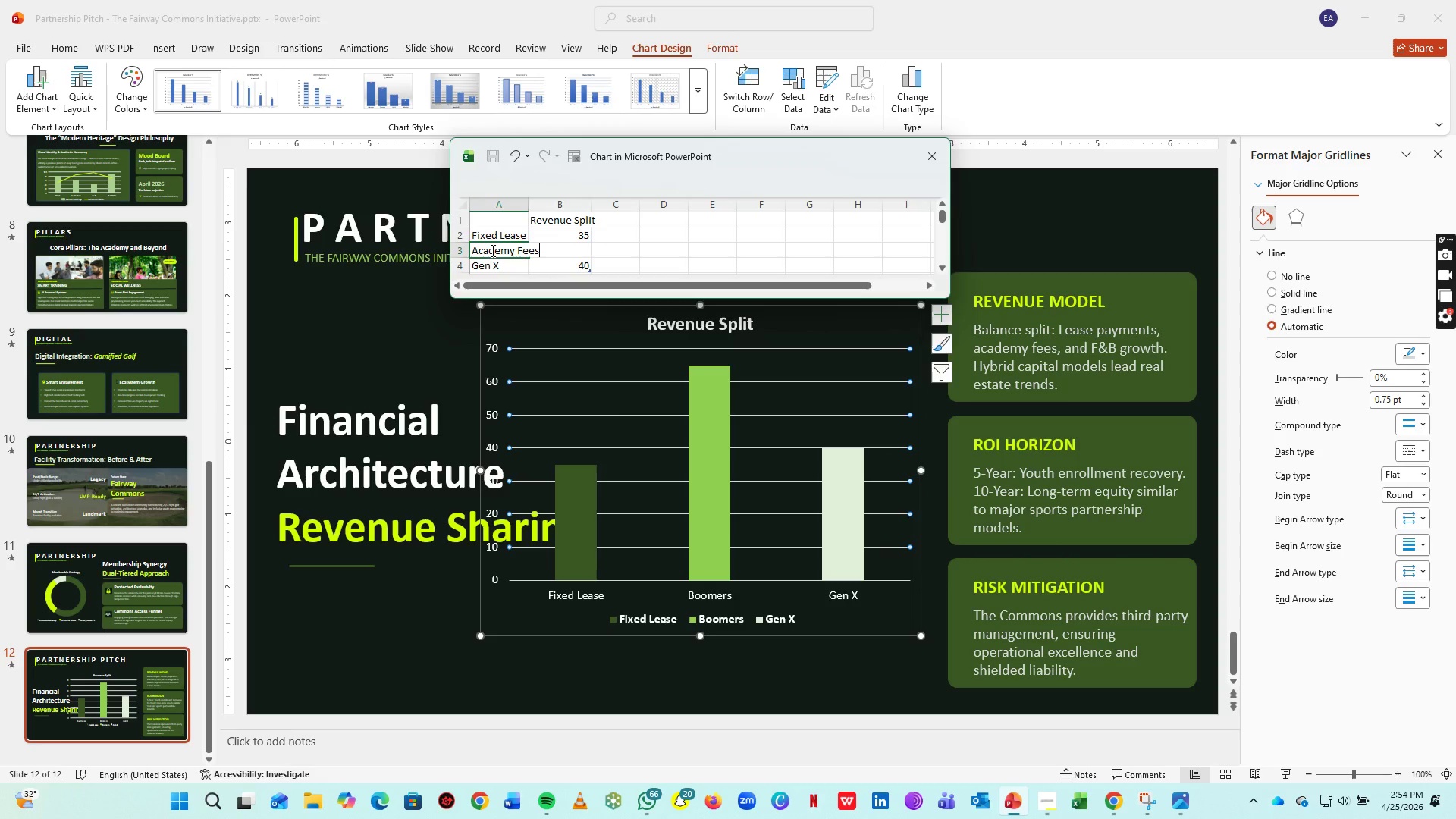 
key(ArrowRight)
 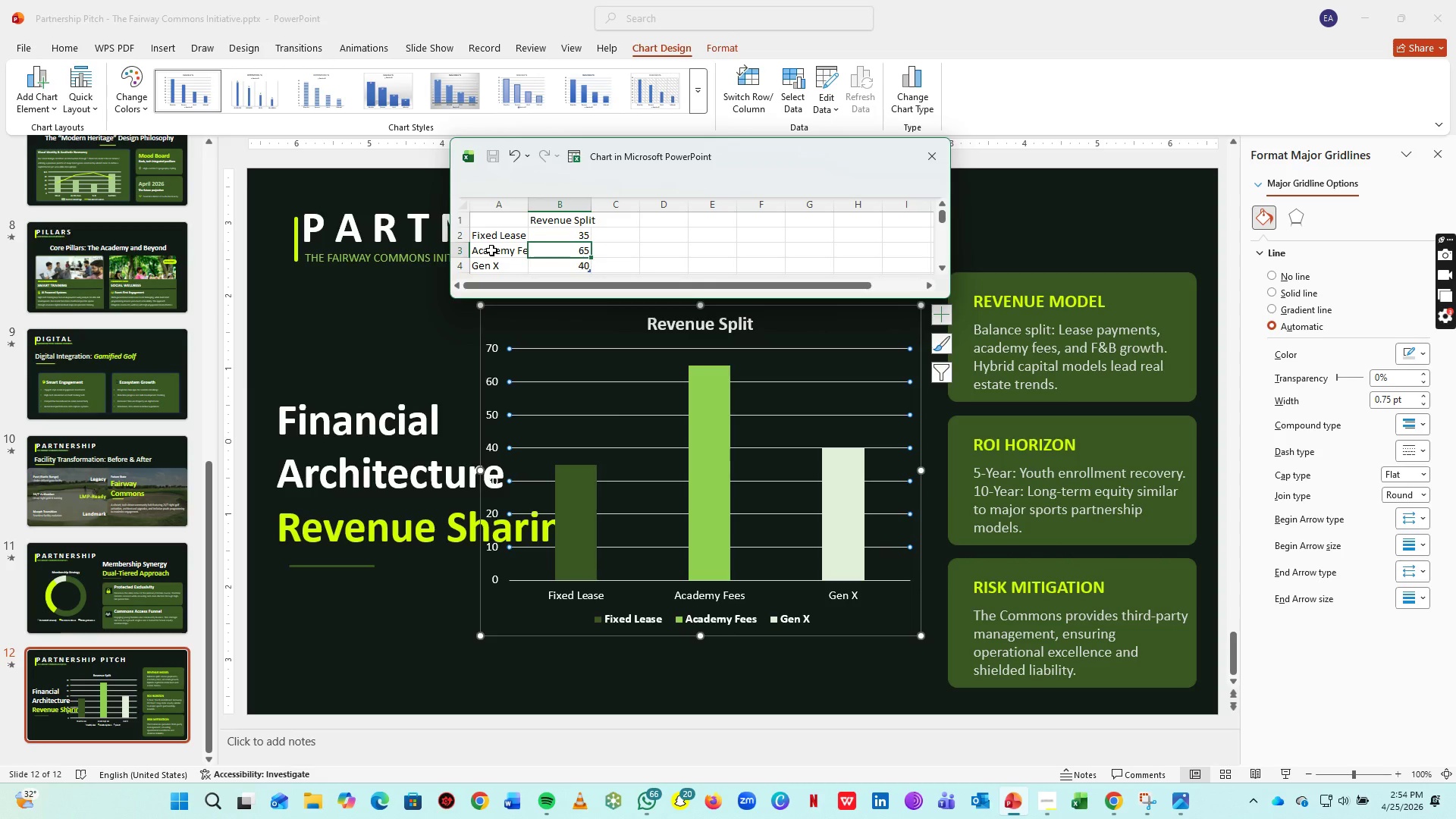 
type(40)
 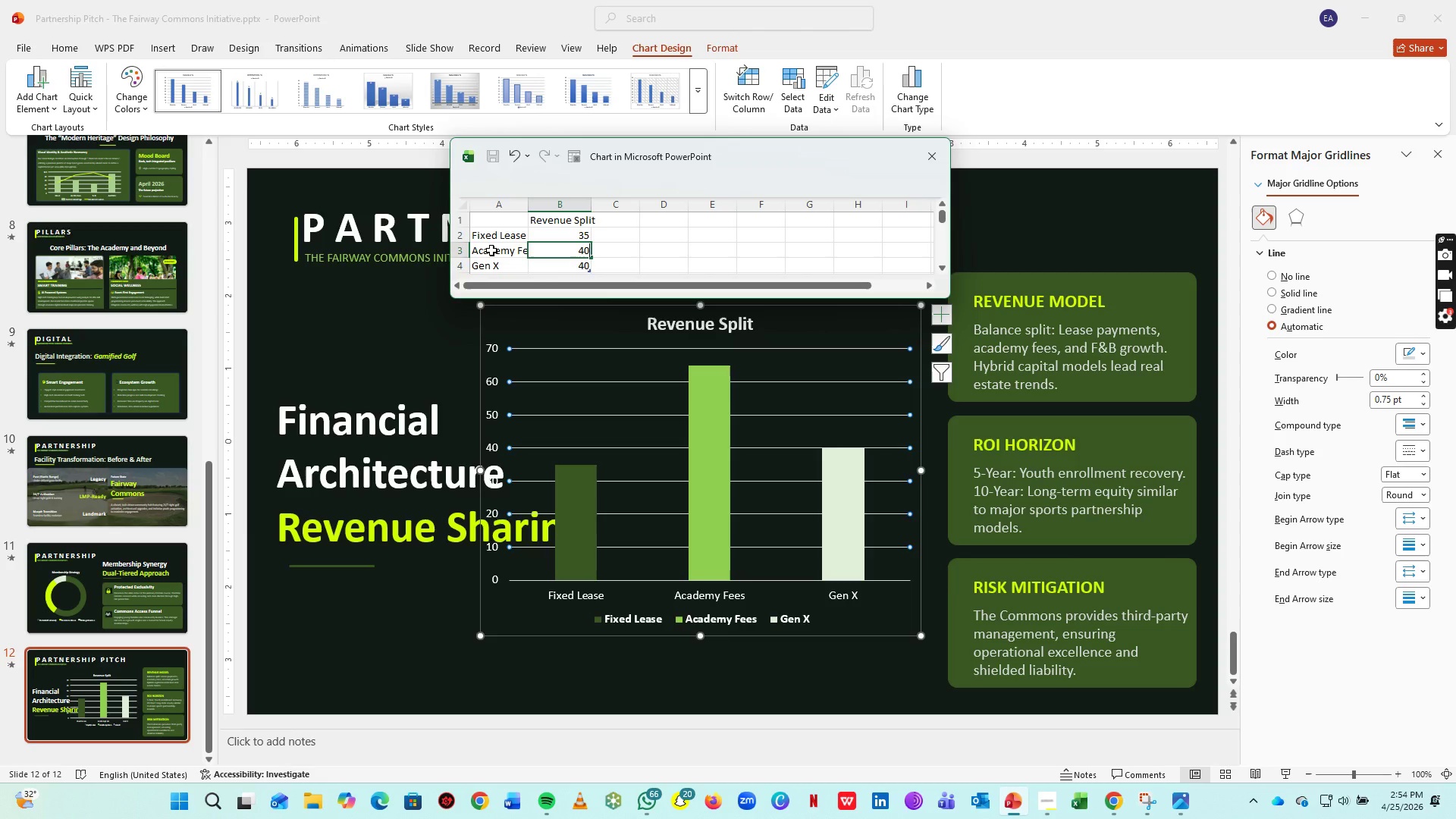 
key(ArrowDown)
 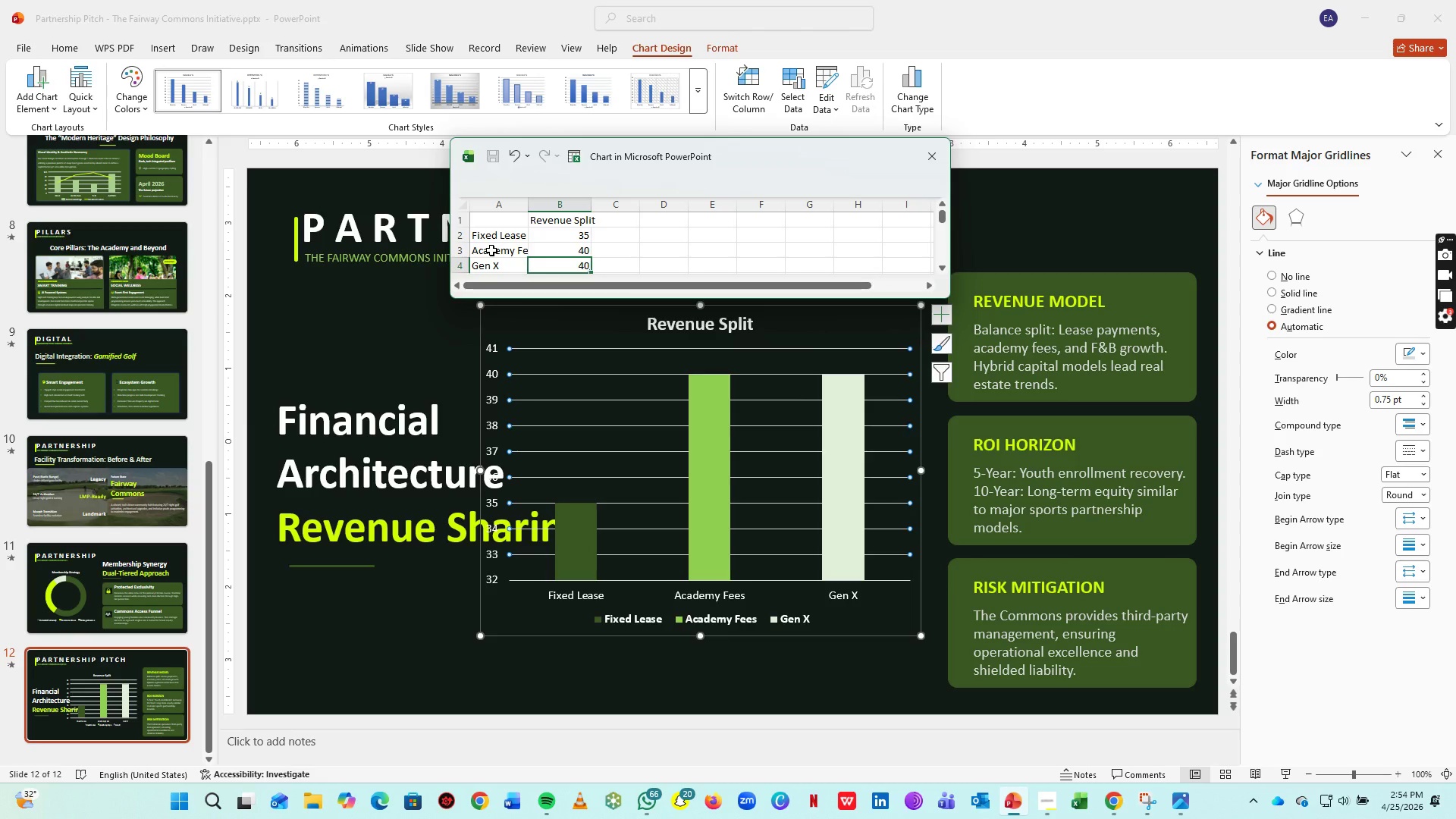 
type(25)
 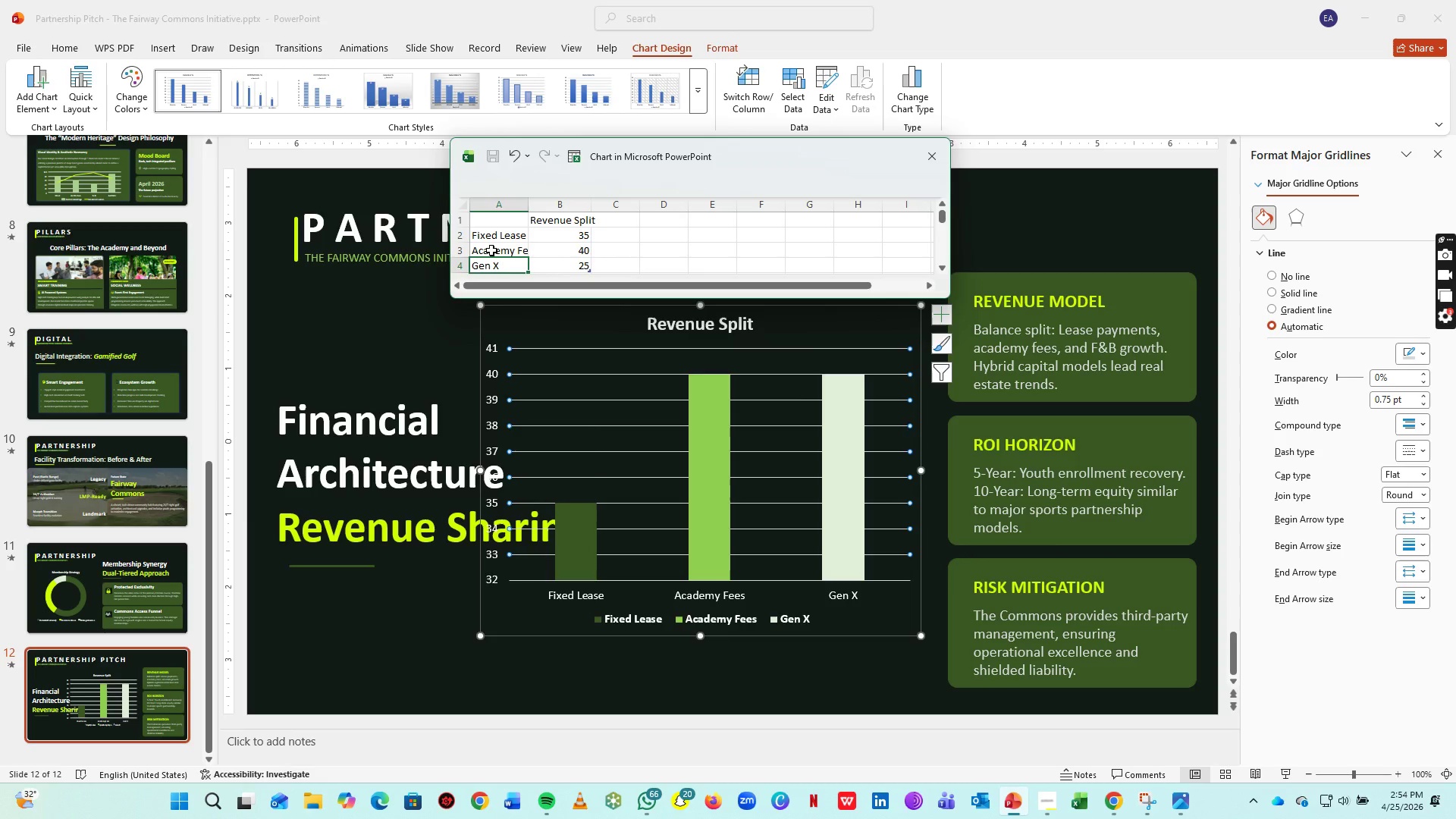 
key(ArrowLeft)
 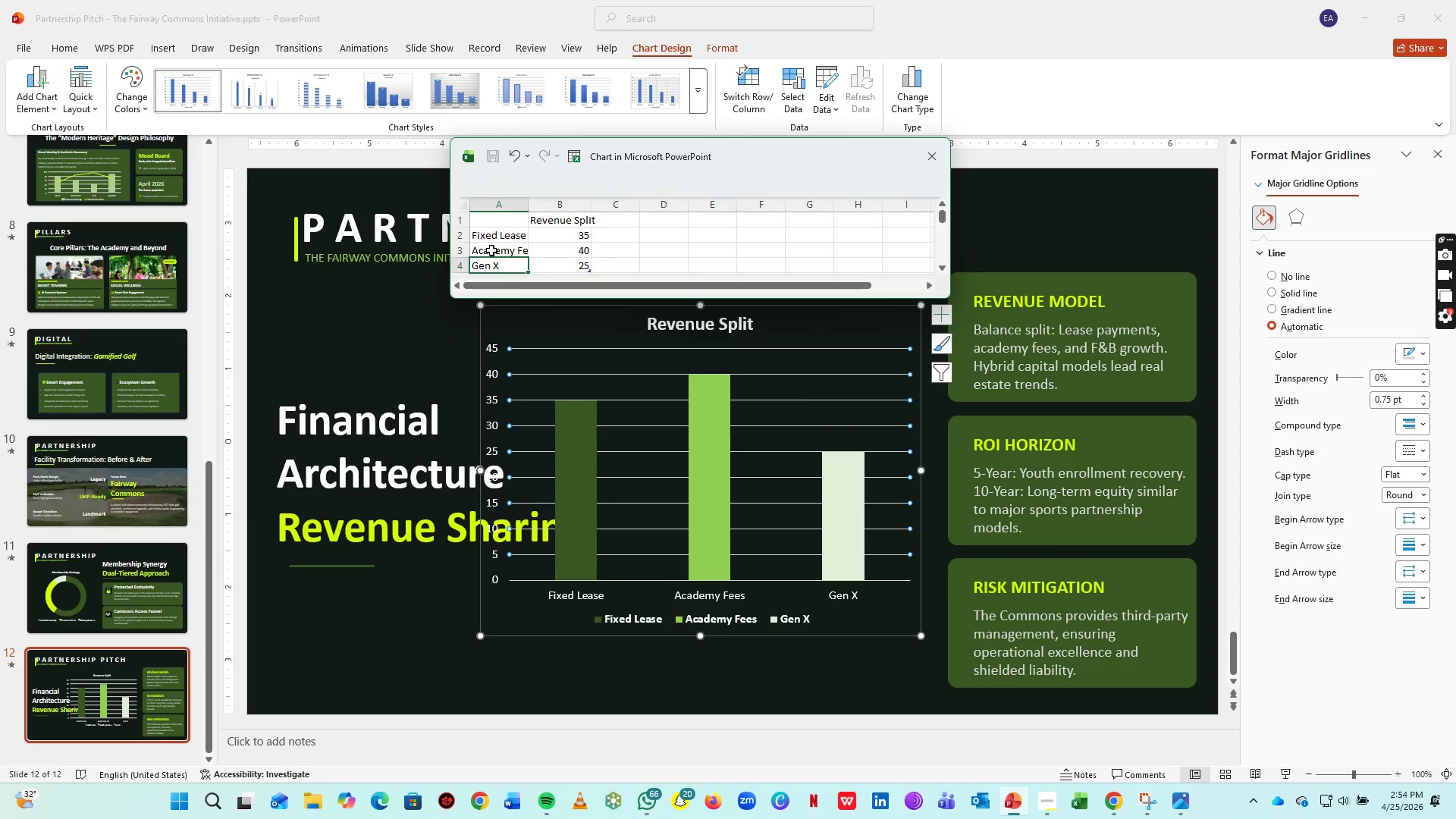 
type(F$)
key(Backspace)
type(&B Growth)
 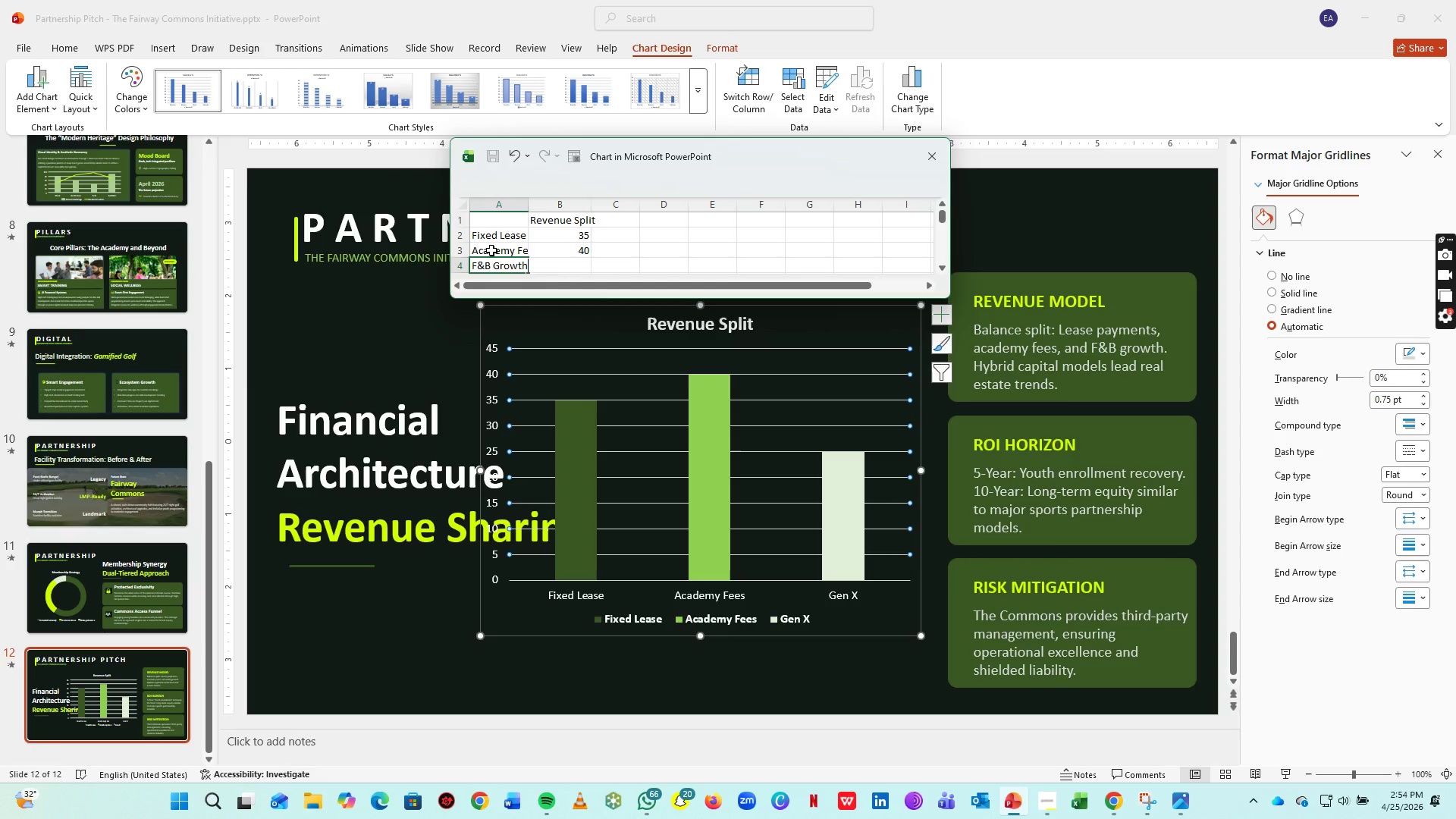 
key(Control+S)
 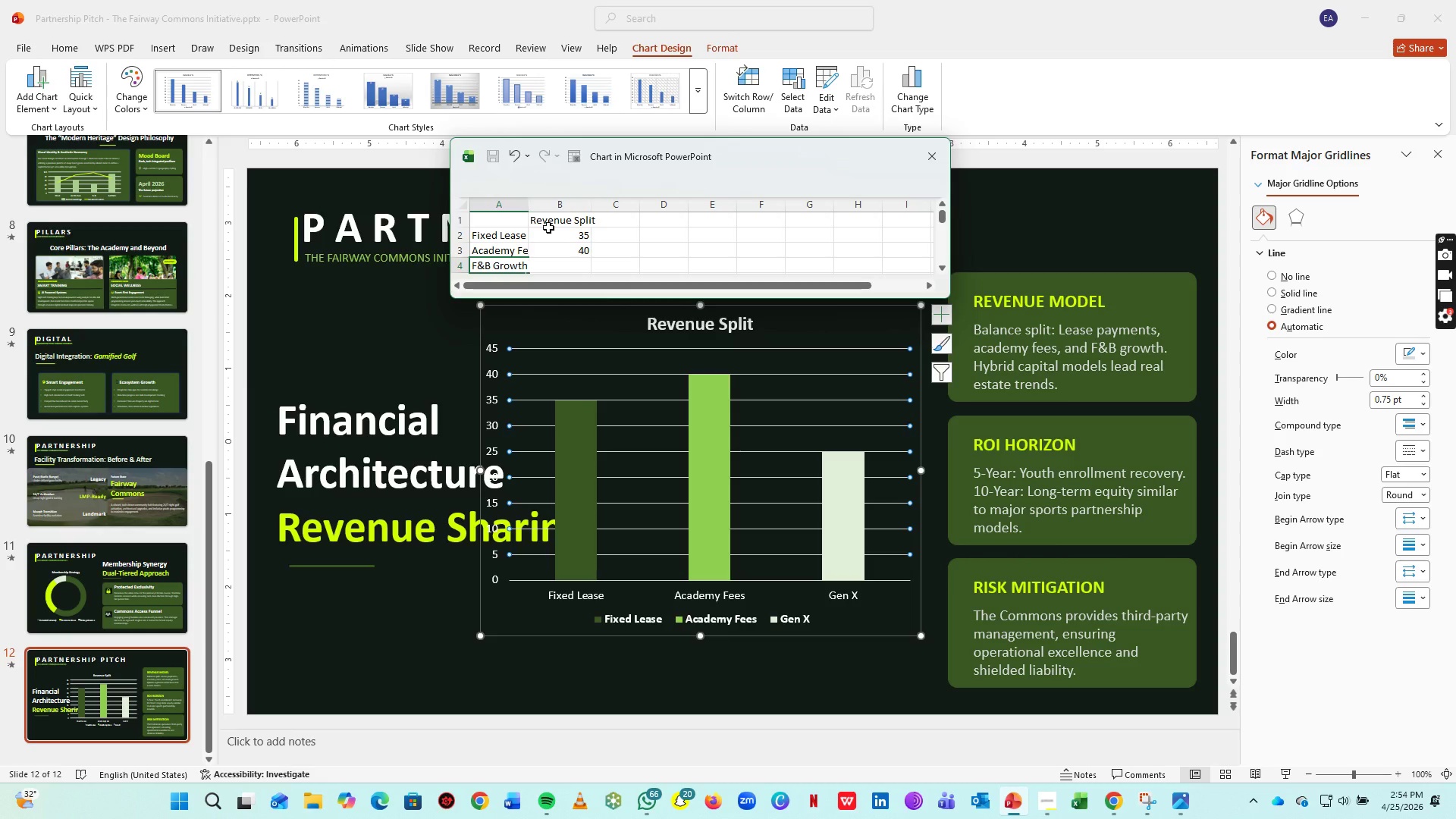 
left_click([548, 228])
 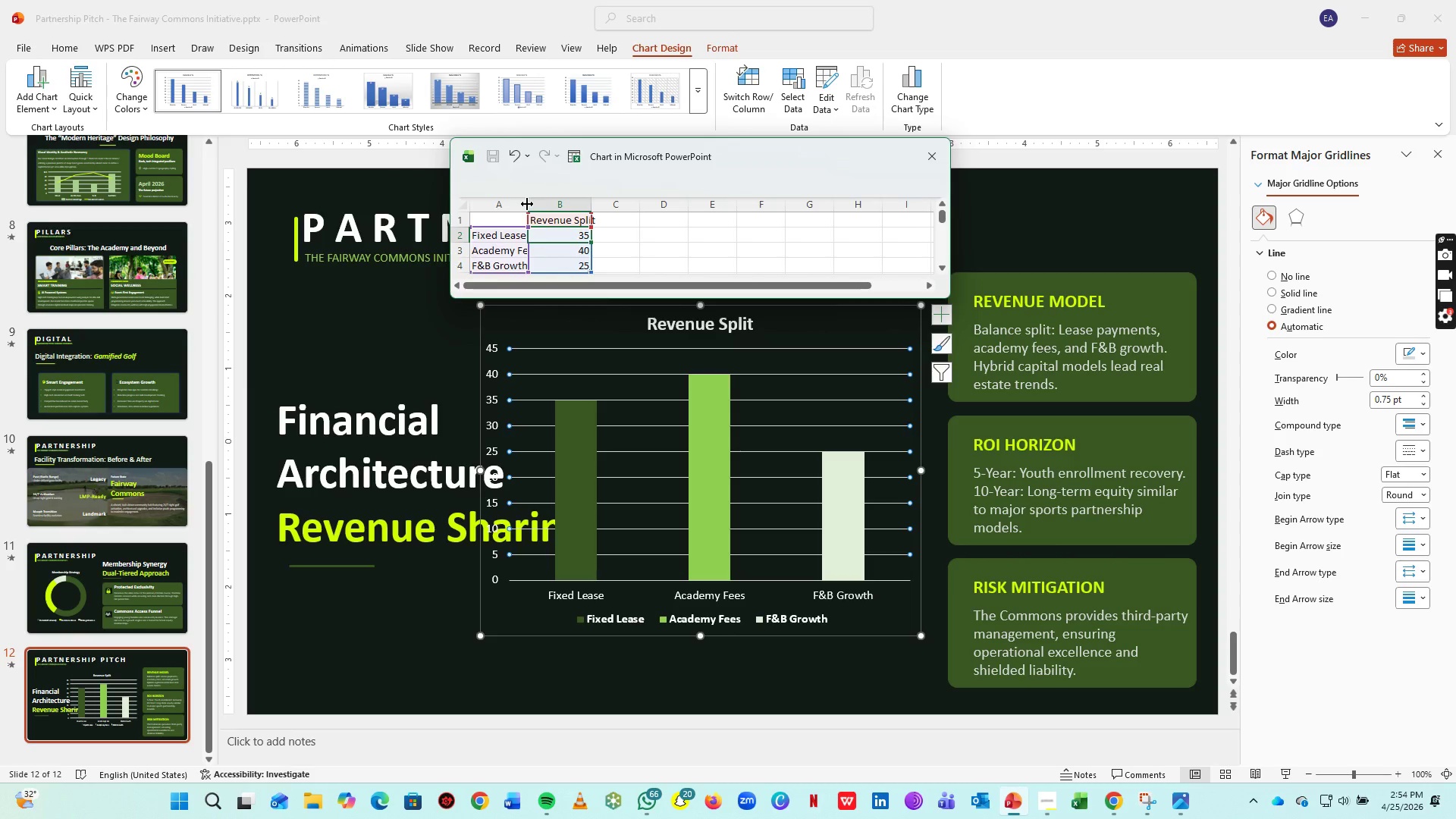 
double_click([527, 204])
 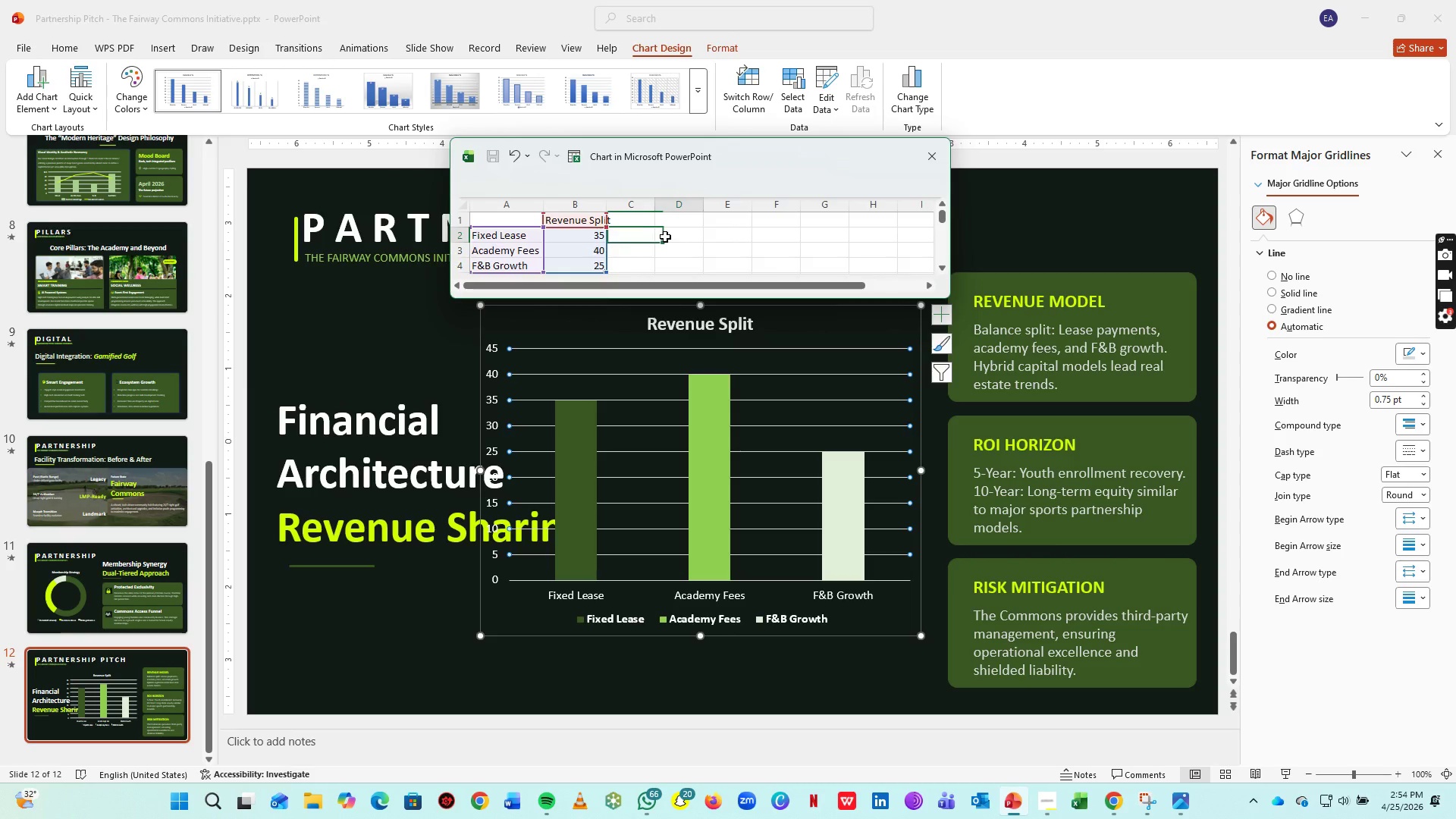 
triple_click([665, 237])
 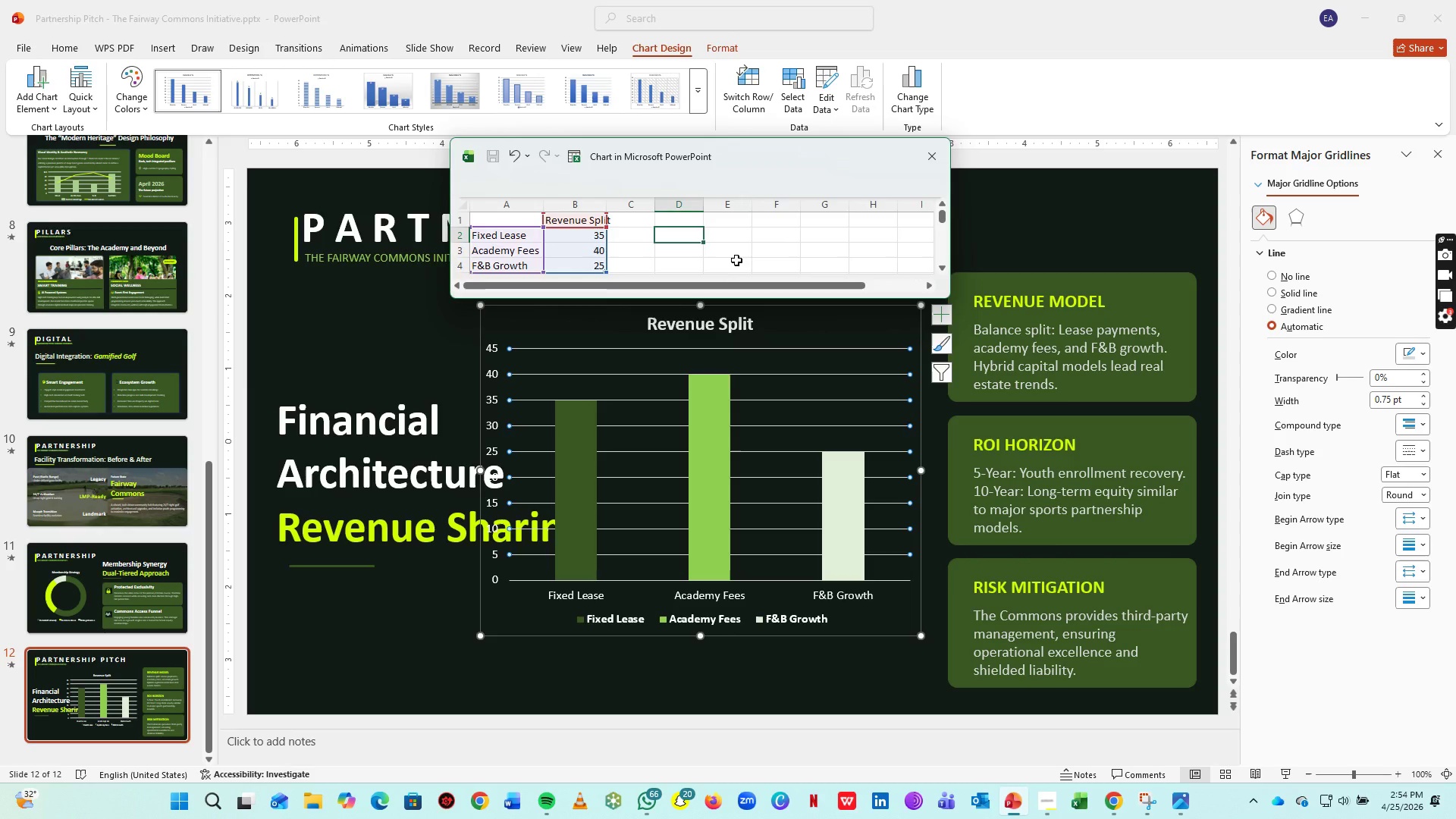 
left_click([737, 259])
 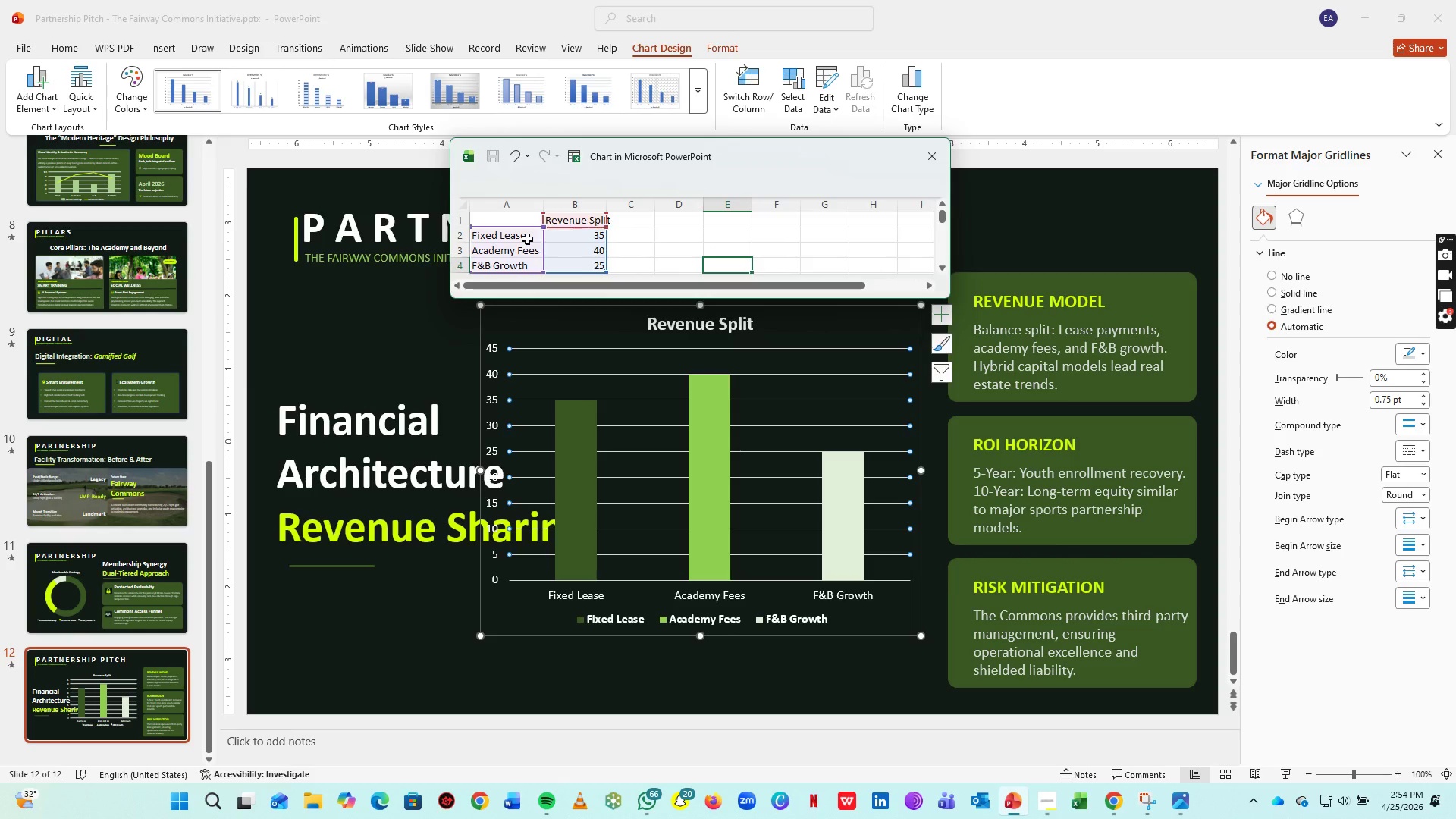 
left_click_drag(start_coordinate=[517, 230], to_coordinate=[524, 237])
 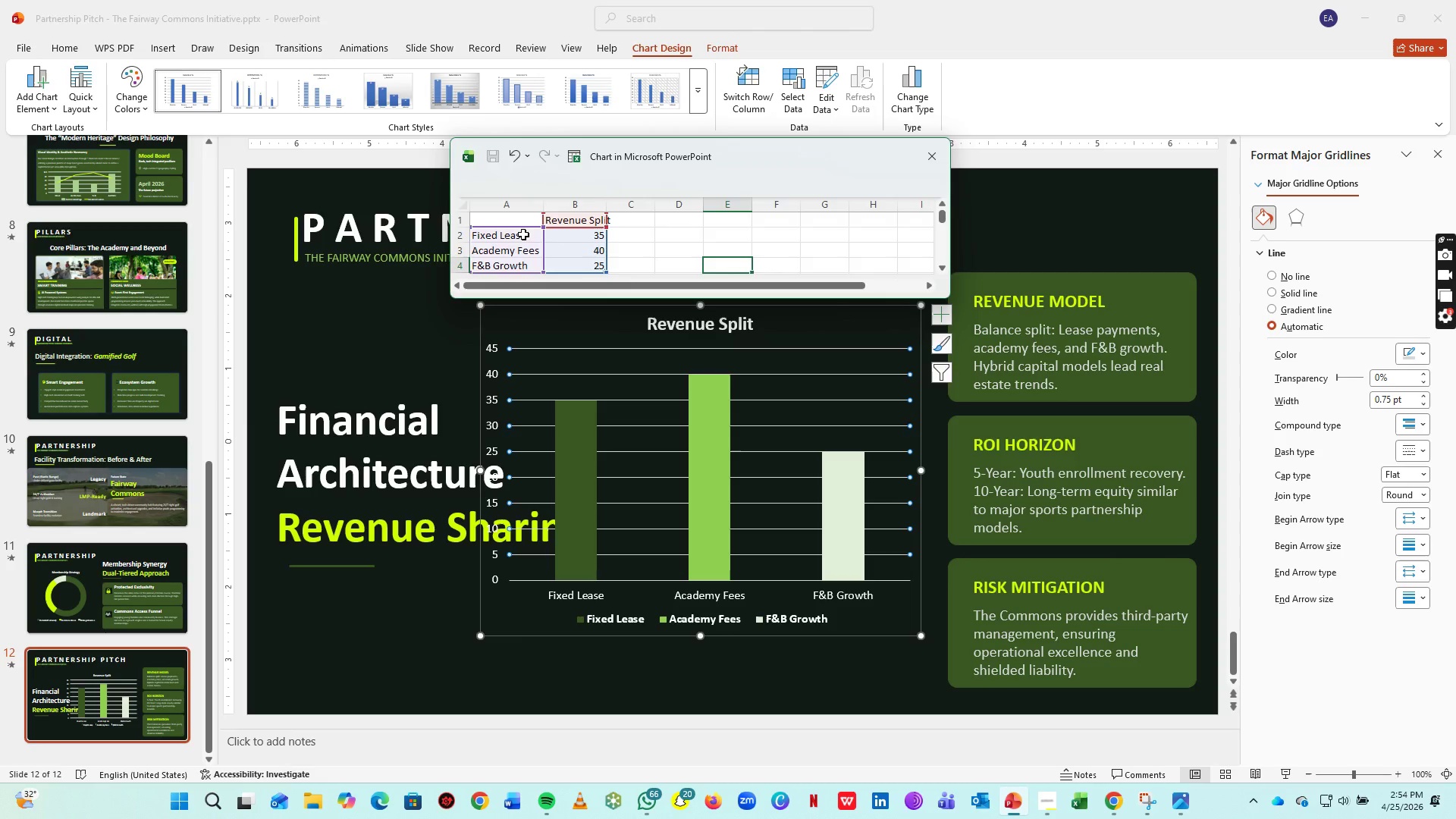 
left_click([523, 234])
 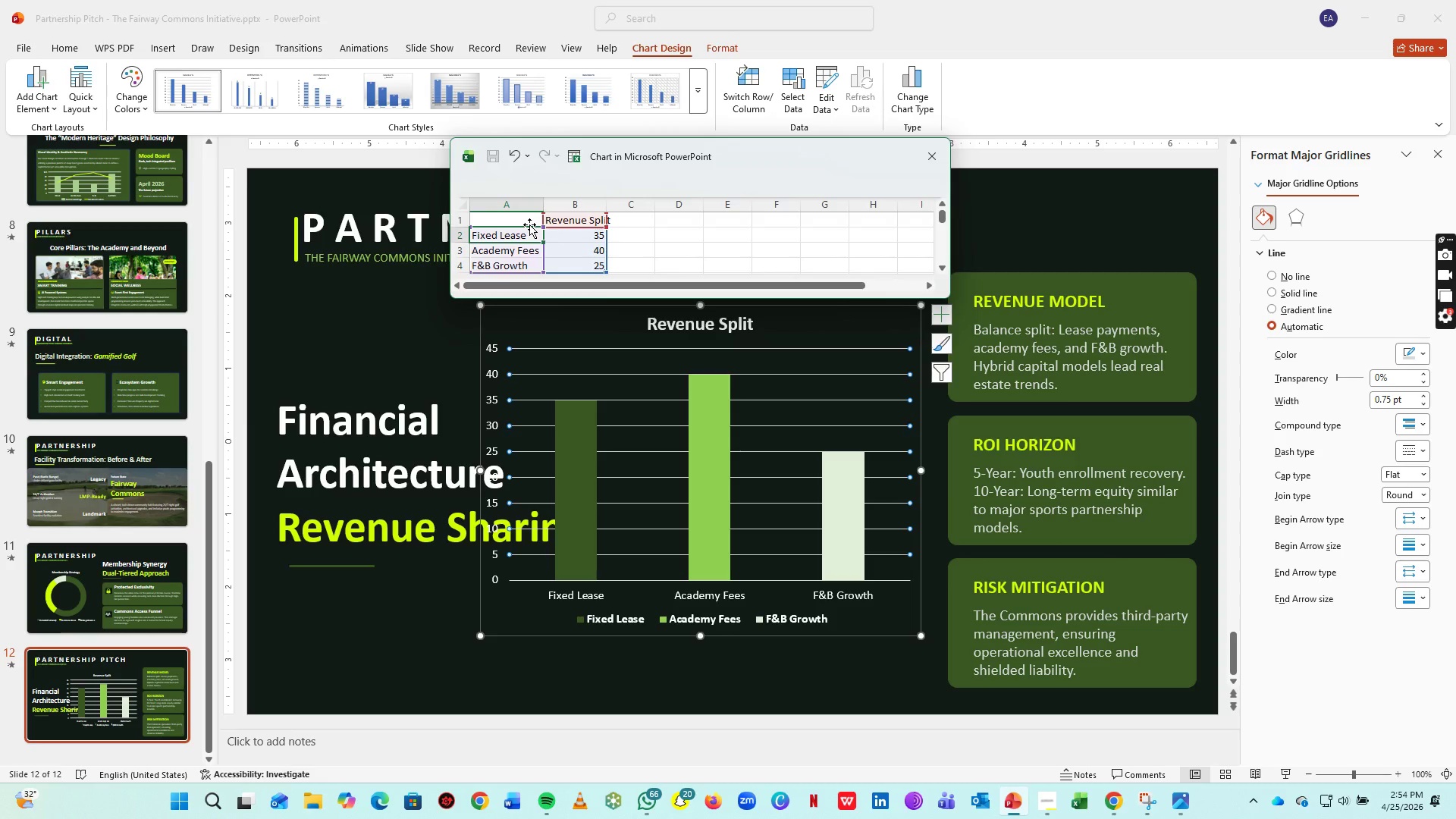 
key(Shift+ArrowDown)
 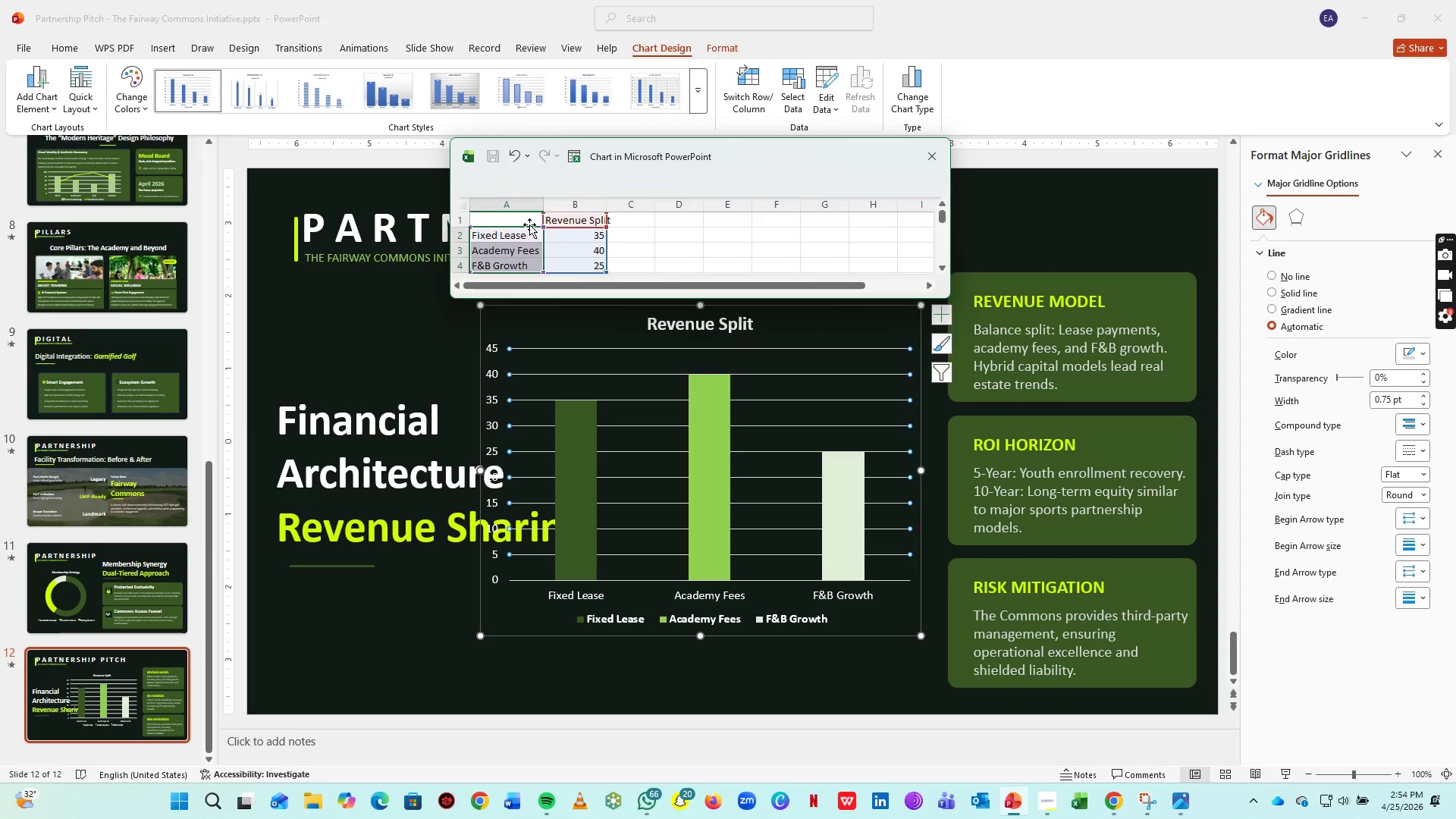 
key(Shift+ArrowDown)
 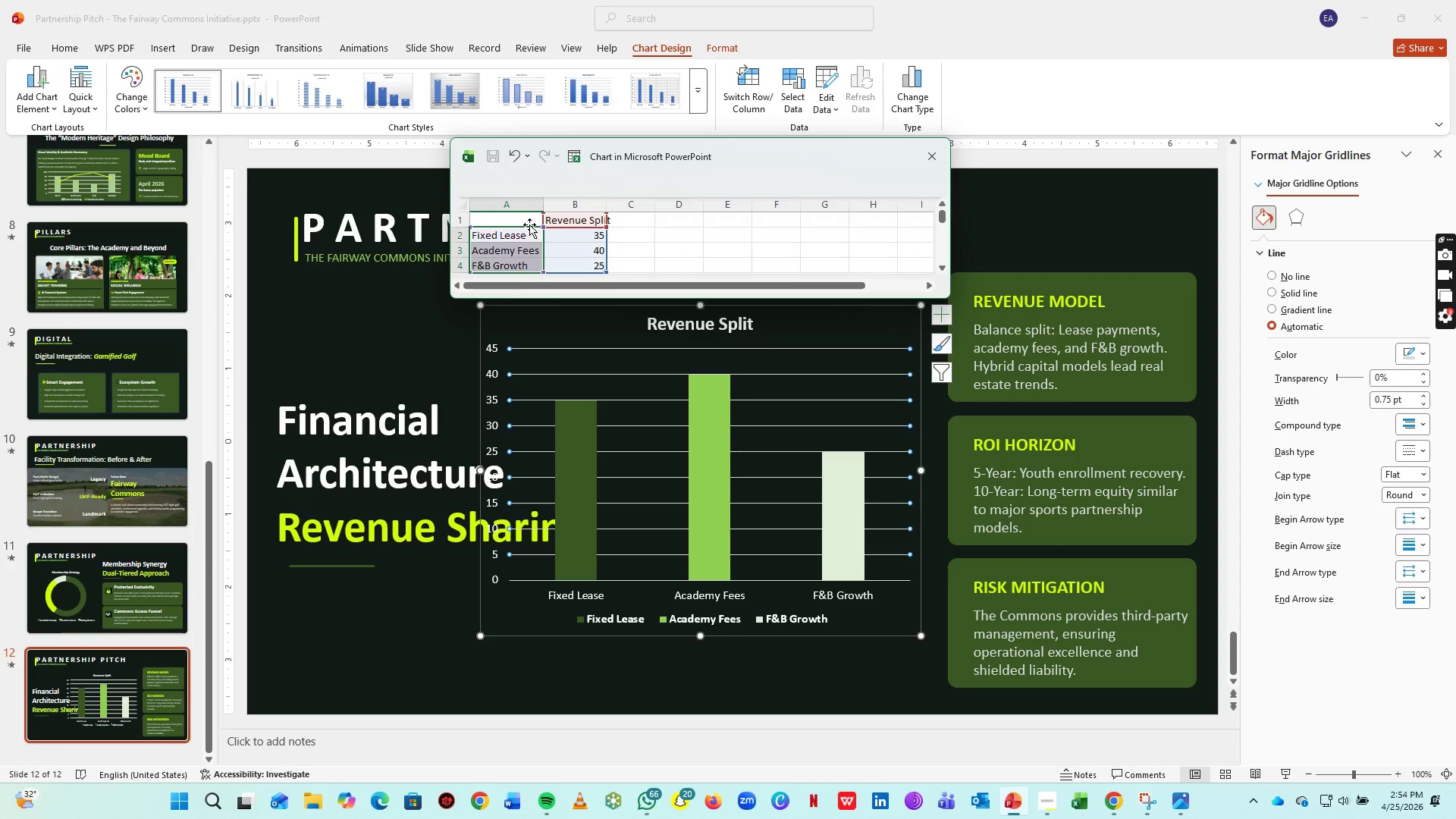 
key(Control+B)
 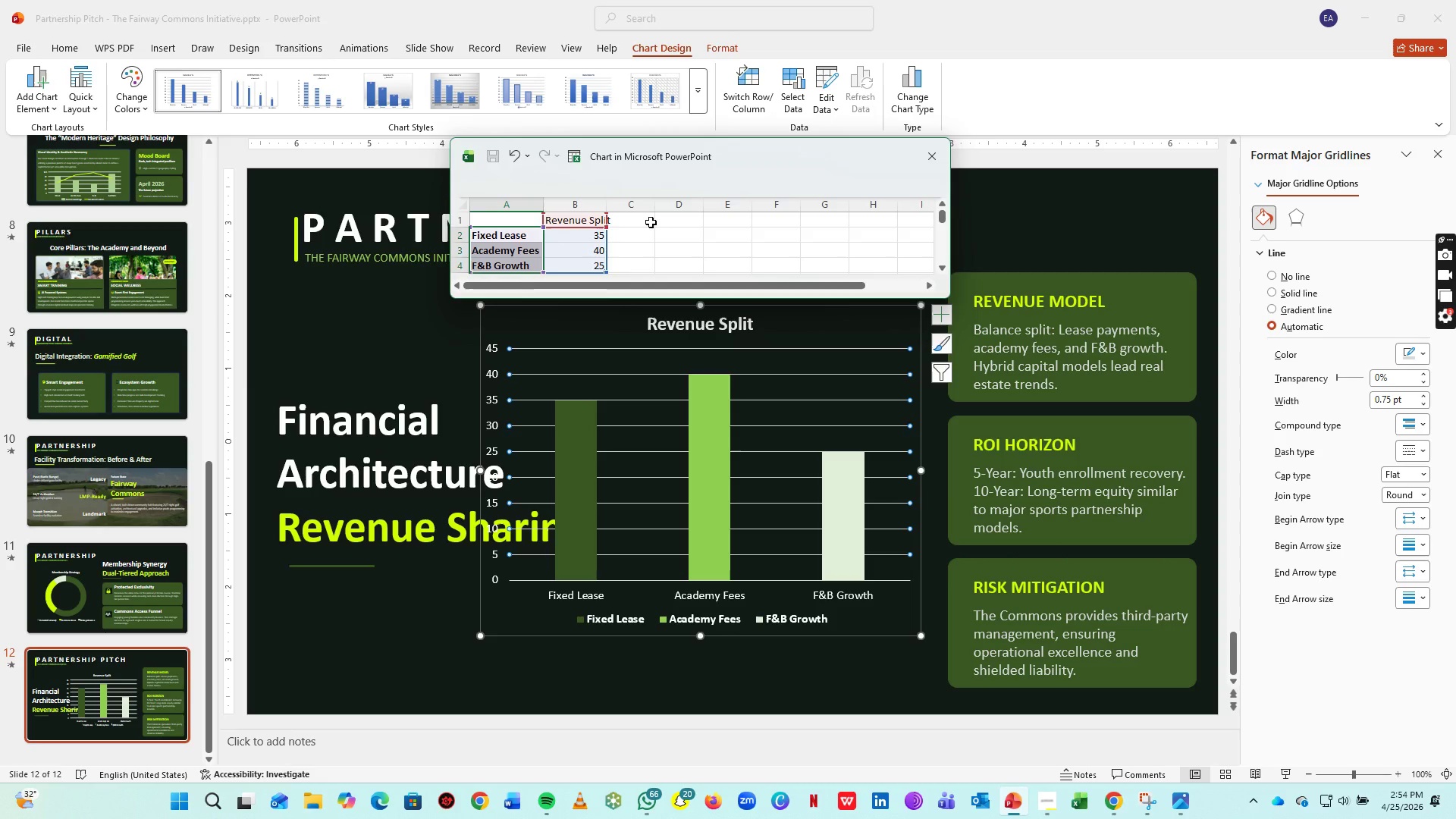 
left_click([669, 242])
 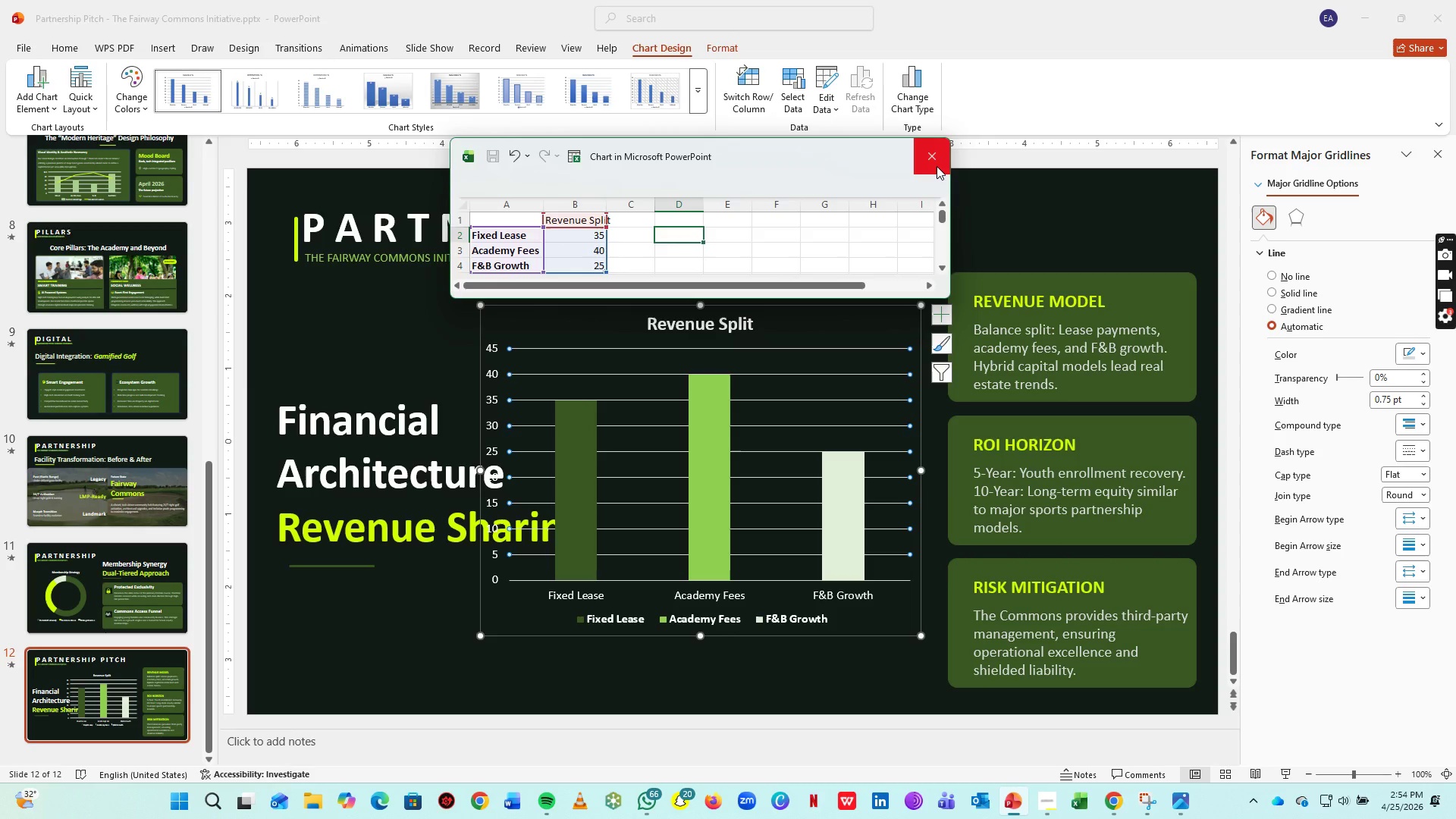 
left_click([937, 166])
 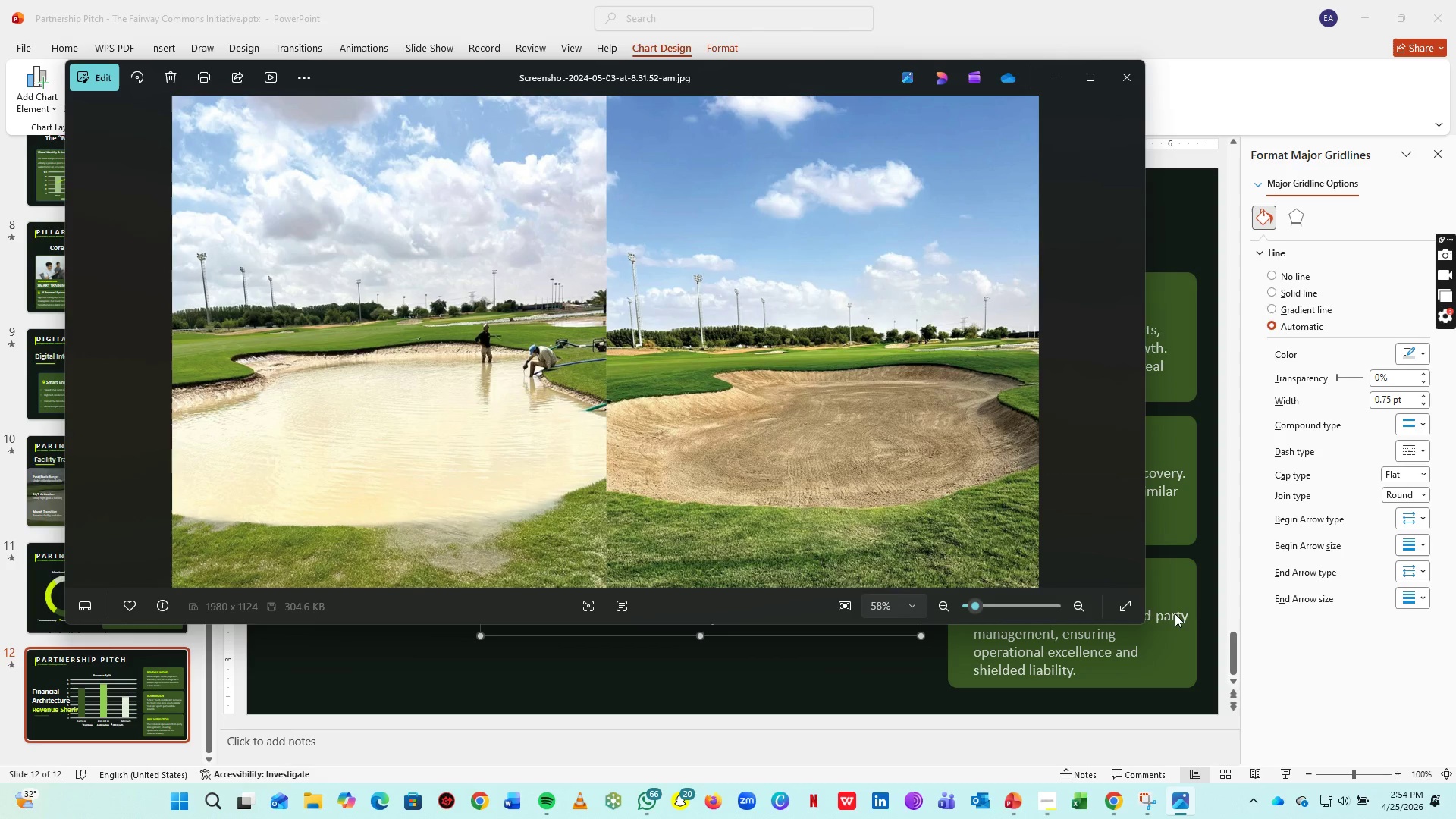 
left_click([1178, 684])
 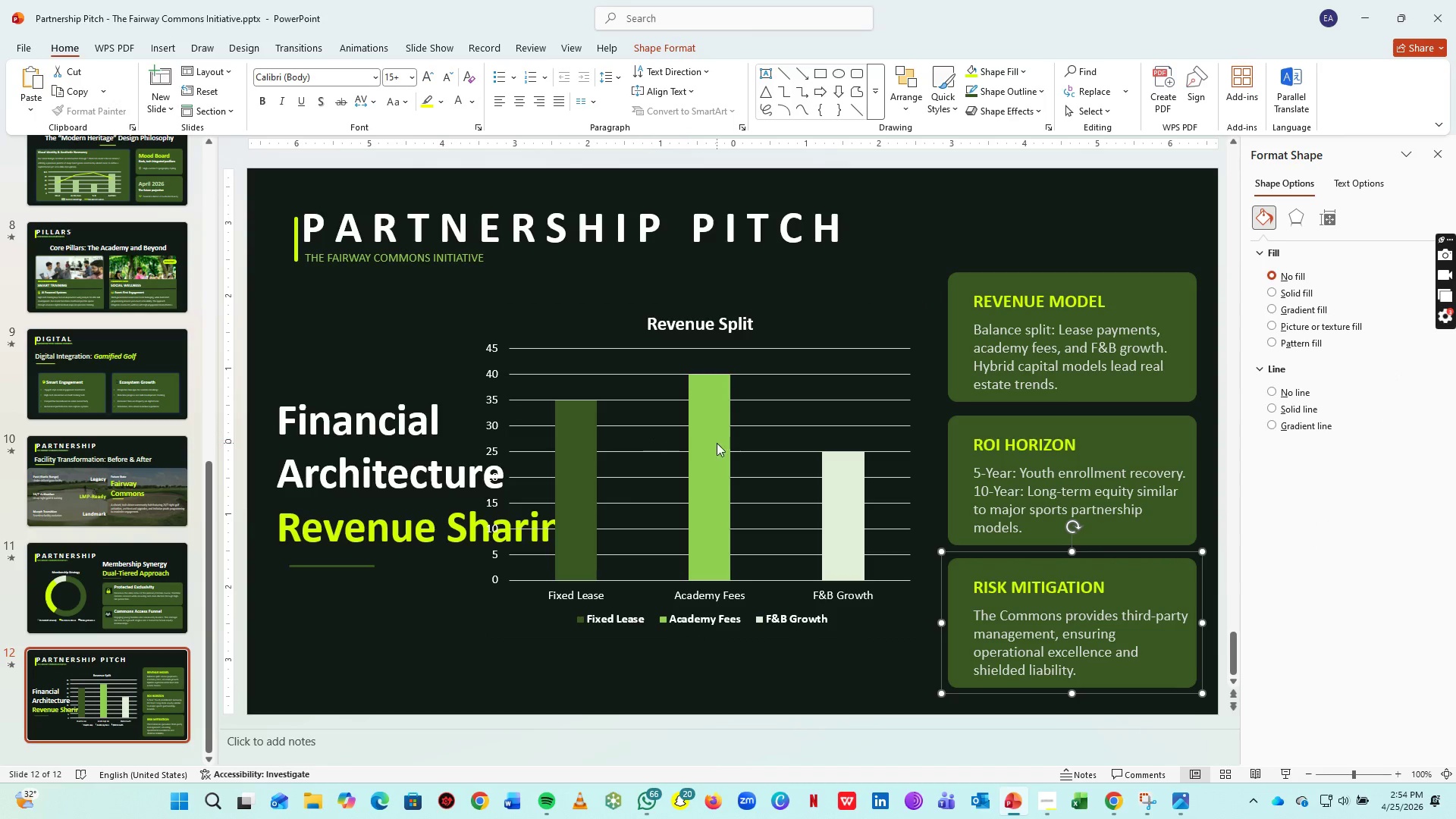 
left_click([771, 435])
 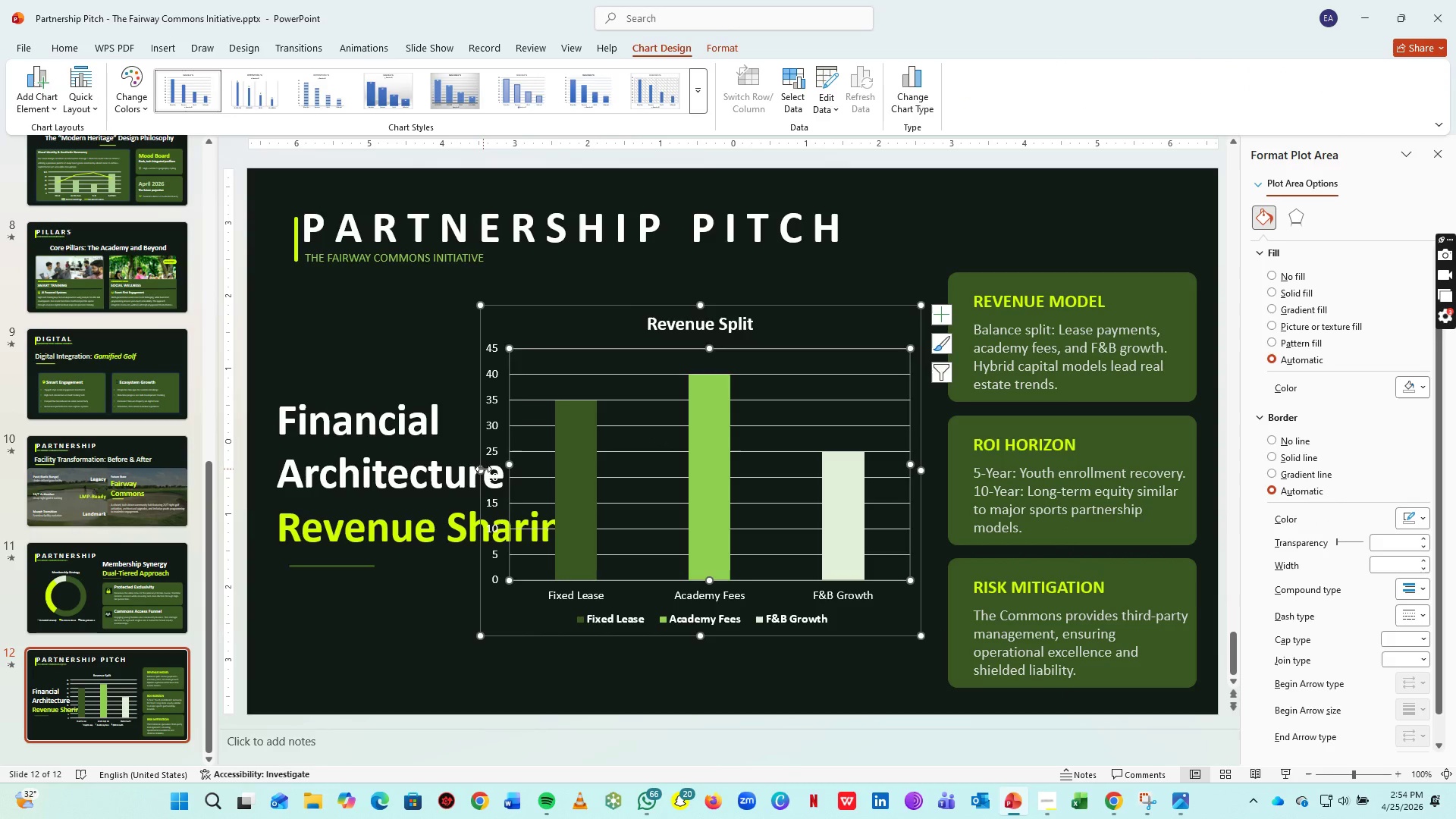 
left_click_drag(start_coordinate=[483, 469], to_coordinate=[538, 472])
 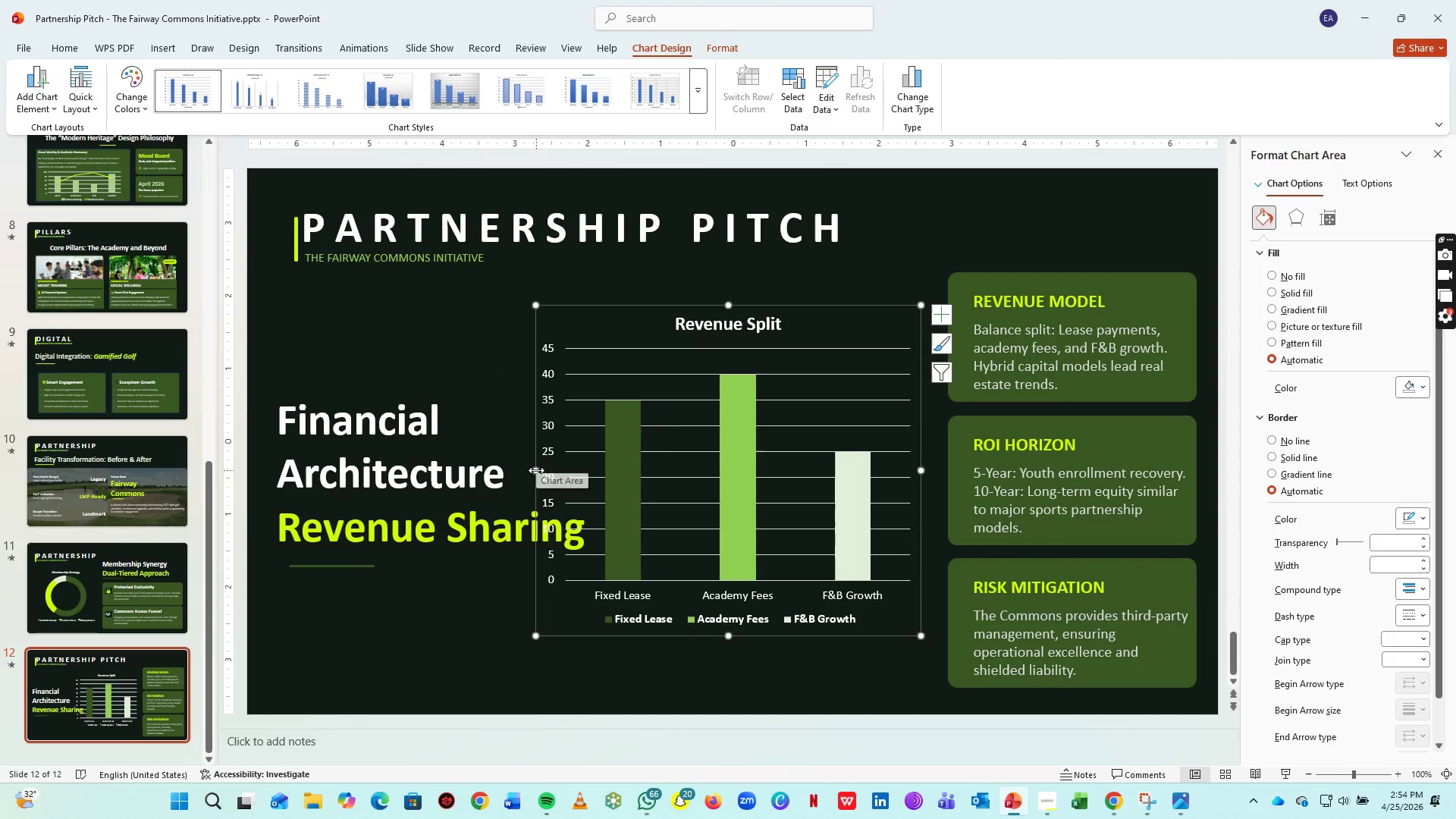 
left_click_drag(start_coordinate=[535, 471], to_coordinate=[584, 473])
 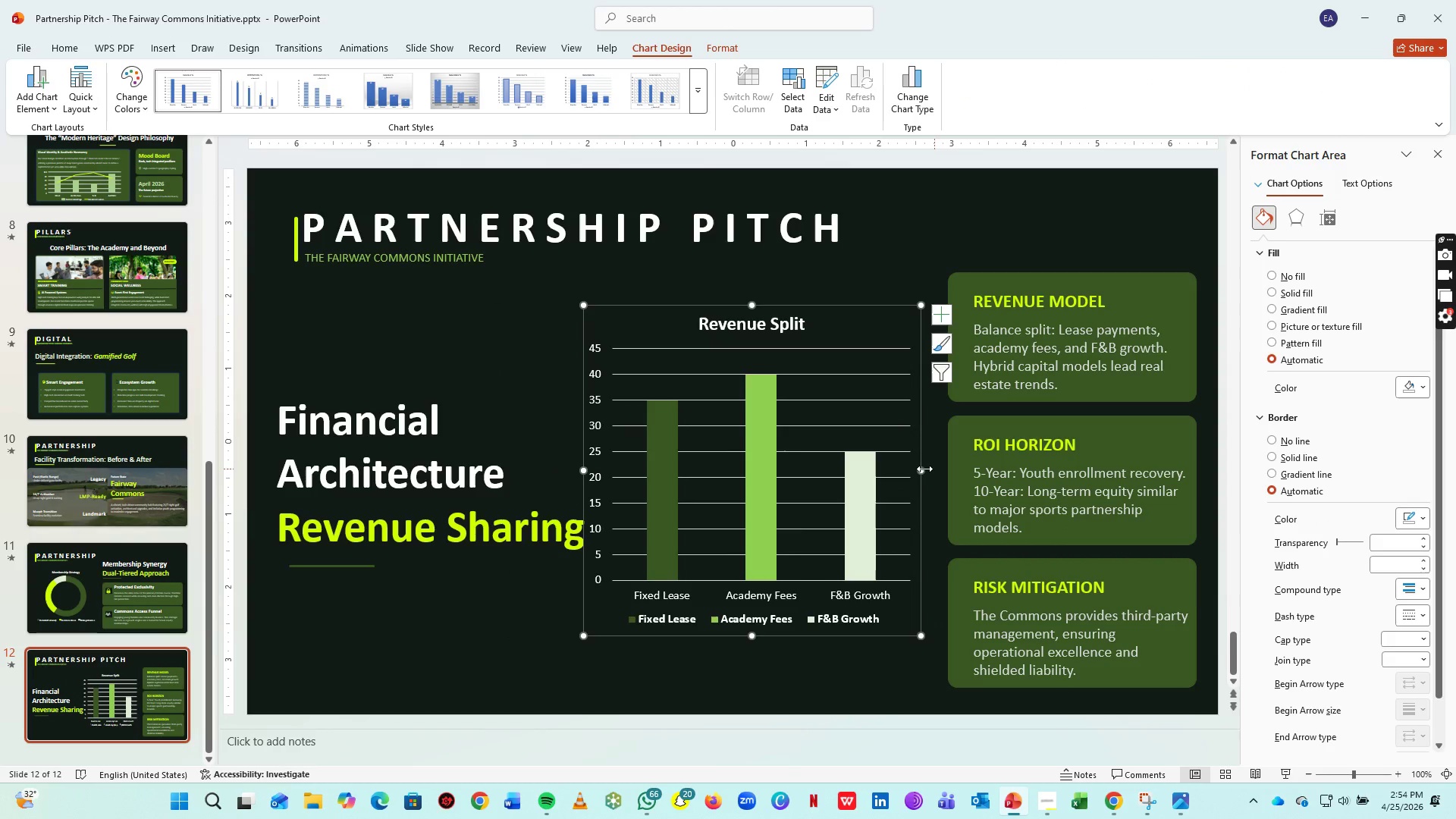 
left_click_drag(start_coordinate=[919, 469], to_coordinate=[937, 469])
 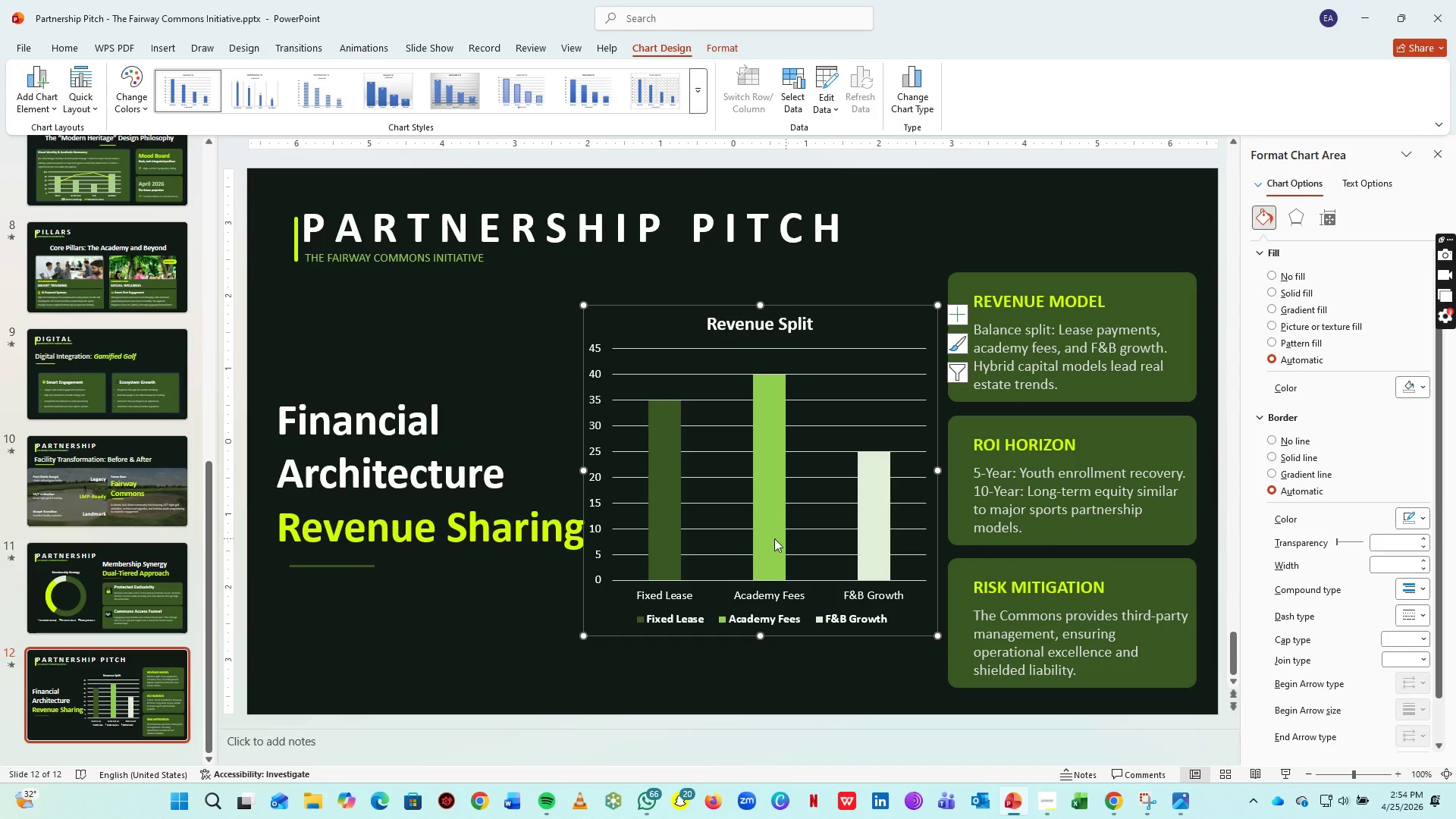 
left_click([678, 591])
 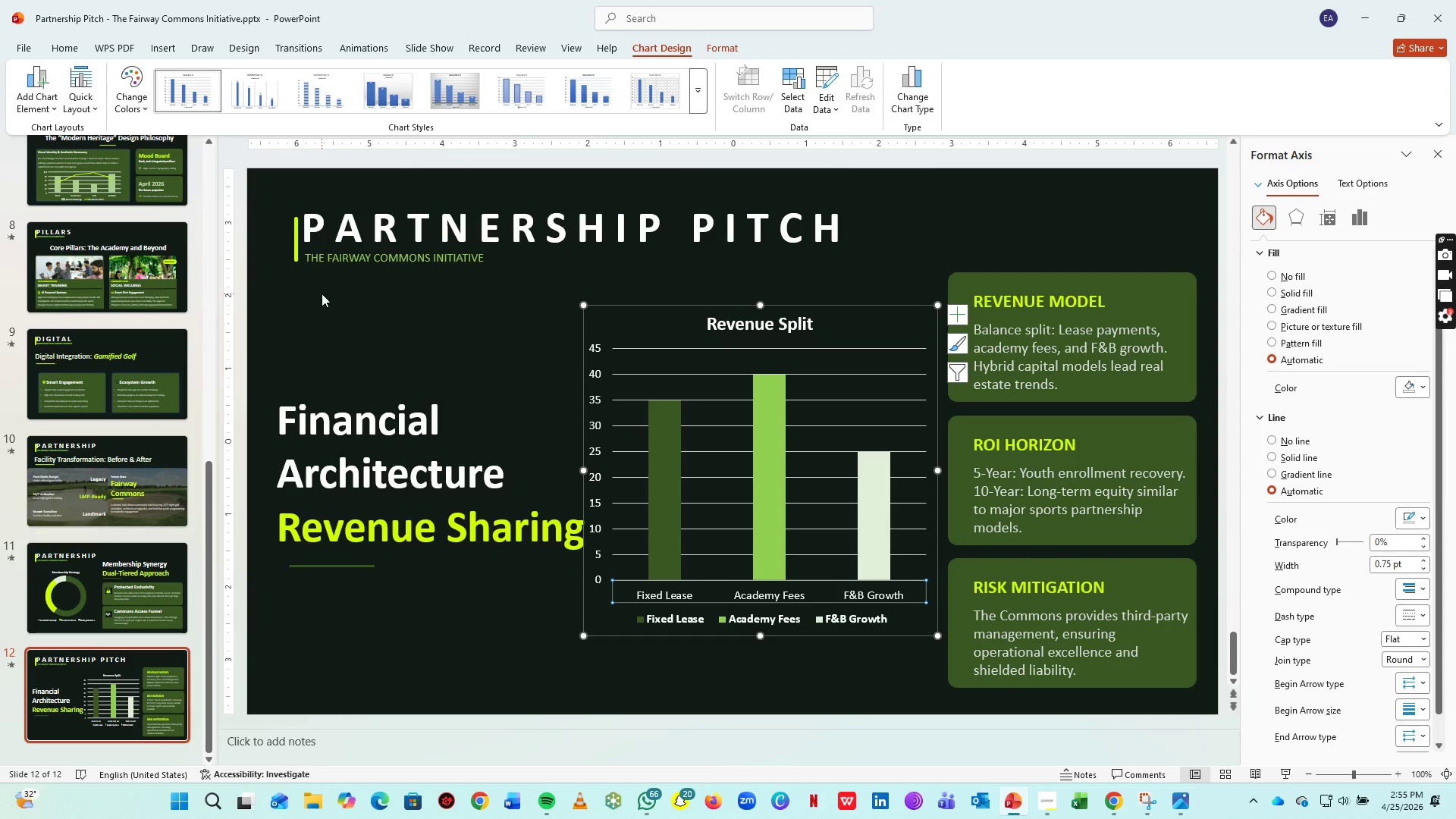 
hold_key(key=ControlLeft, duration=0.81)
 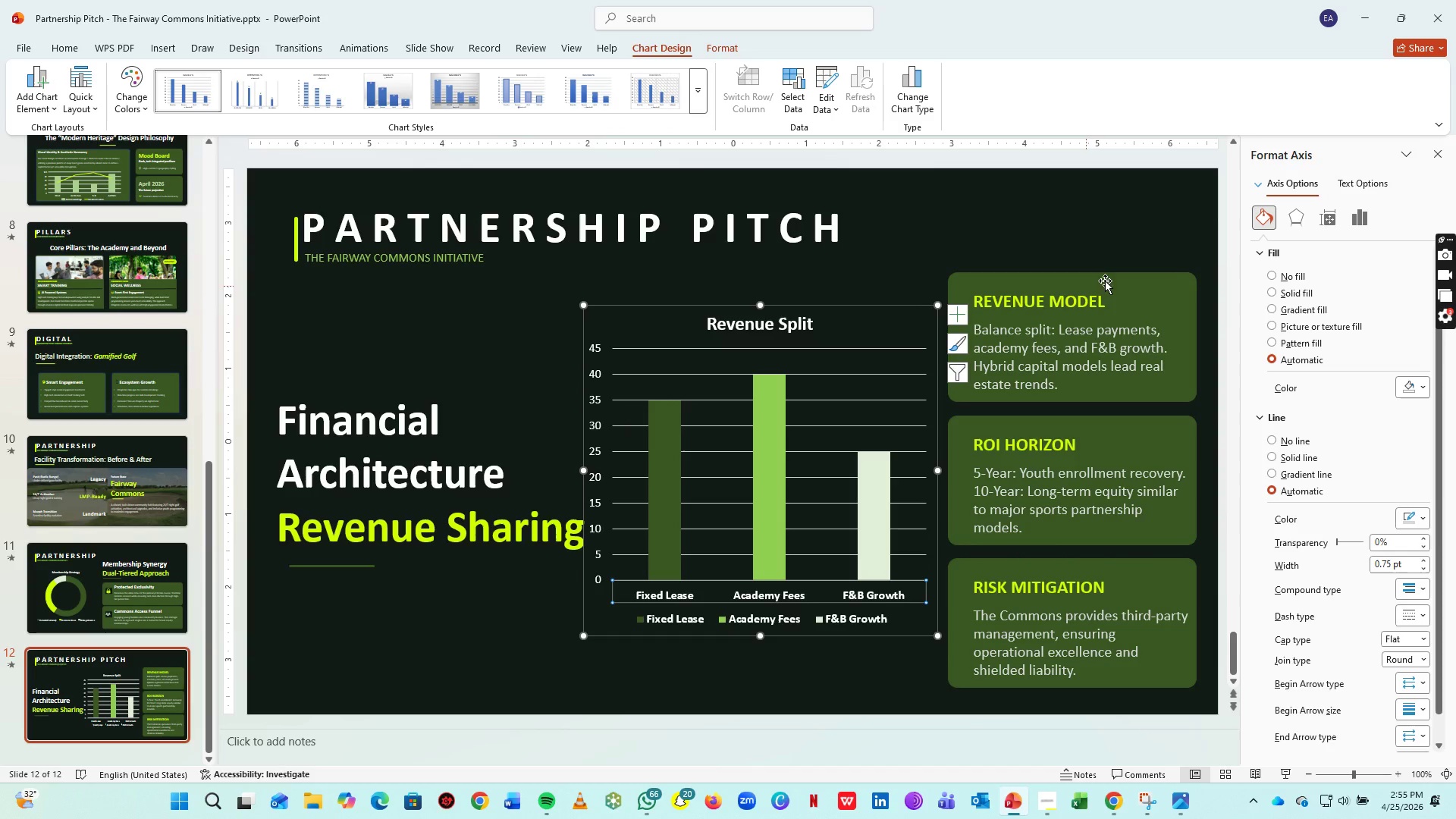 
left_click([1195, 225])
 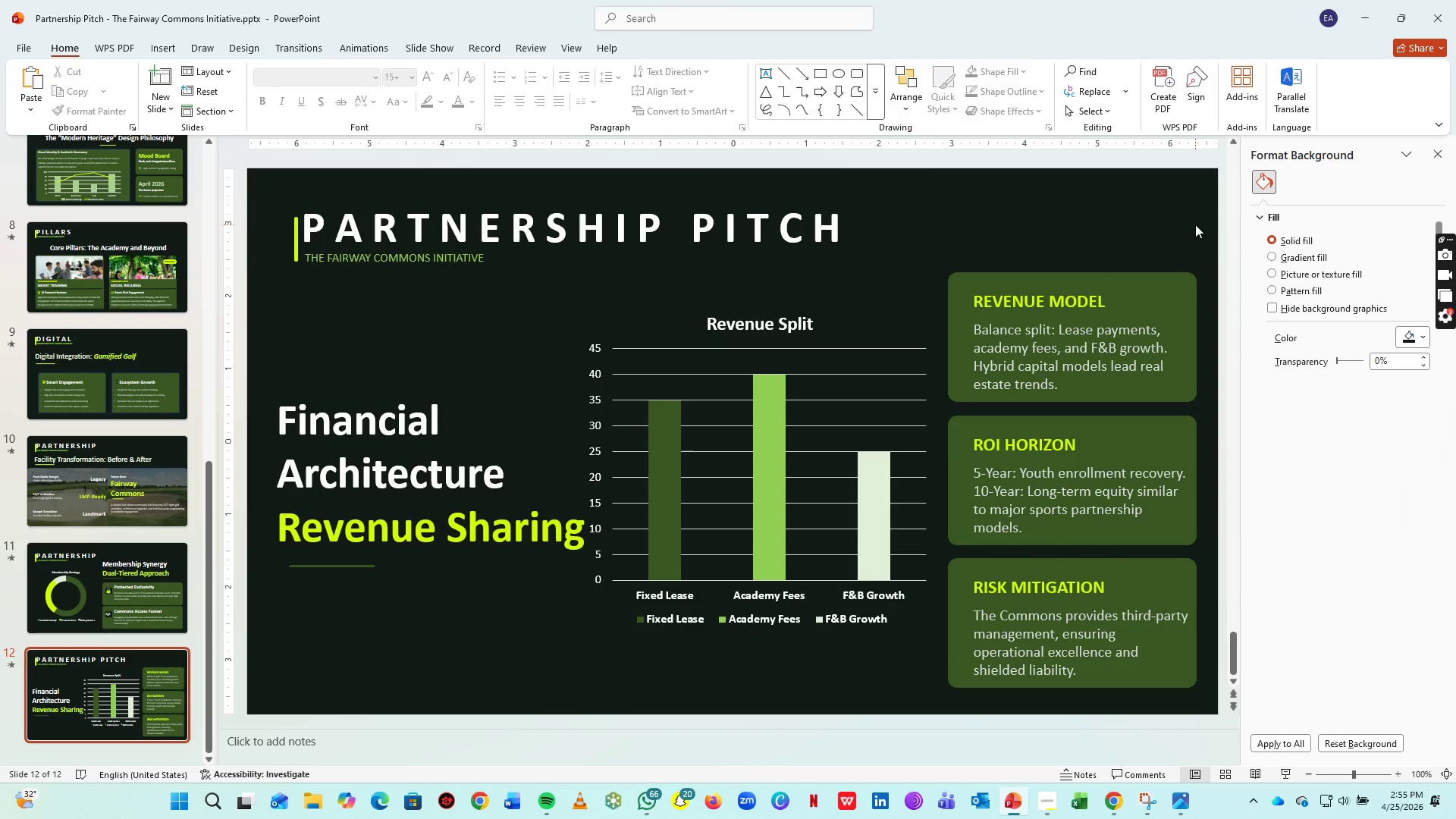 
key(Control+S)
 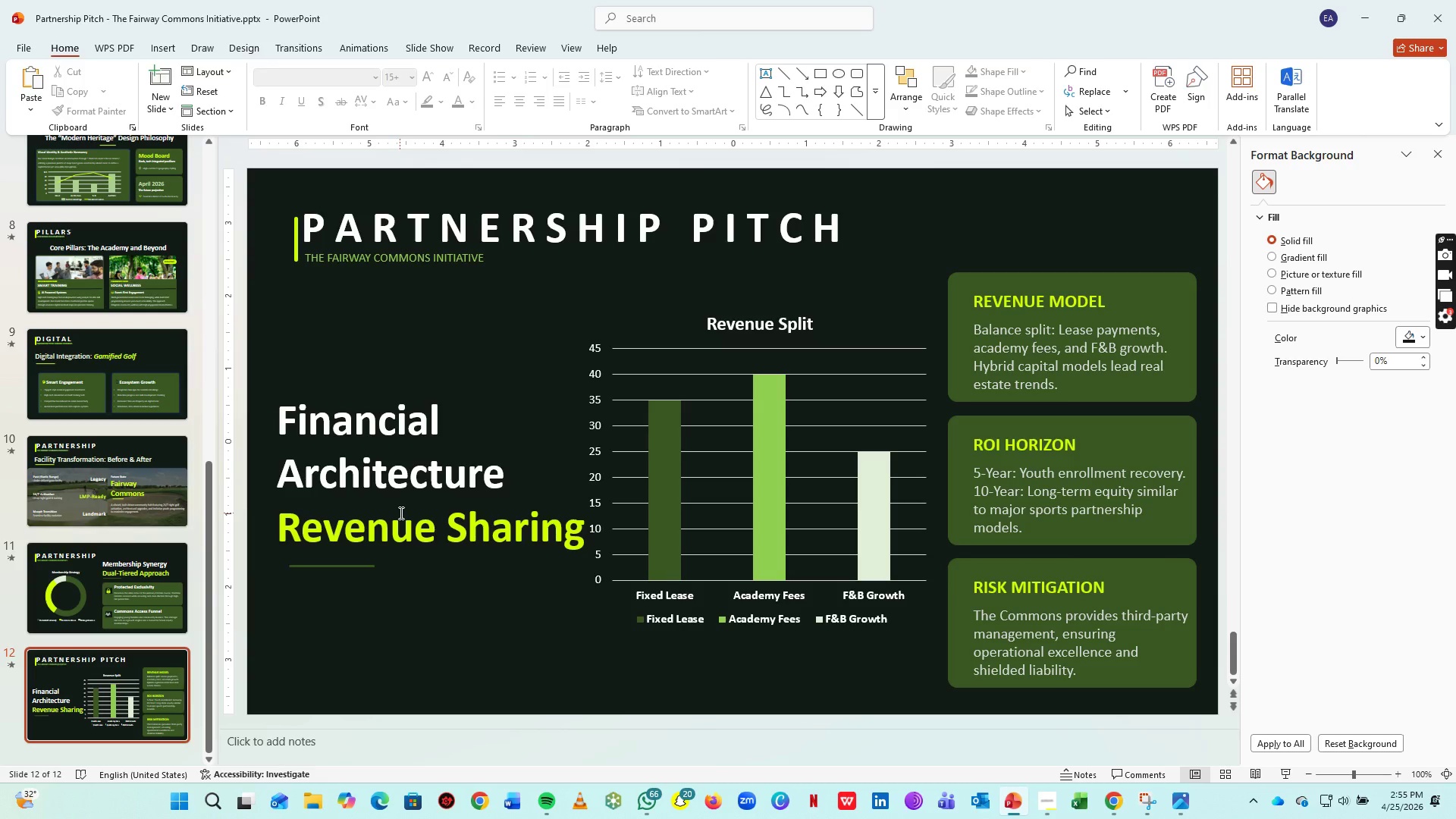 
wait(27.48)
 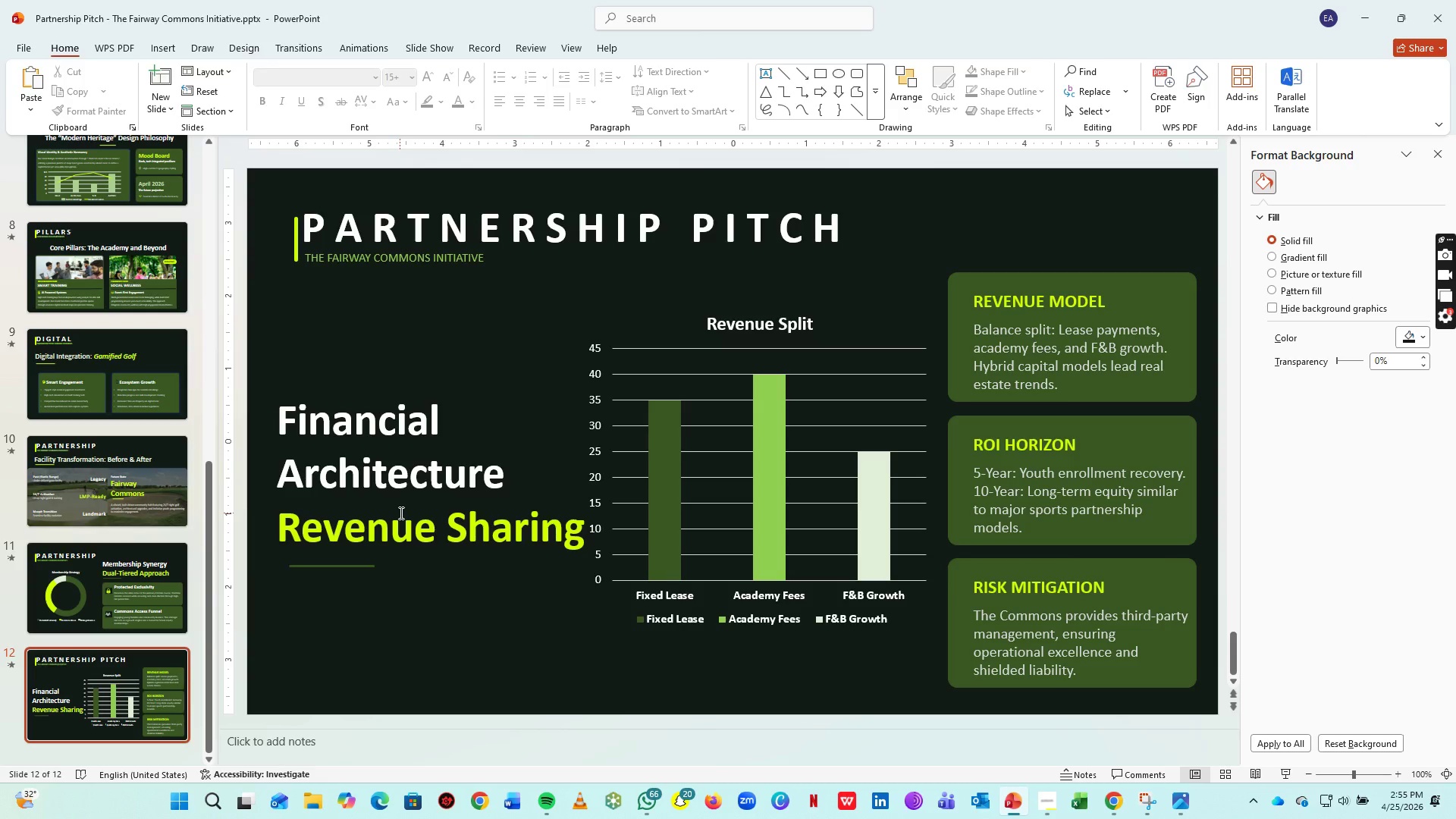 
left_click([1040, 203])
 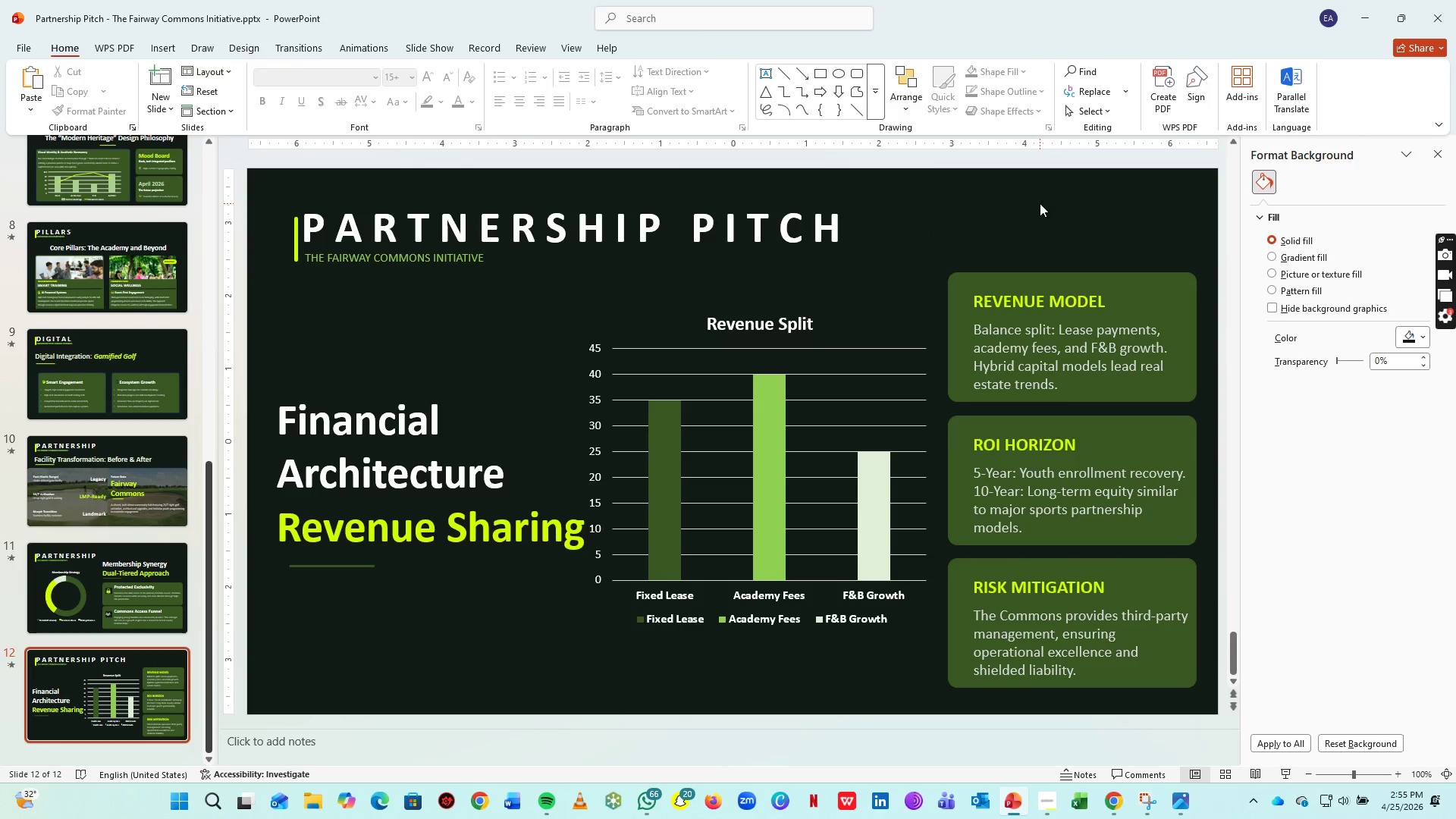 
key(Control+S)
 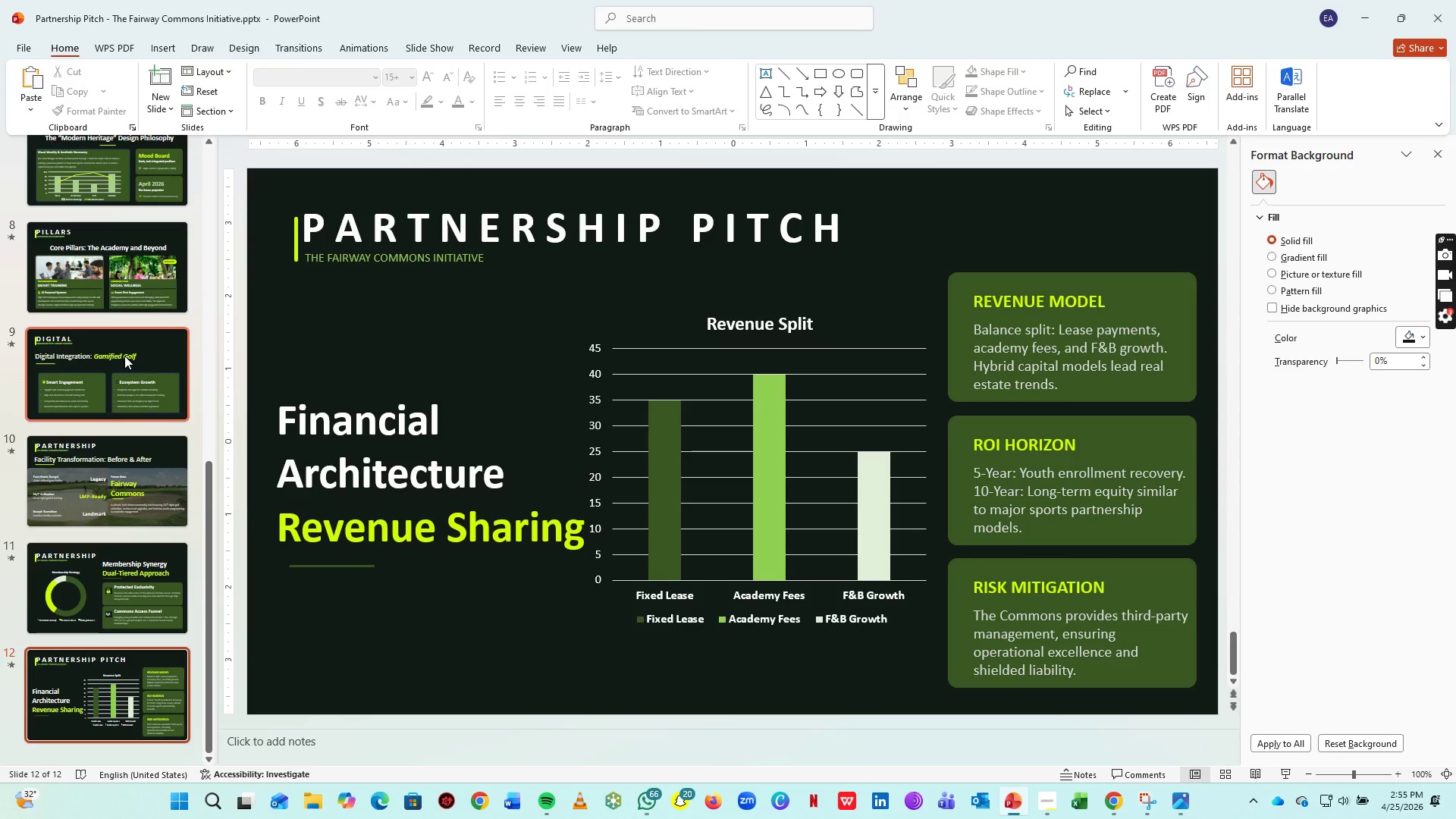 
scroll: coordinate [112, 375], scroll_direction: up, amount: 12.0
 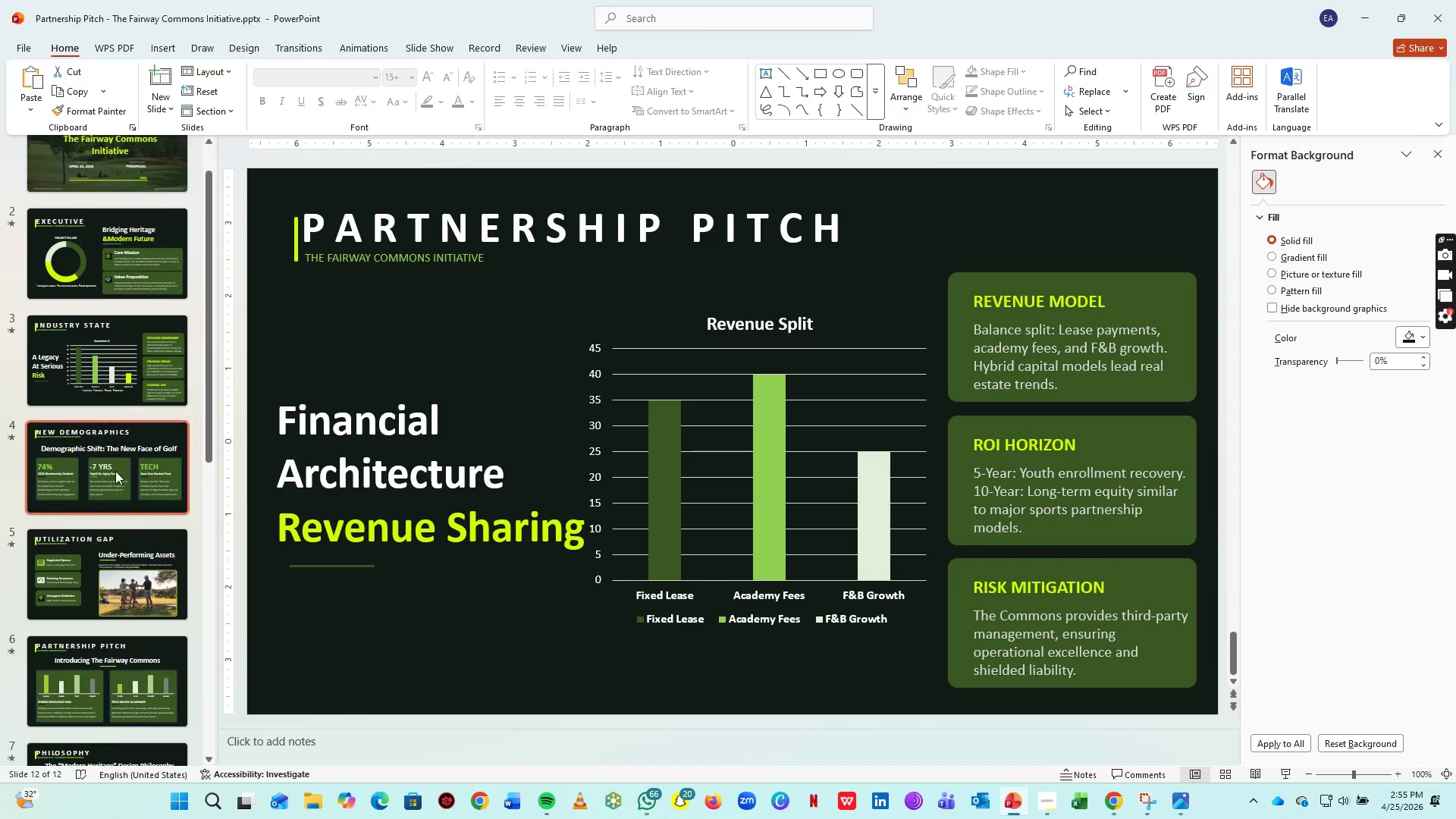 
left_click([115, 471])
 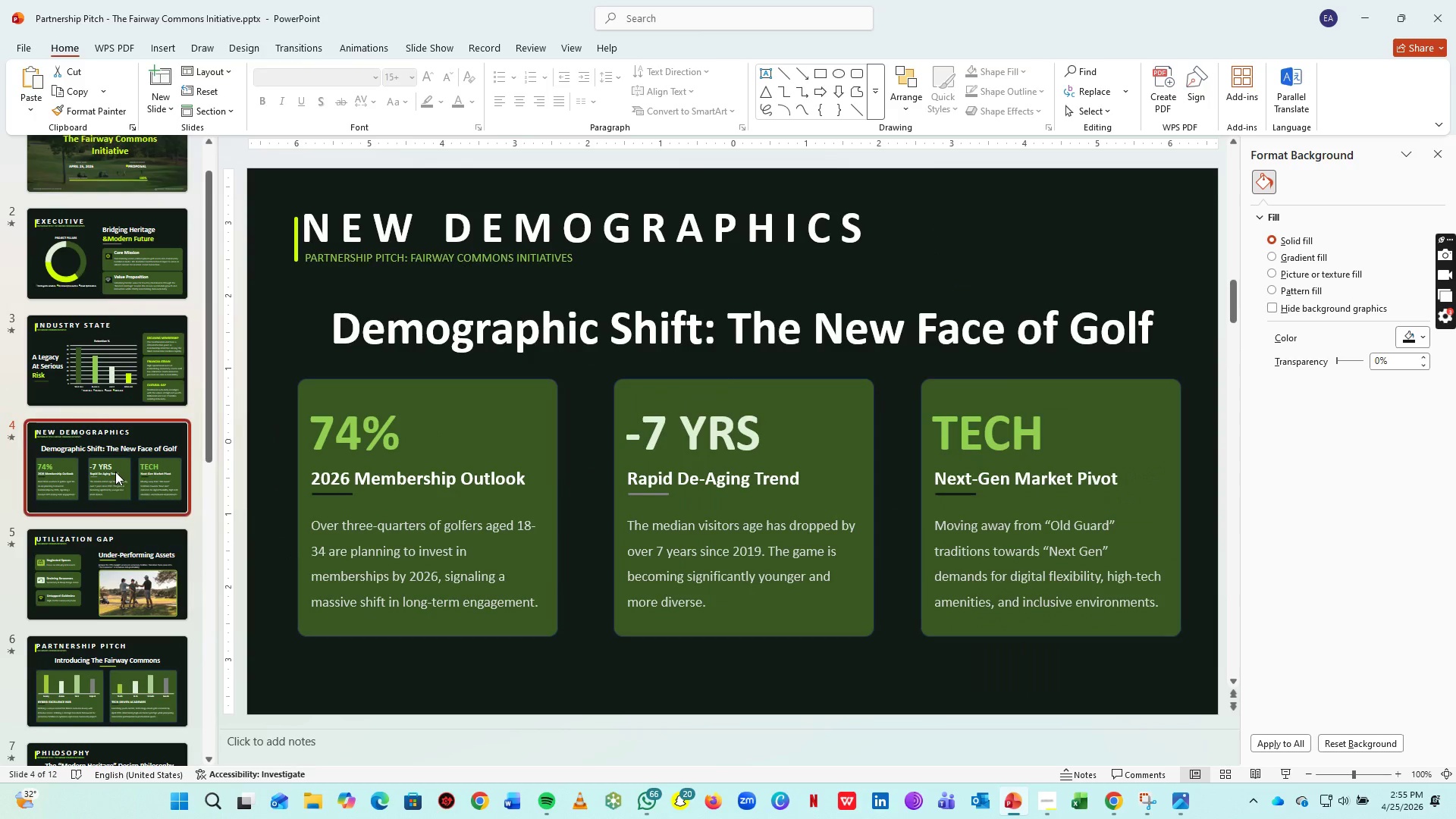 
key(Control+C)
 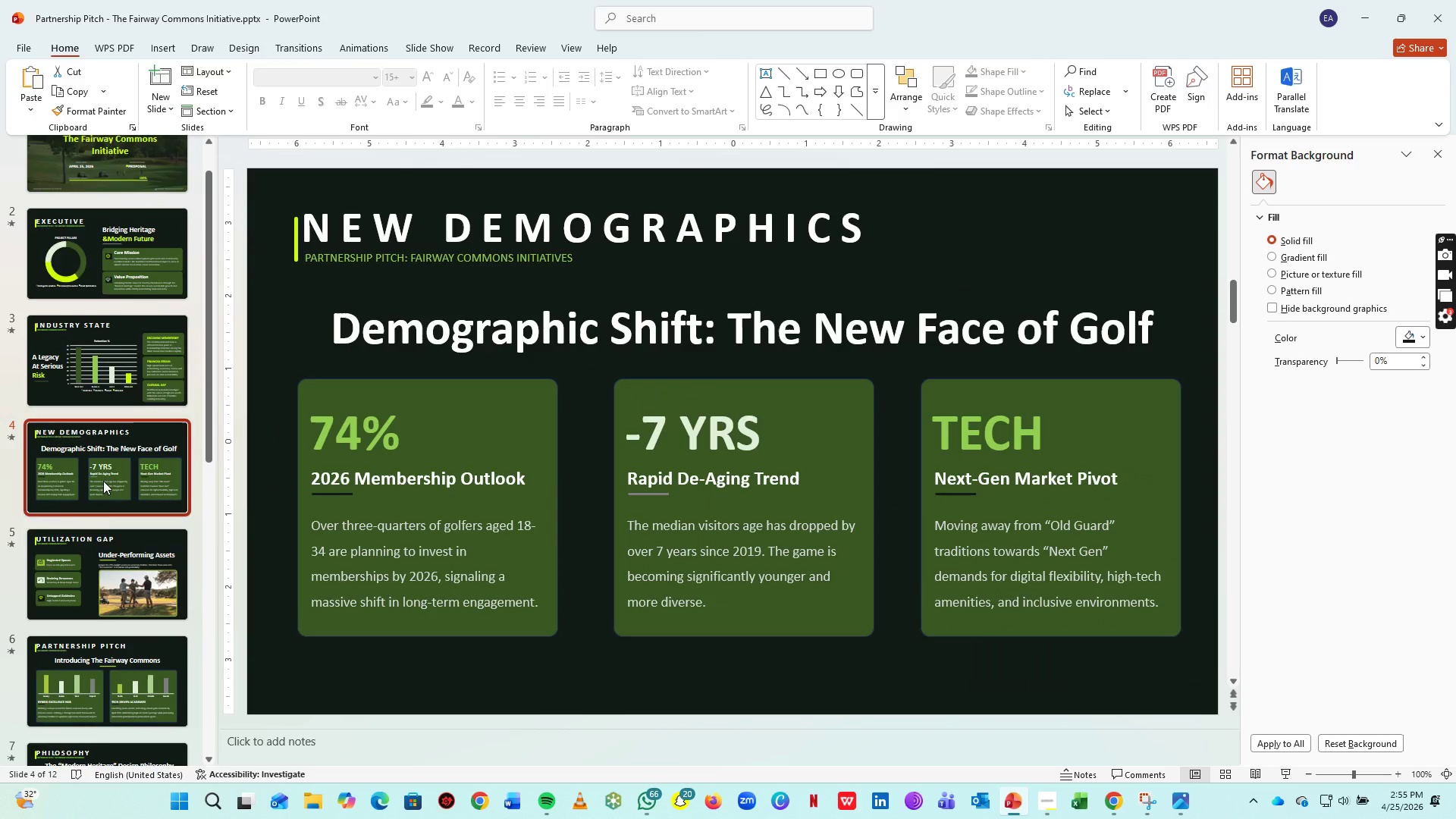 
key(Control+C)
 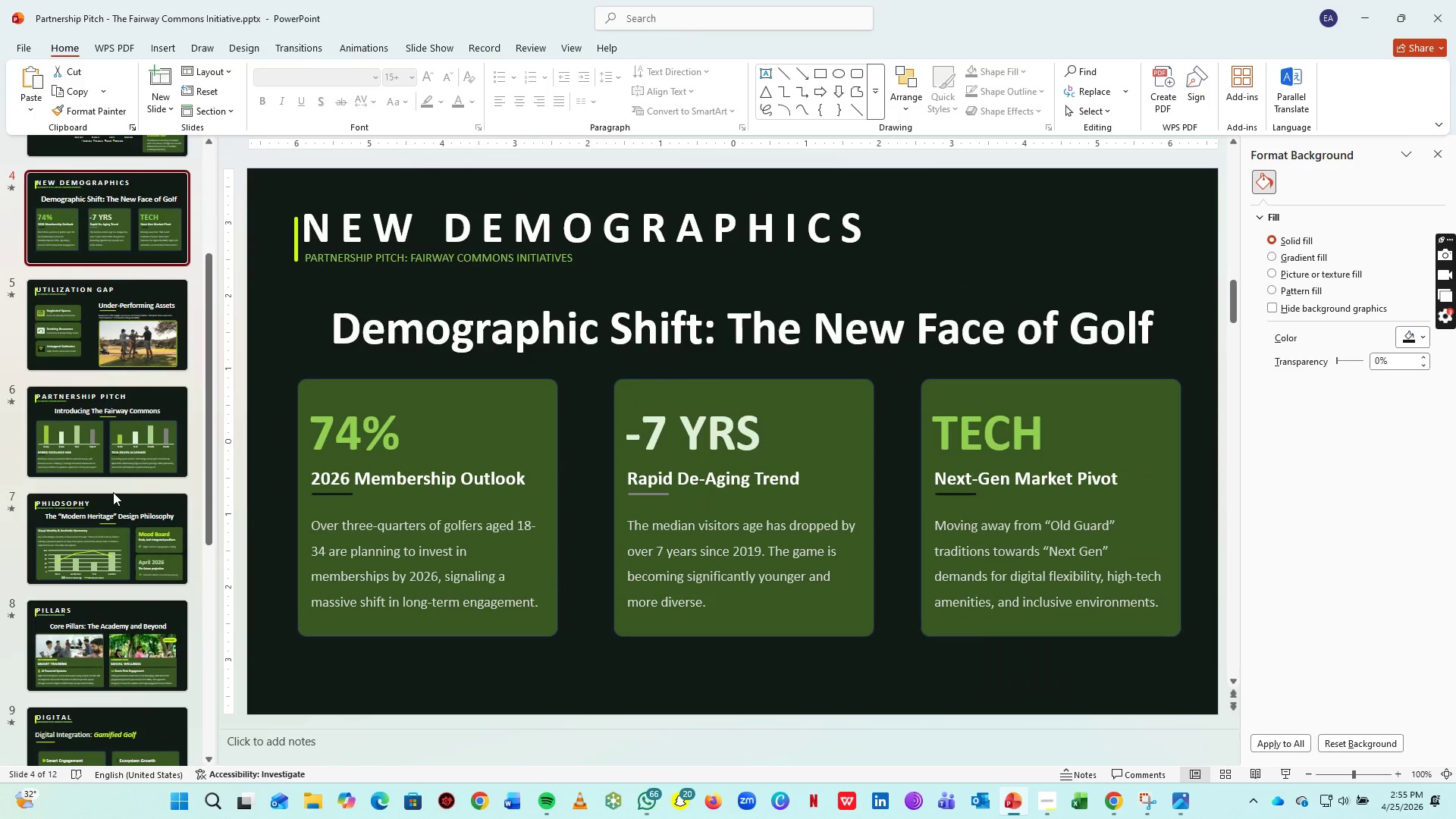 
scroll: coordinate [115, 499], scroll_direction: down, amount: 25.0
 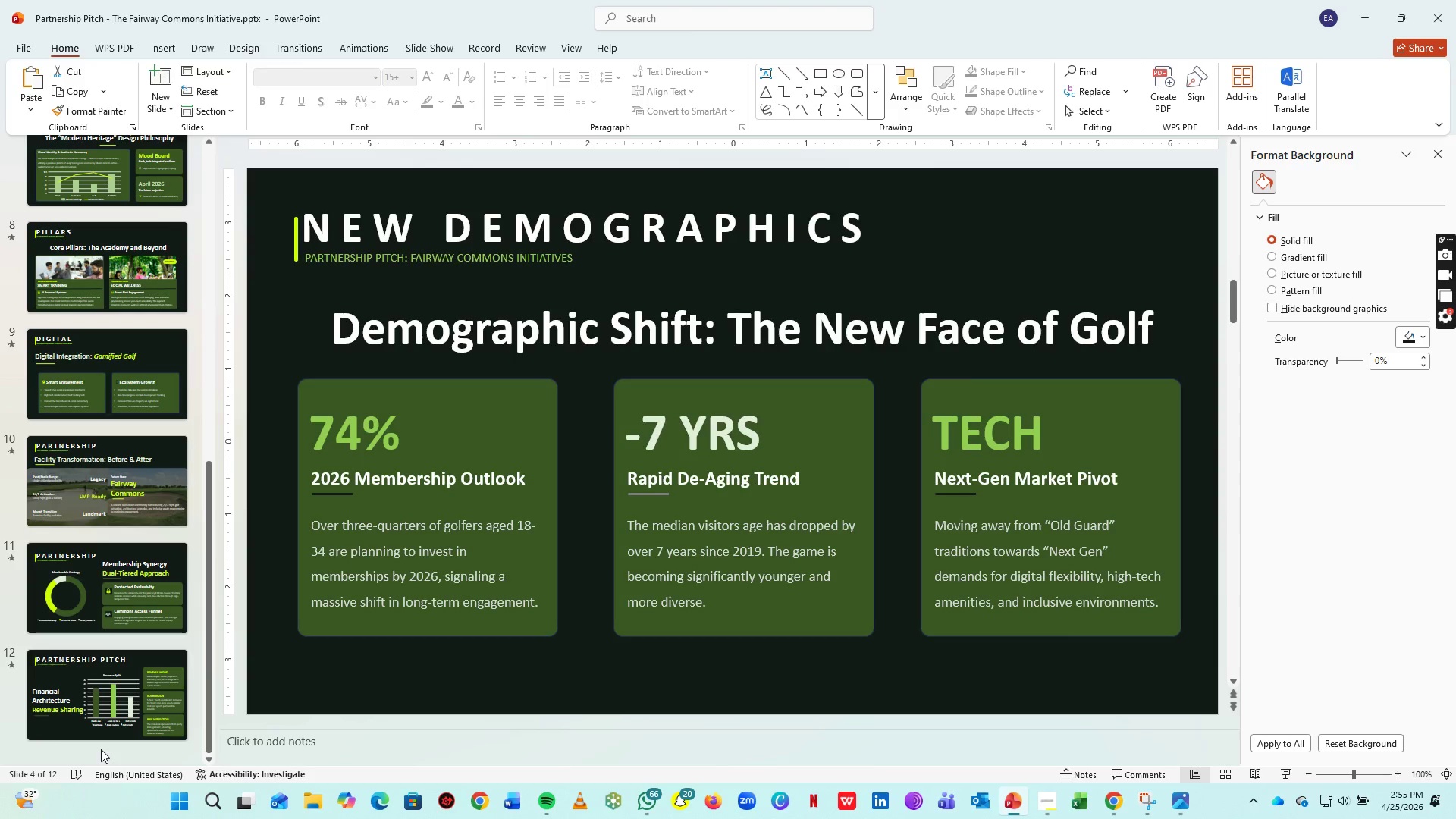 
left_click([101, 749])
 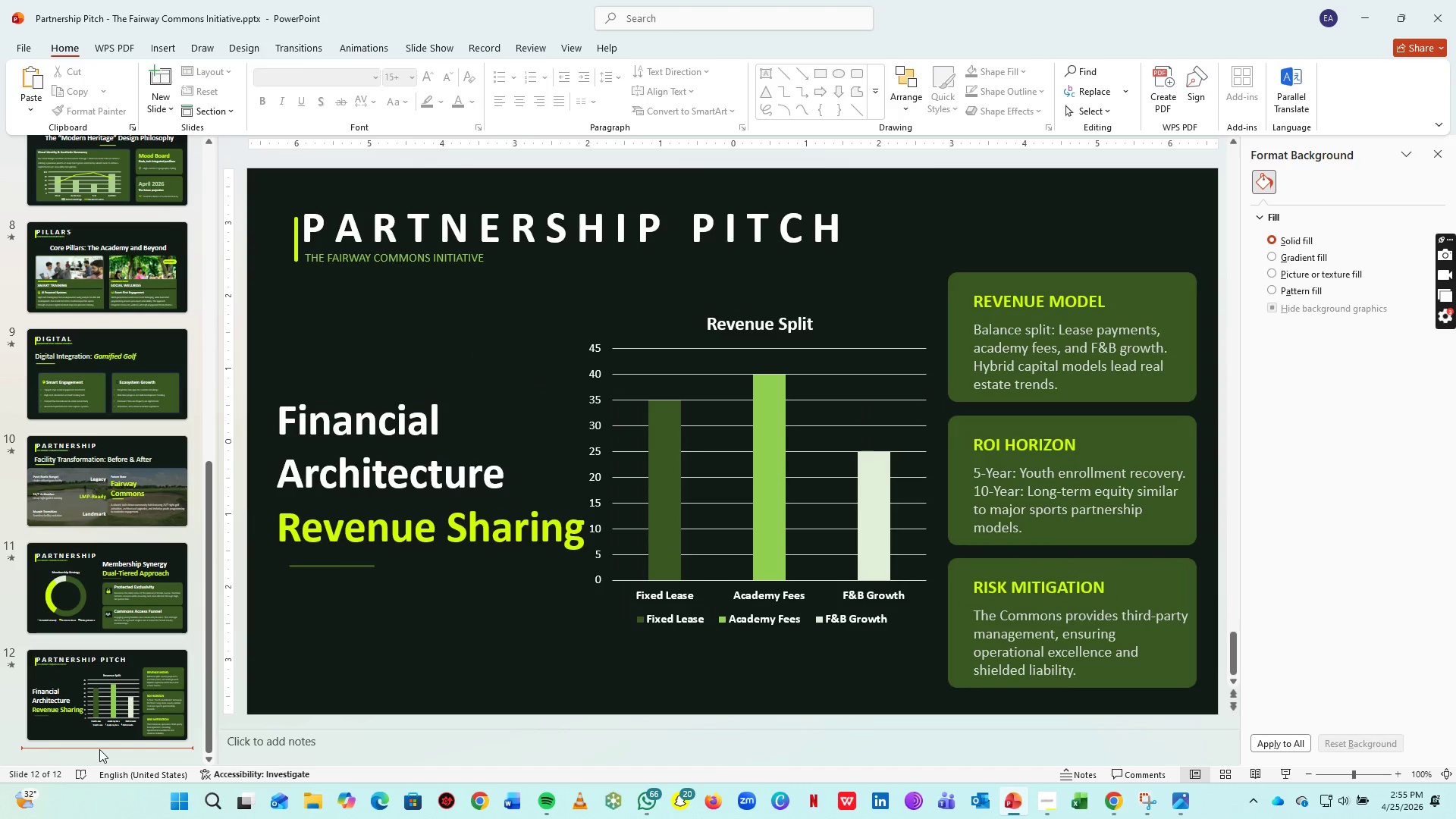 
key(Control+V)
 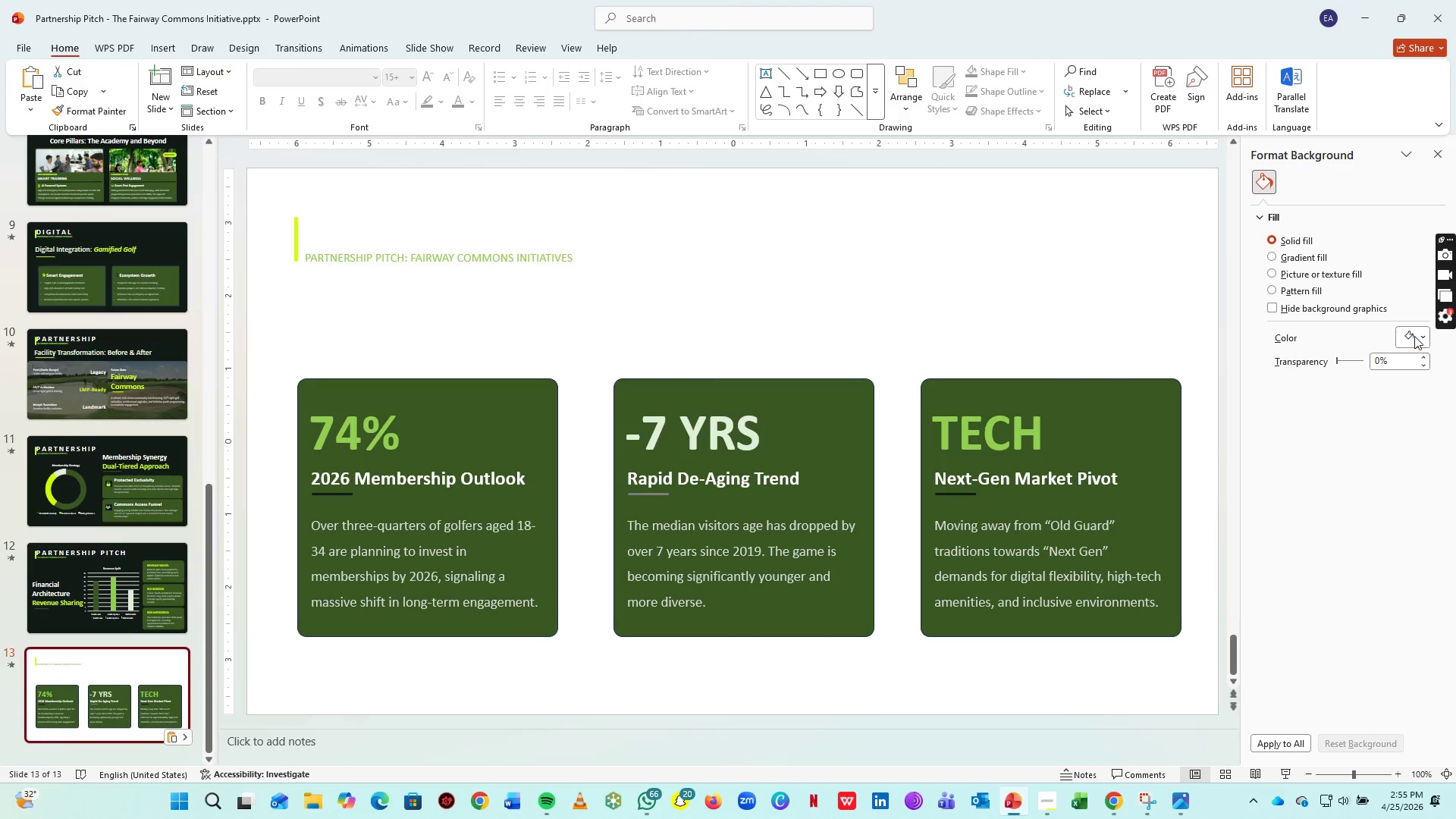 
double_click([1420, 340])
 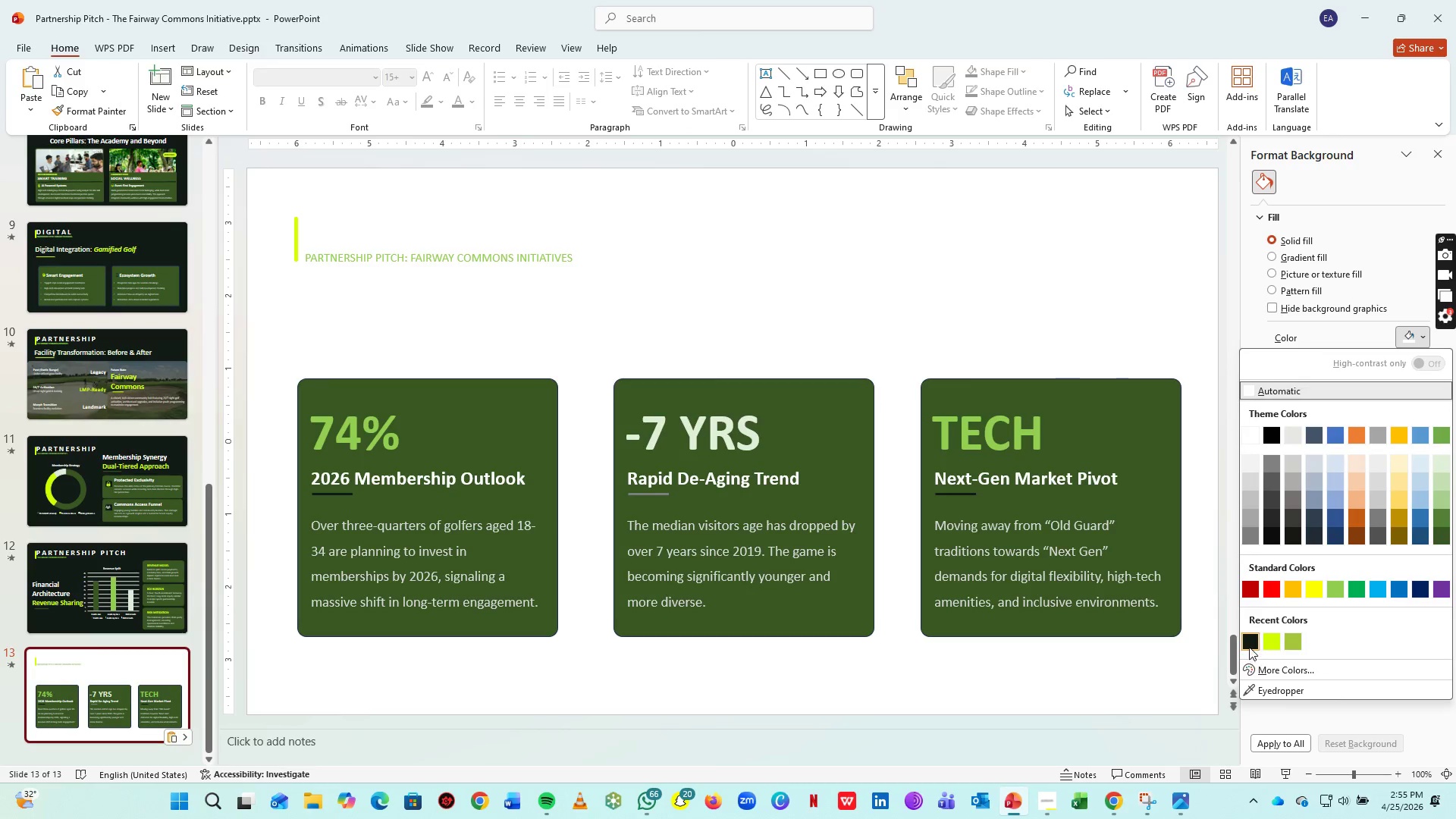 
left_click([1249, 647])
 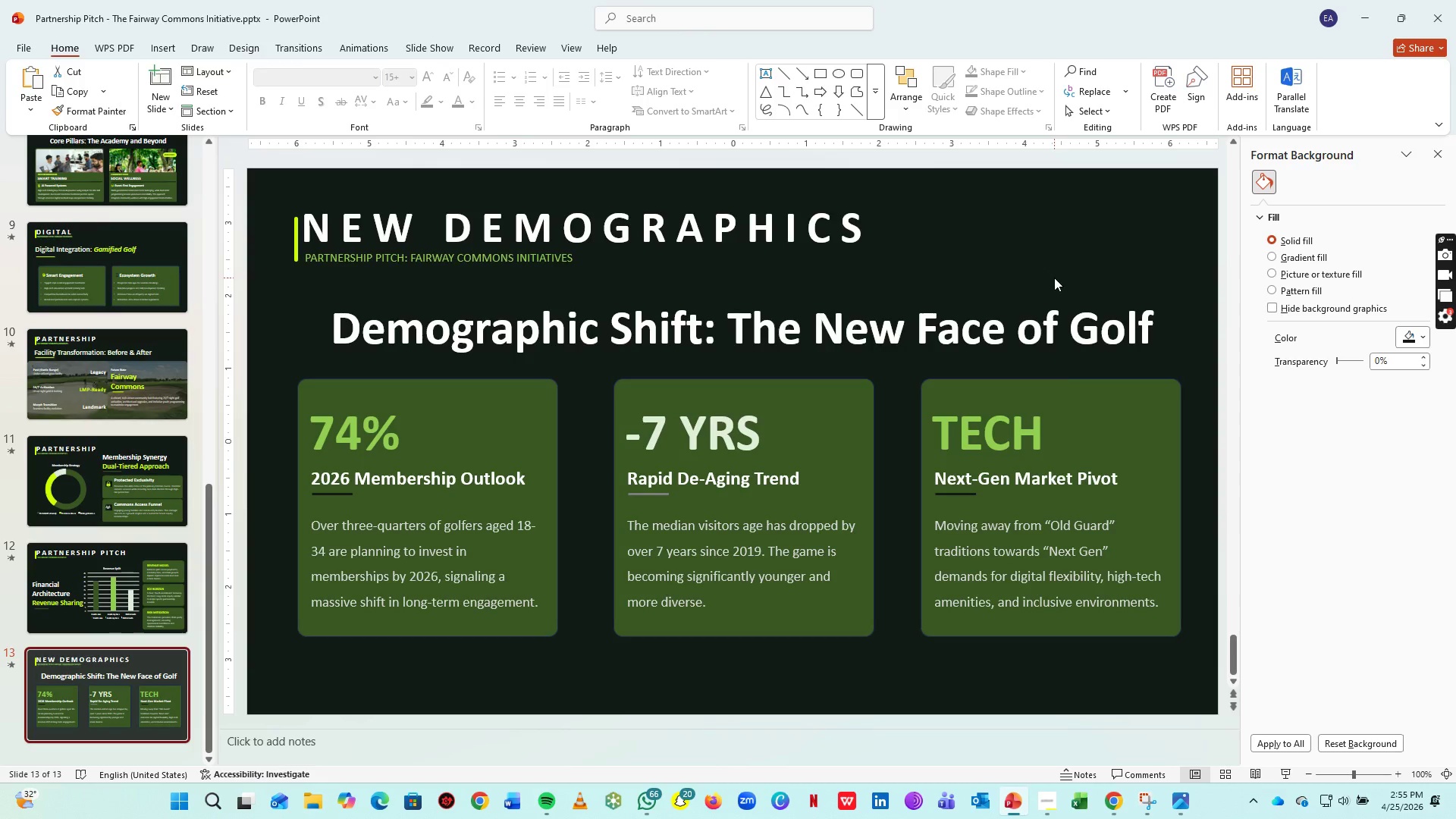 
left_click([1054, 278])
 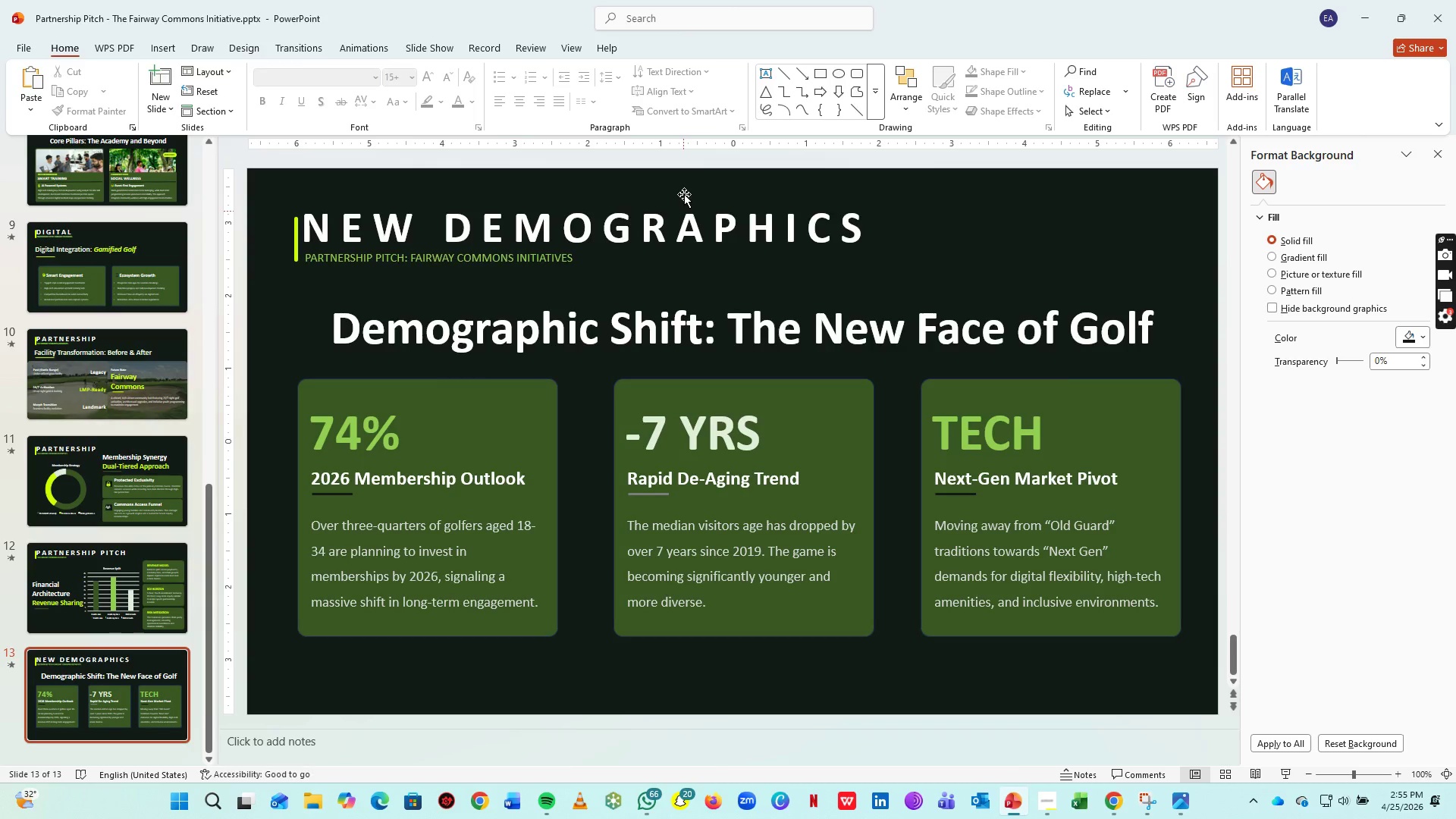 
triple_click([683, 224])
 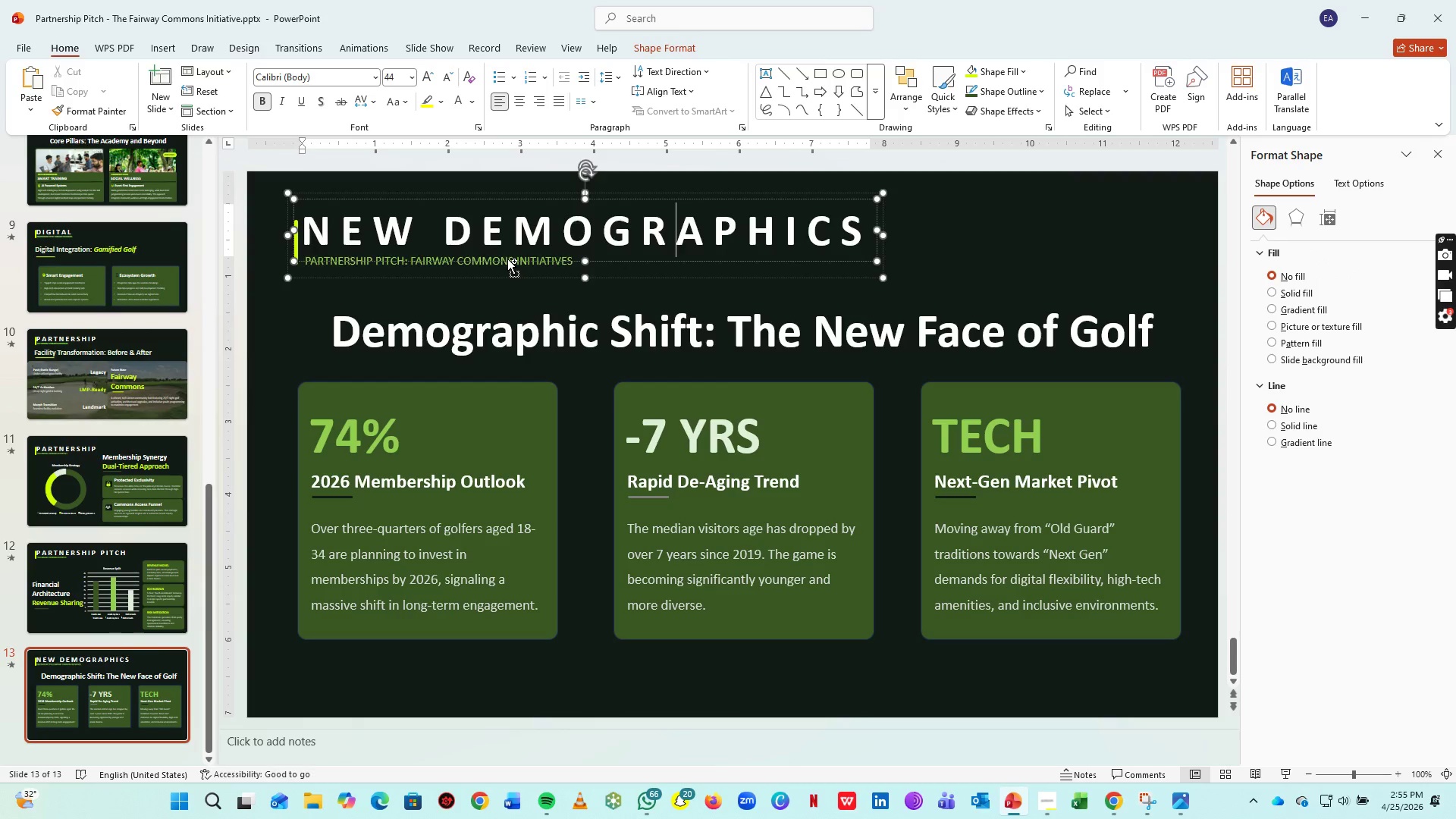 
key(Control+ControlLeft)
 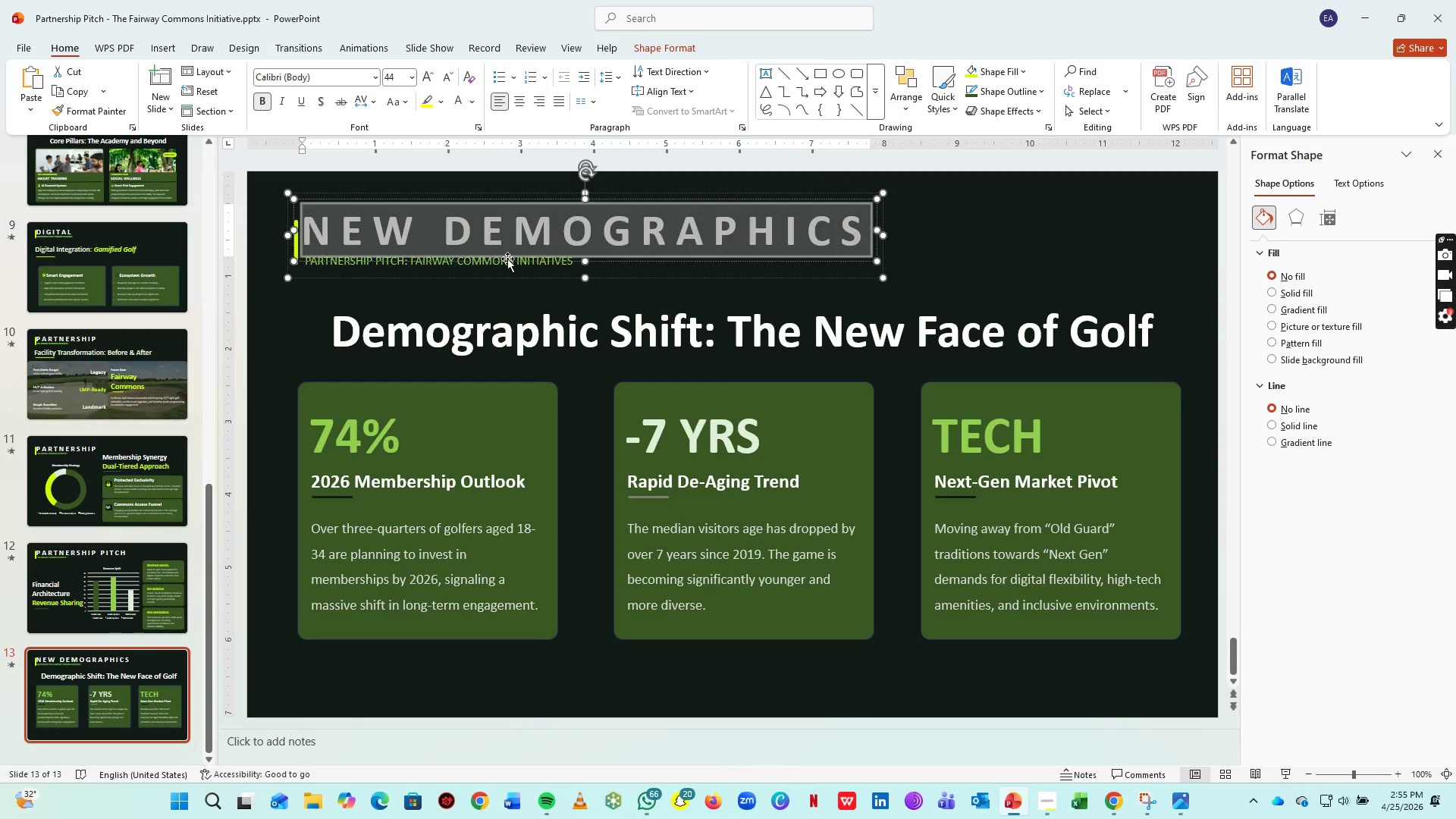 
key(Control+A)
 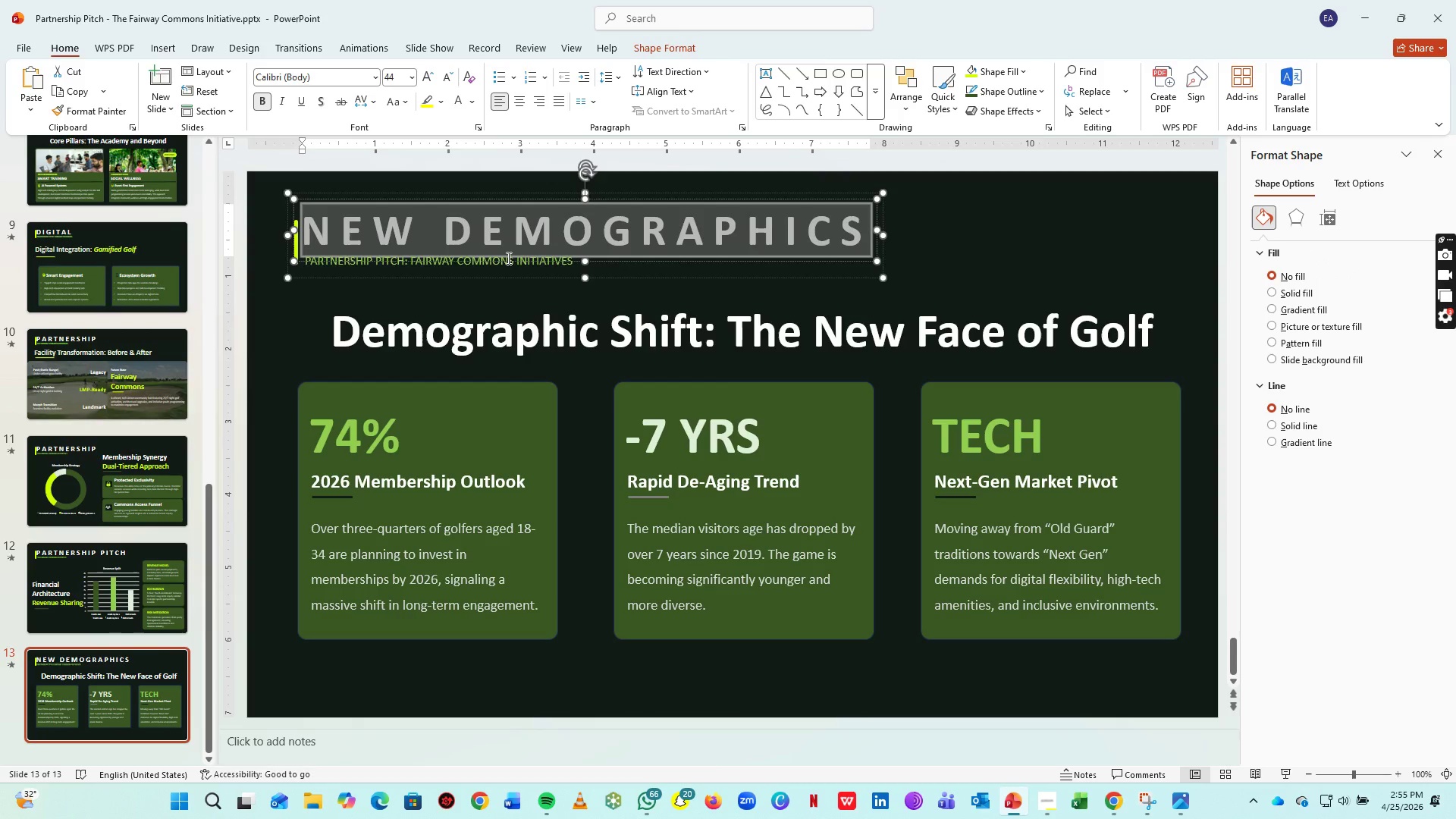 
key(CapsLock)
 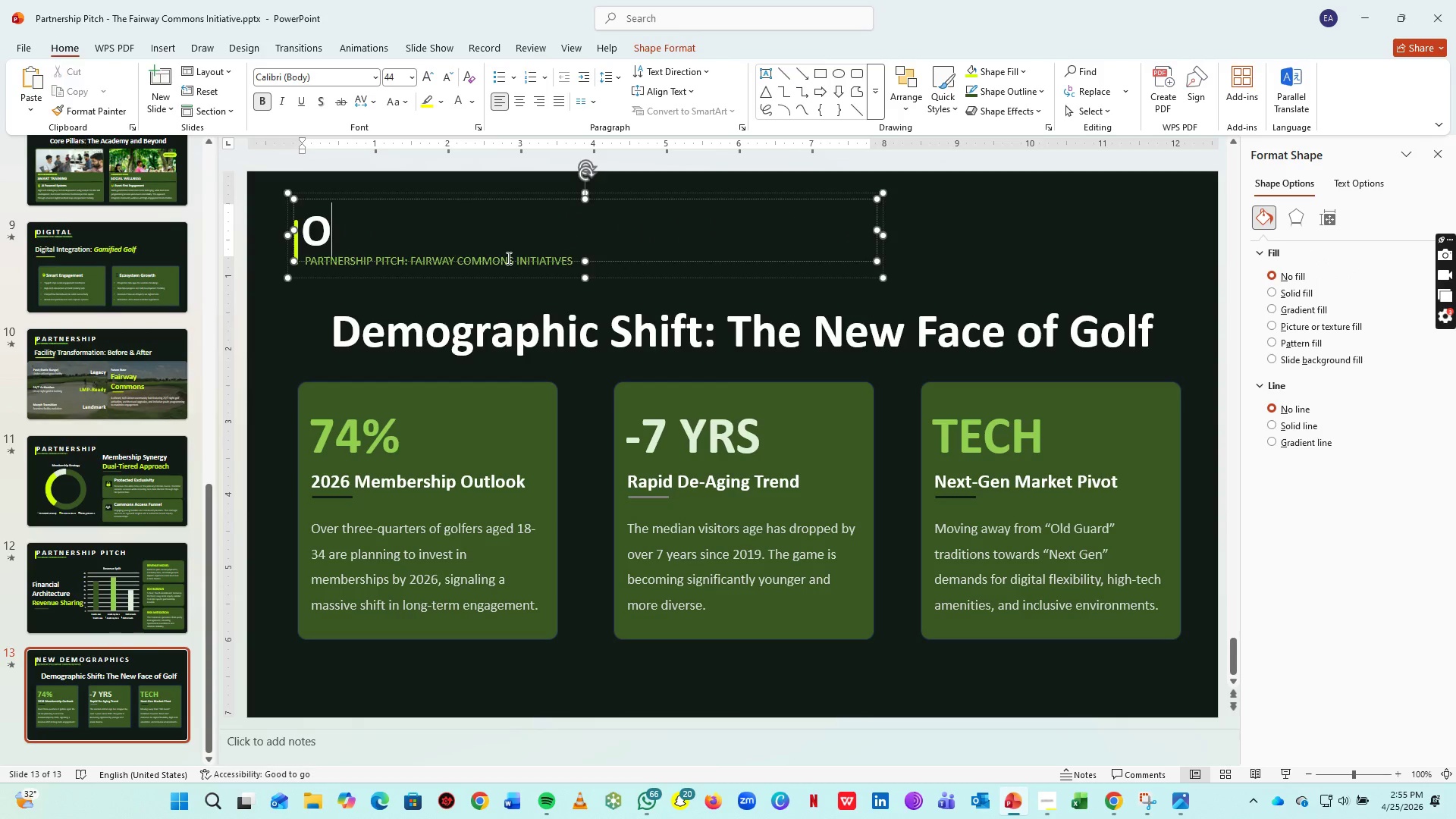 
key(O)
 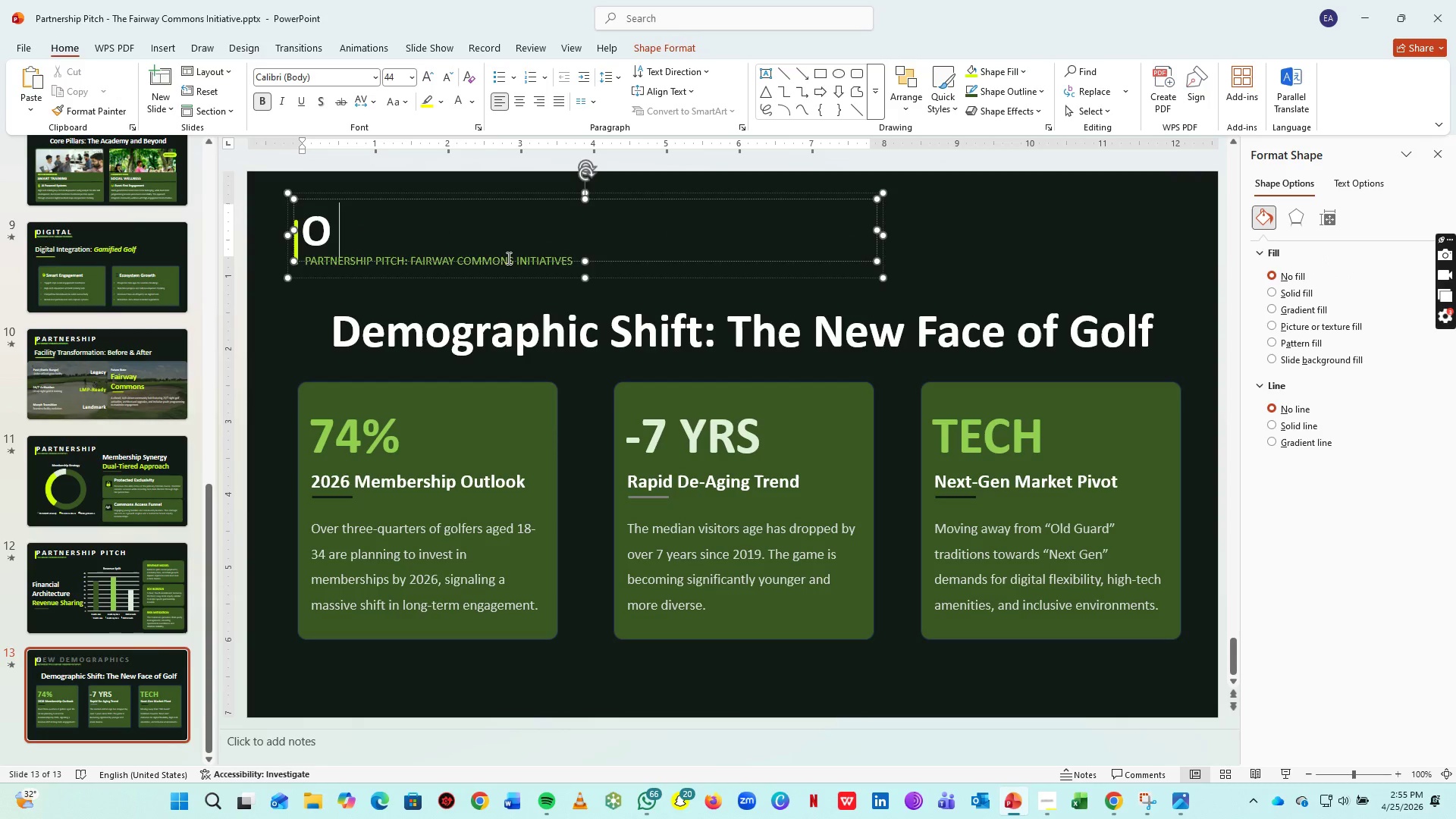 
key(Space)
 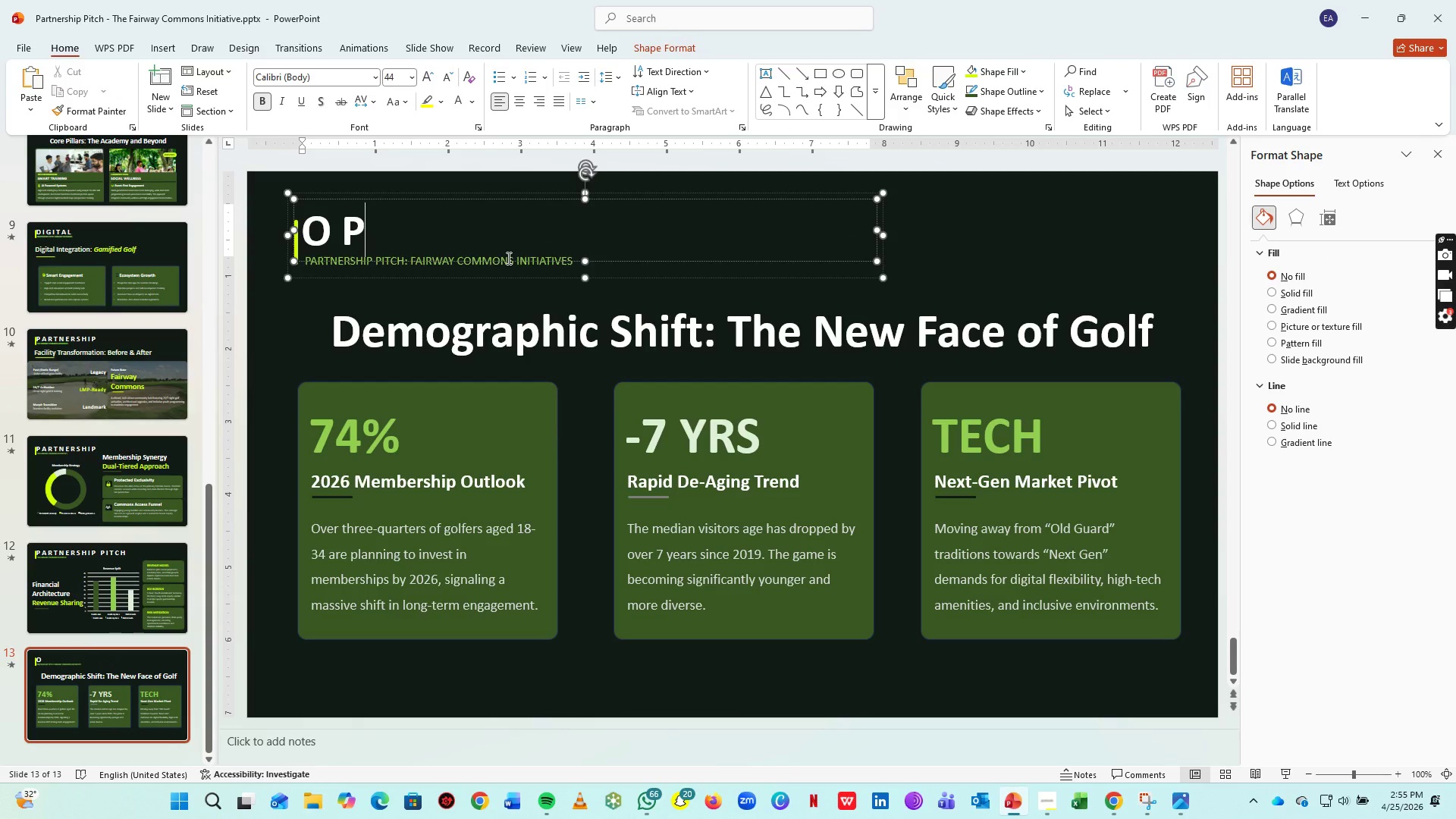 
key(P)
 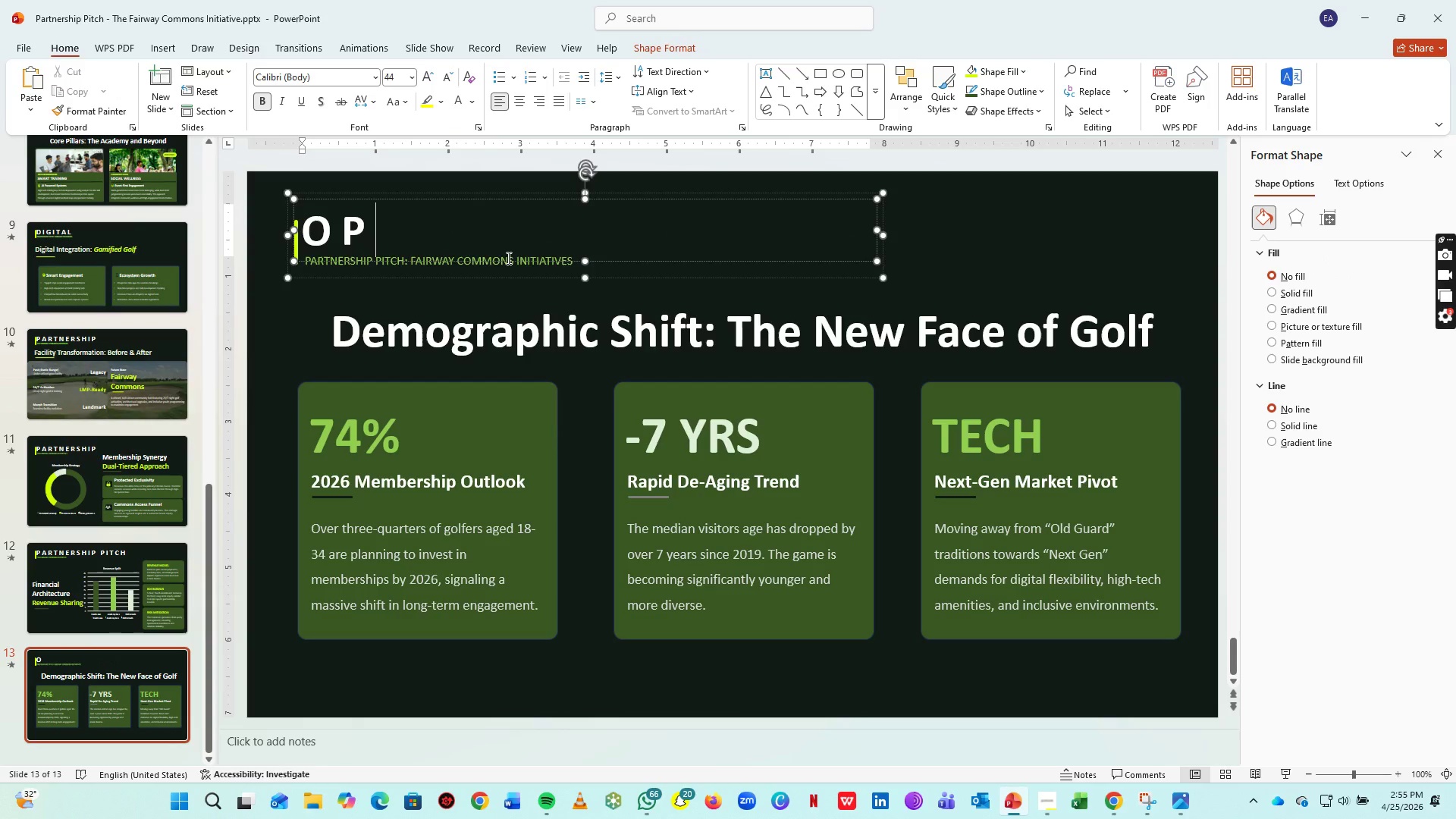 
key(Space)
 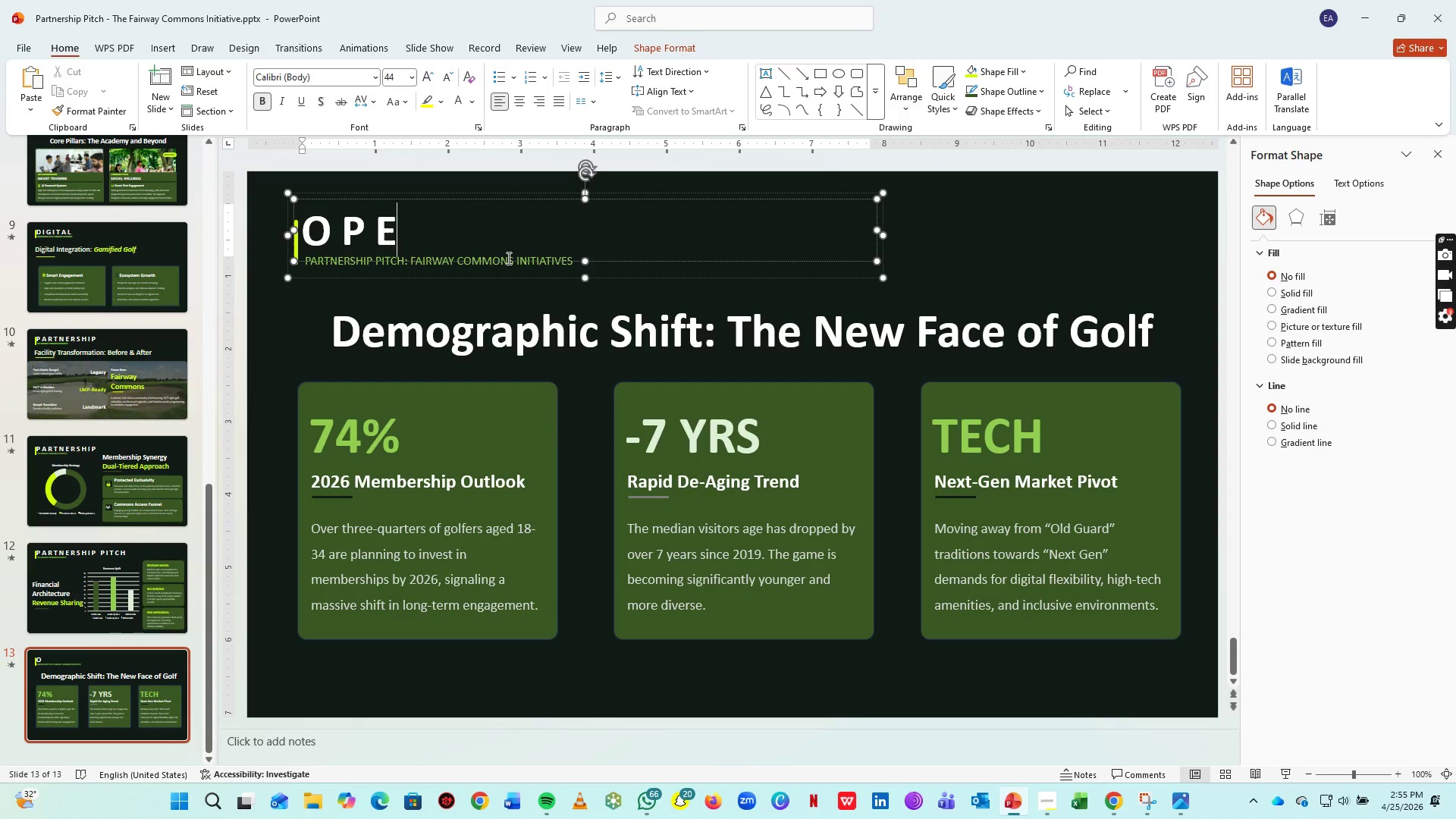 
key(E)
 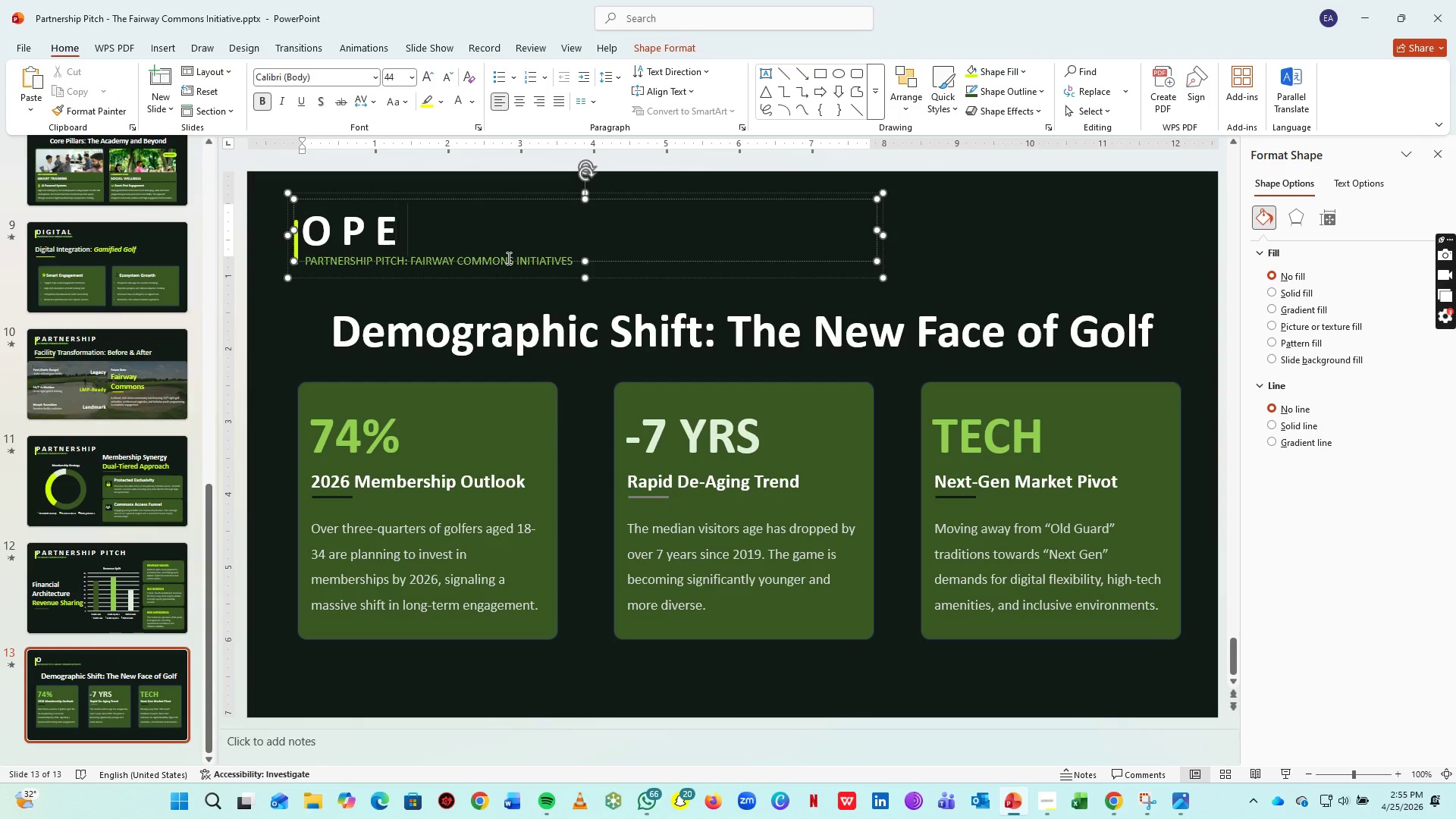 
key(Space)
 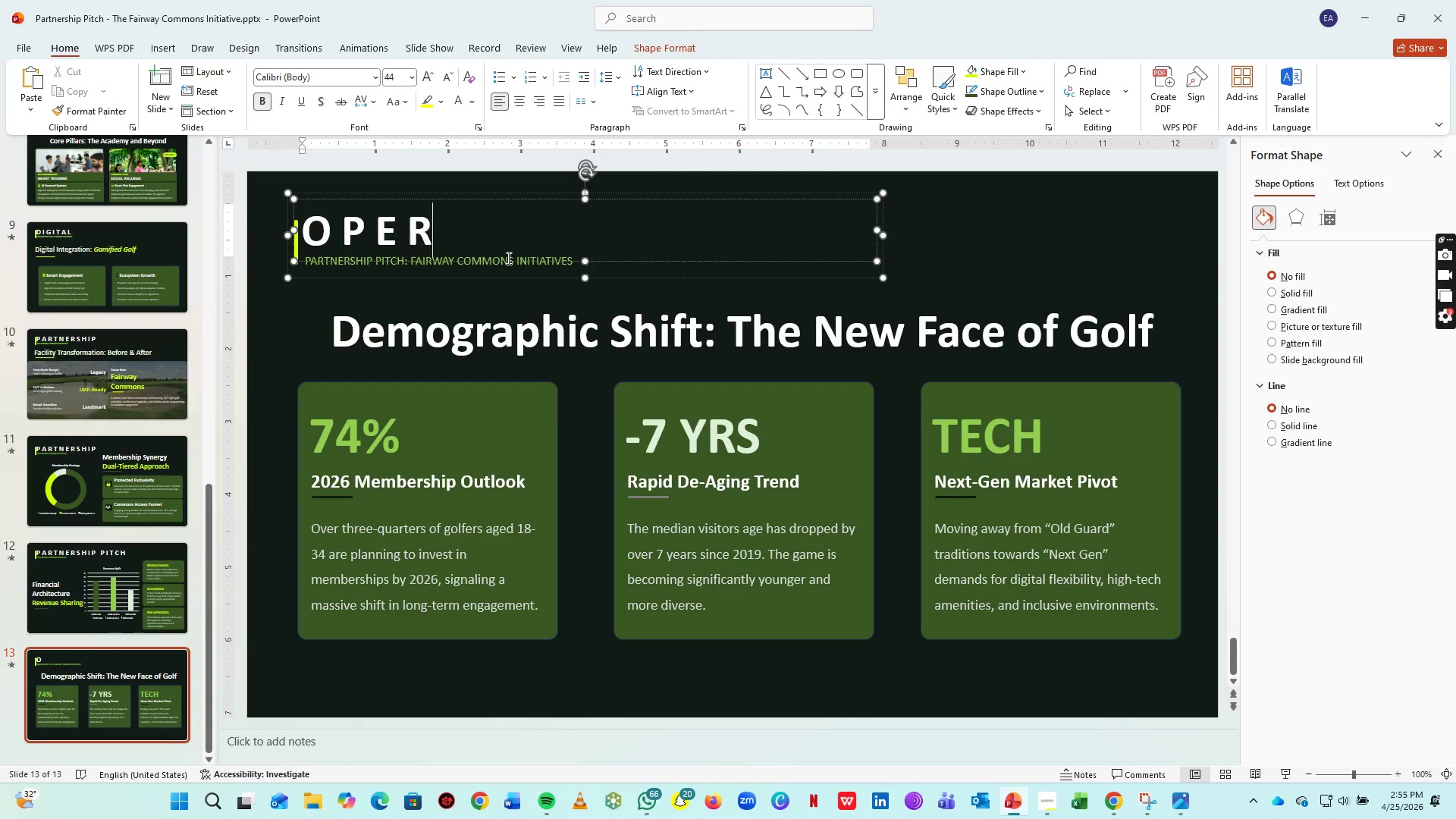 
key(R)
 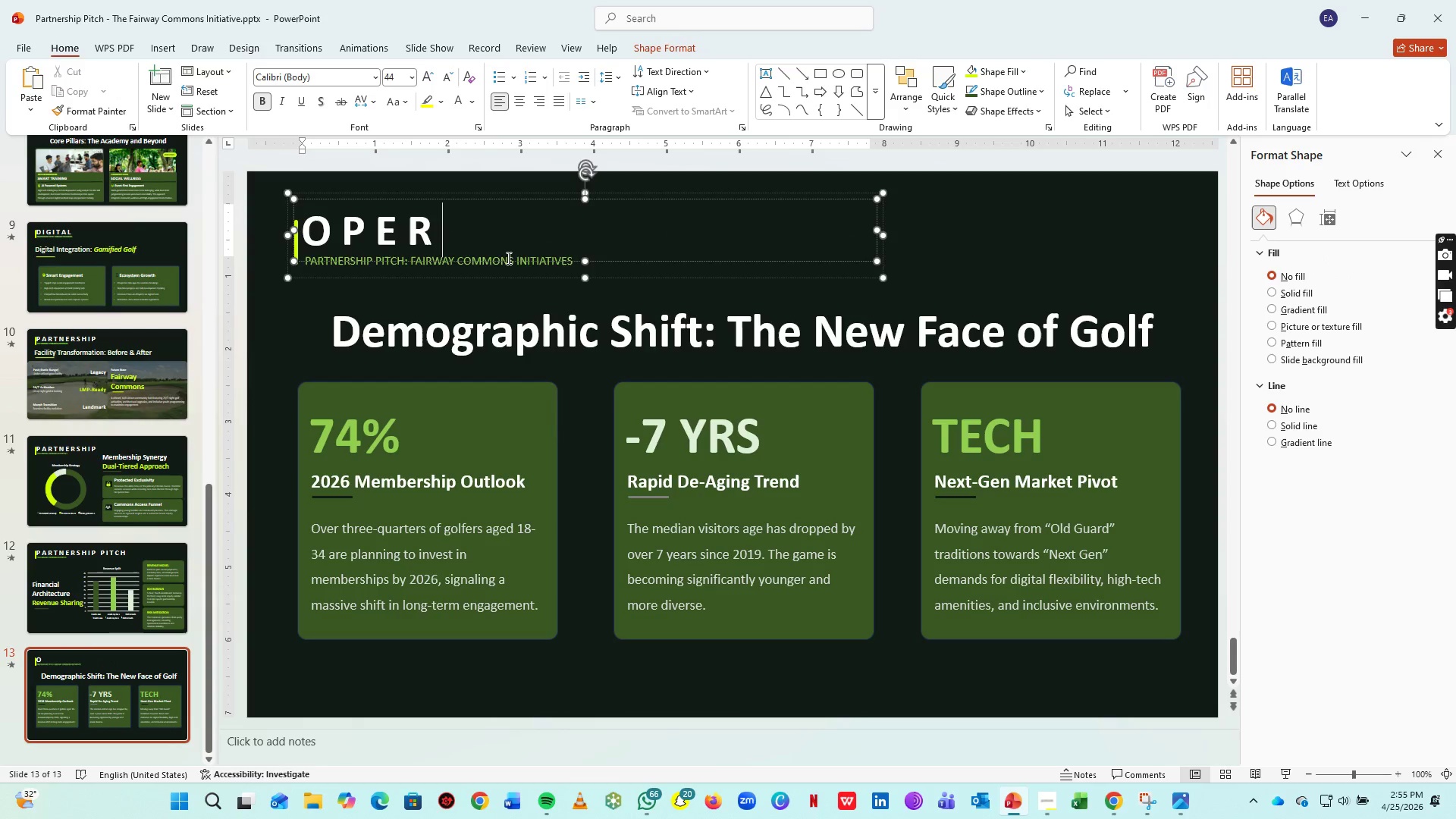 
key(Space)
 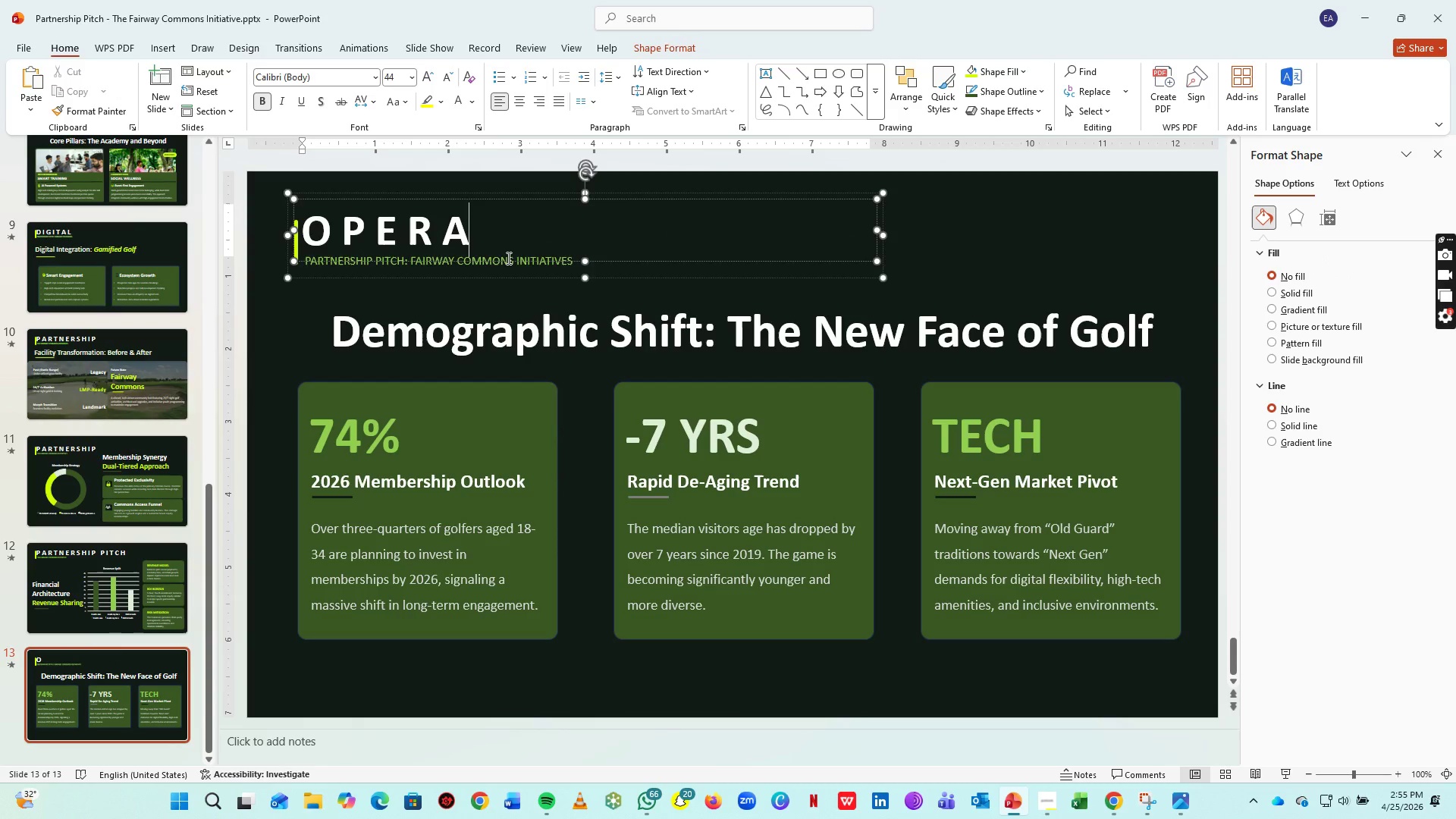 
key(A)
 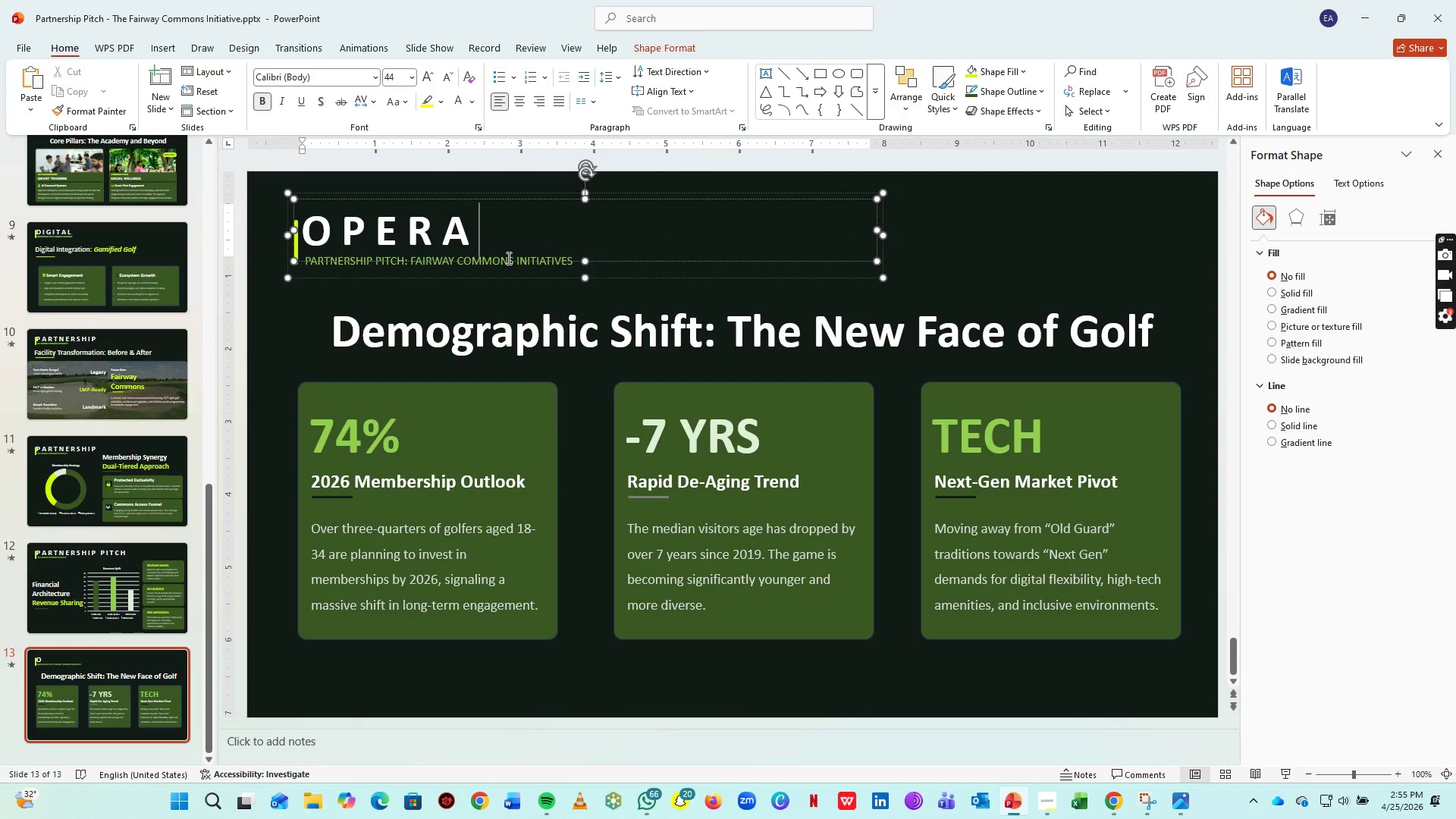 
key(Space)
 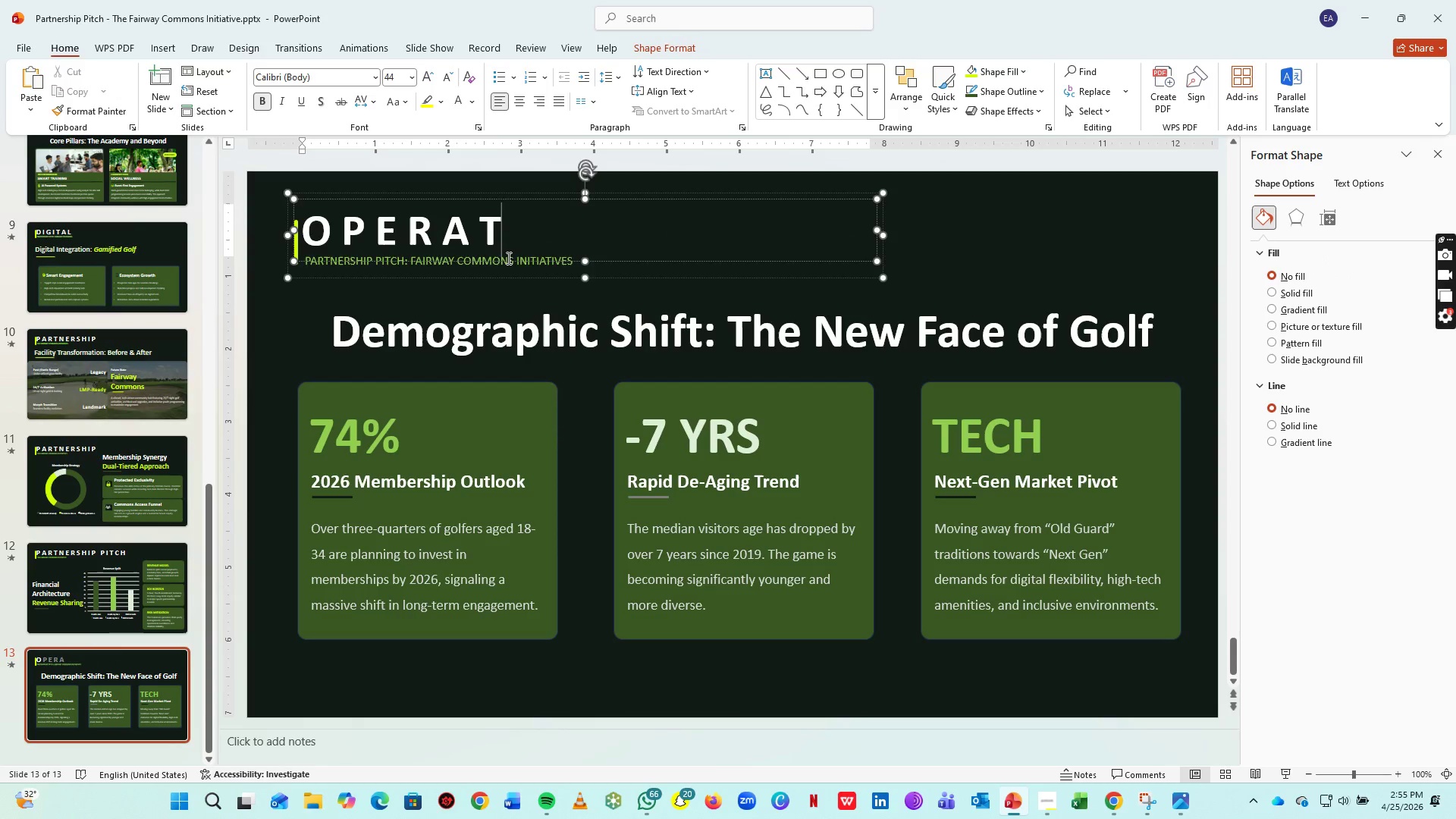 
key(T)
 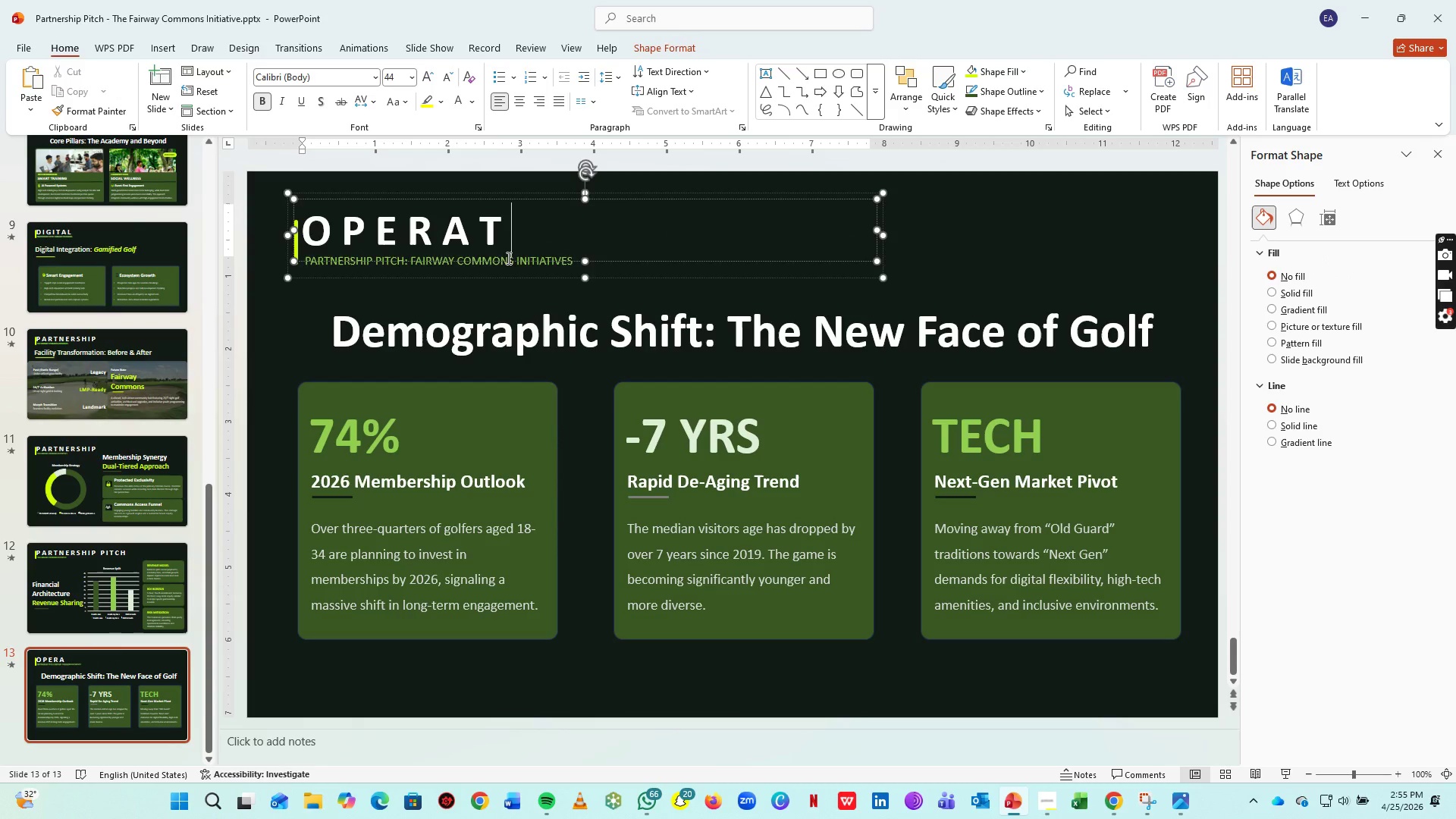 
key(Space)
 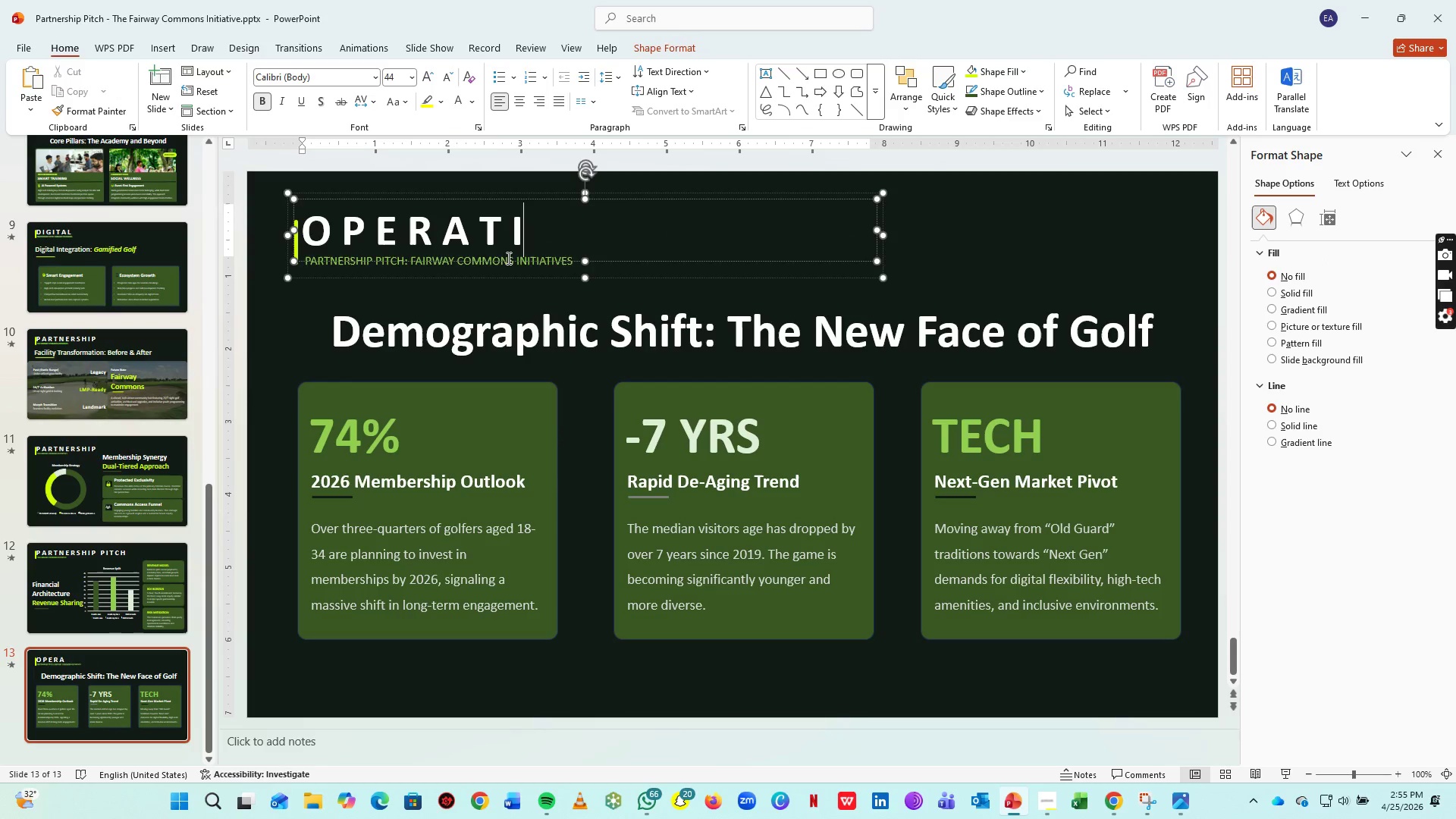 
key(I)
 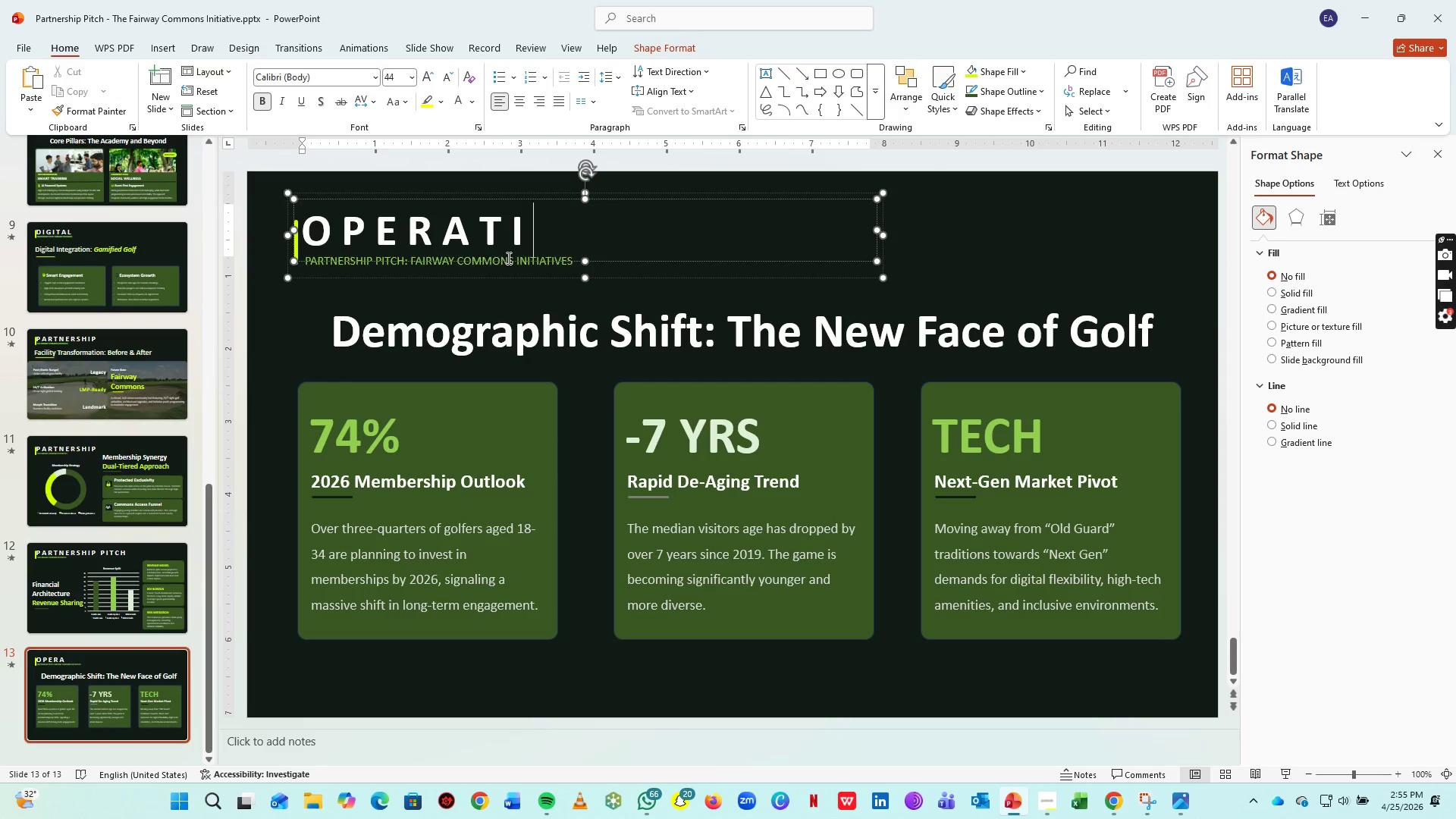 
key(Space)
 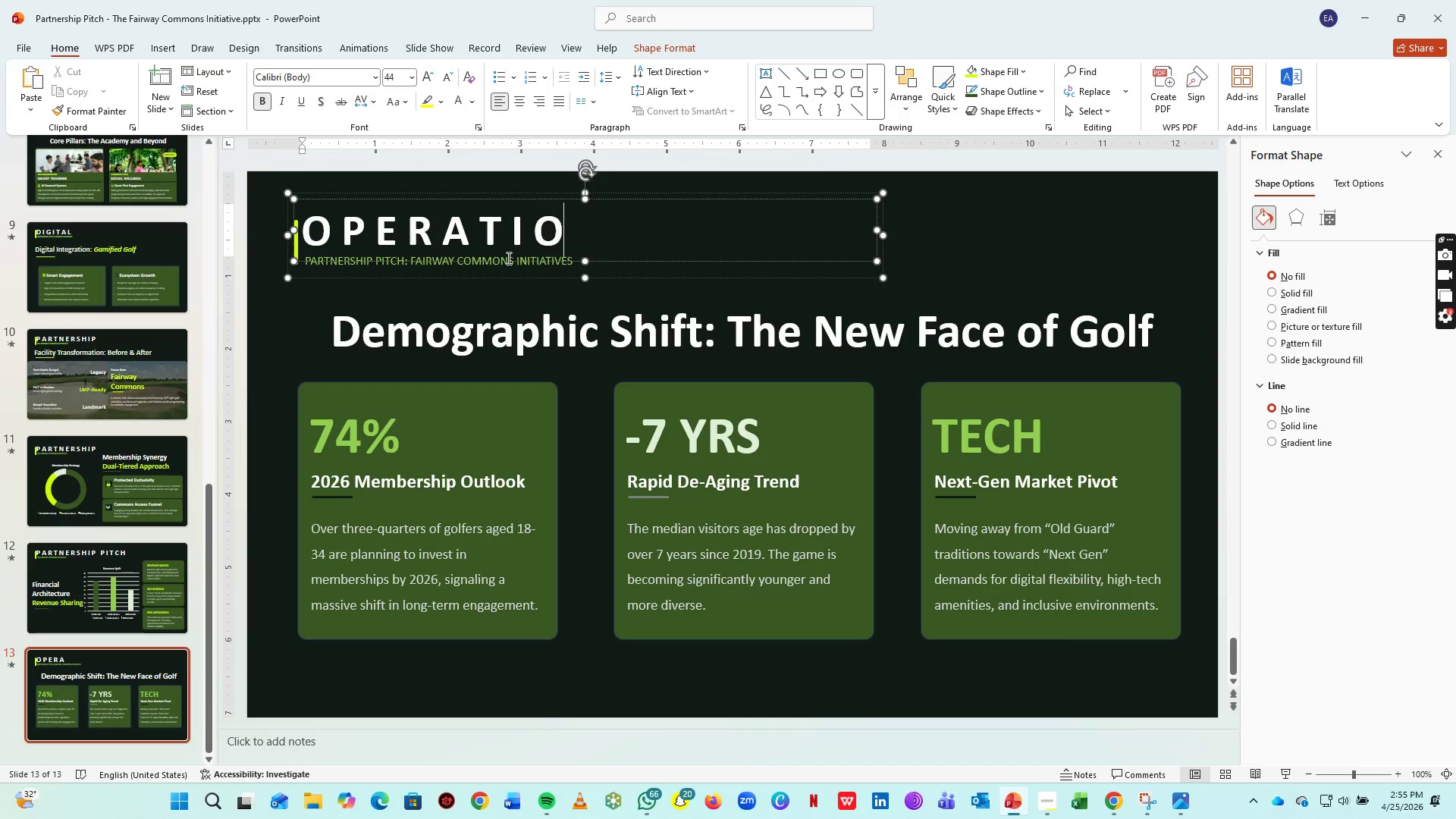 
key(O)
 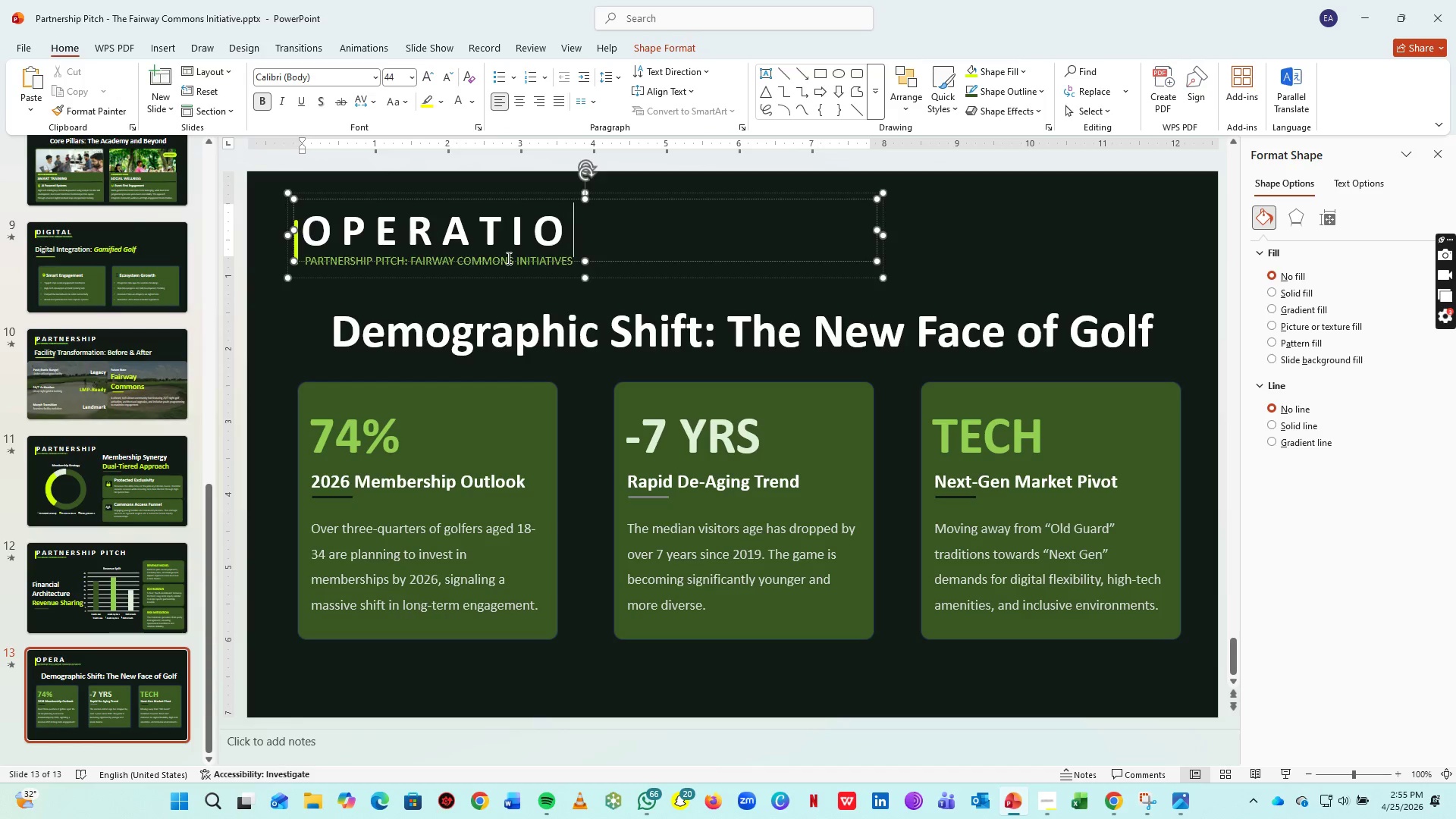 
key(Space)
 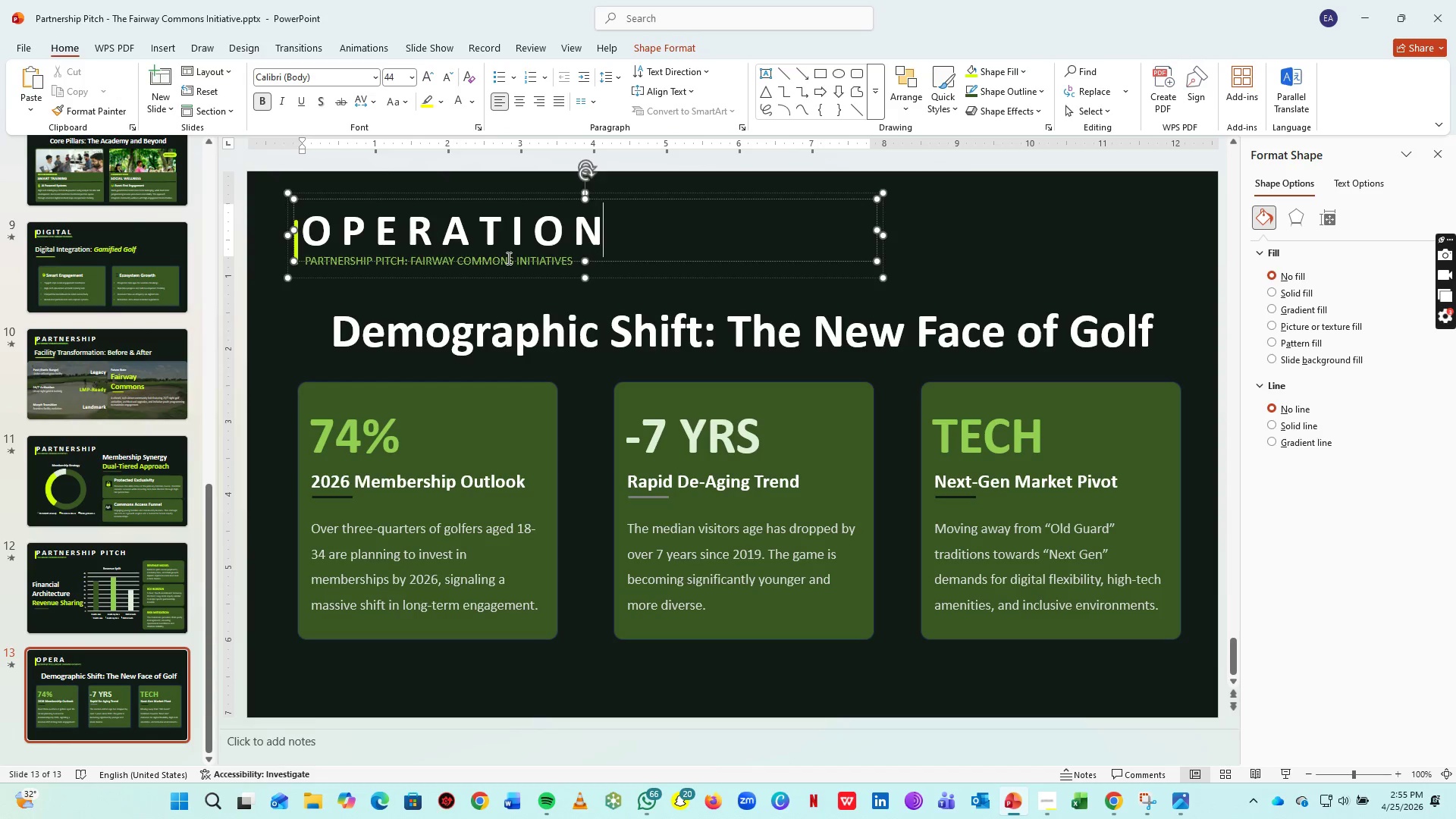 
key(N)
 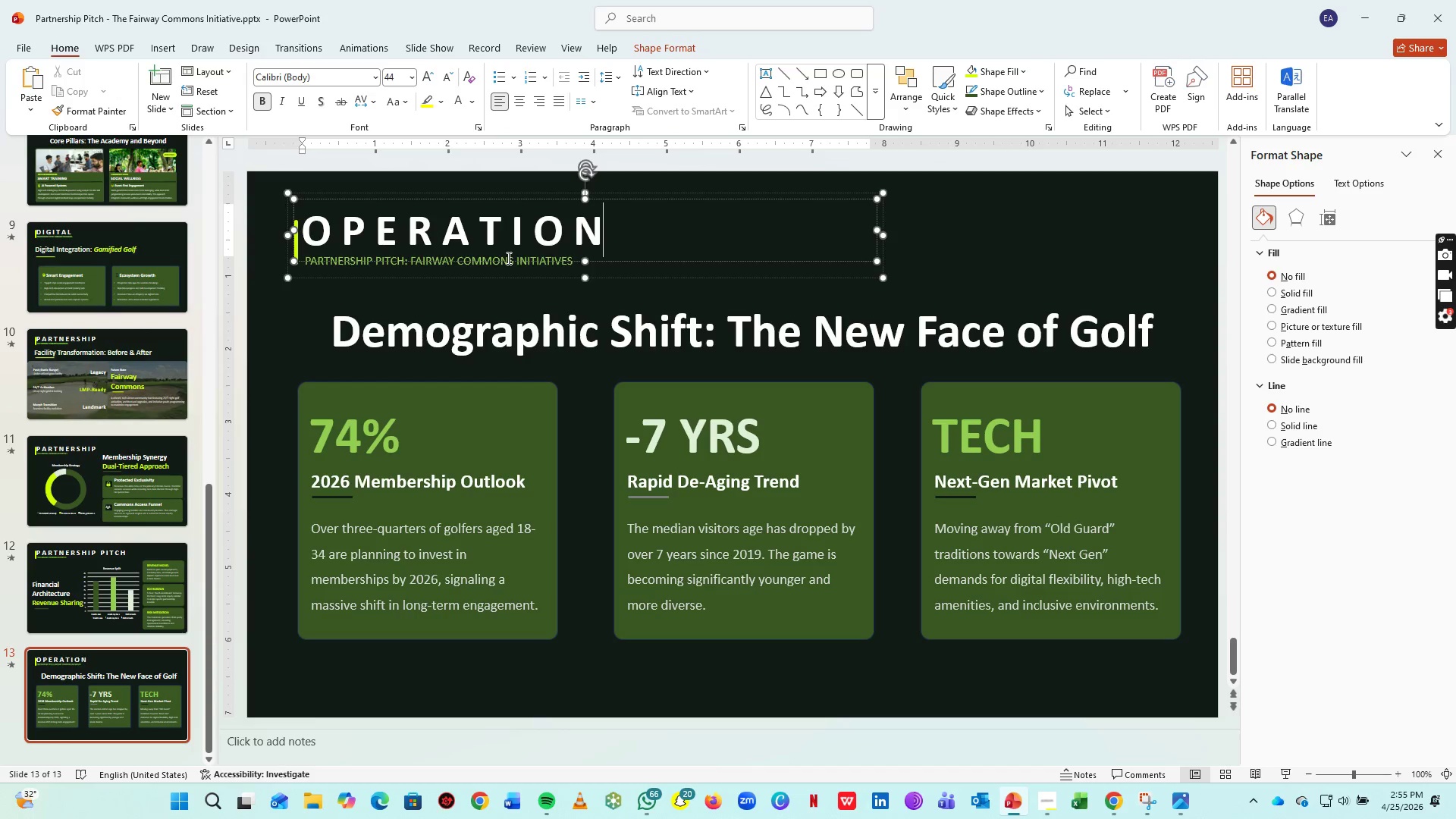 
key(Space)
 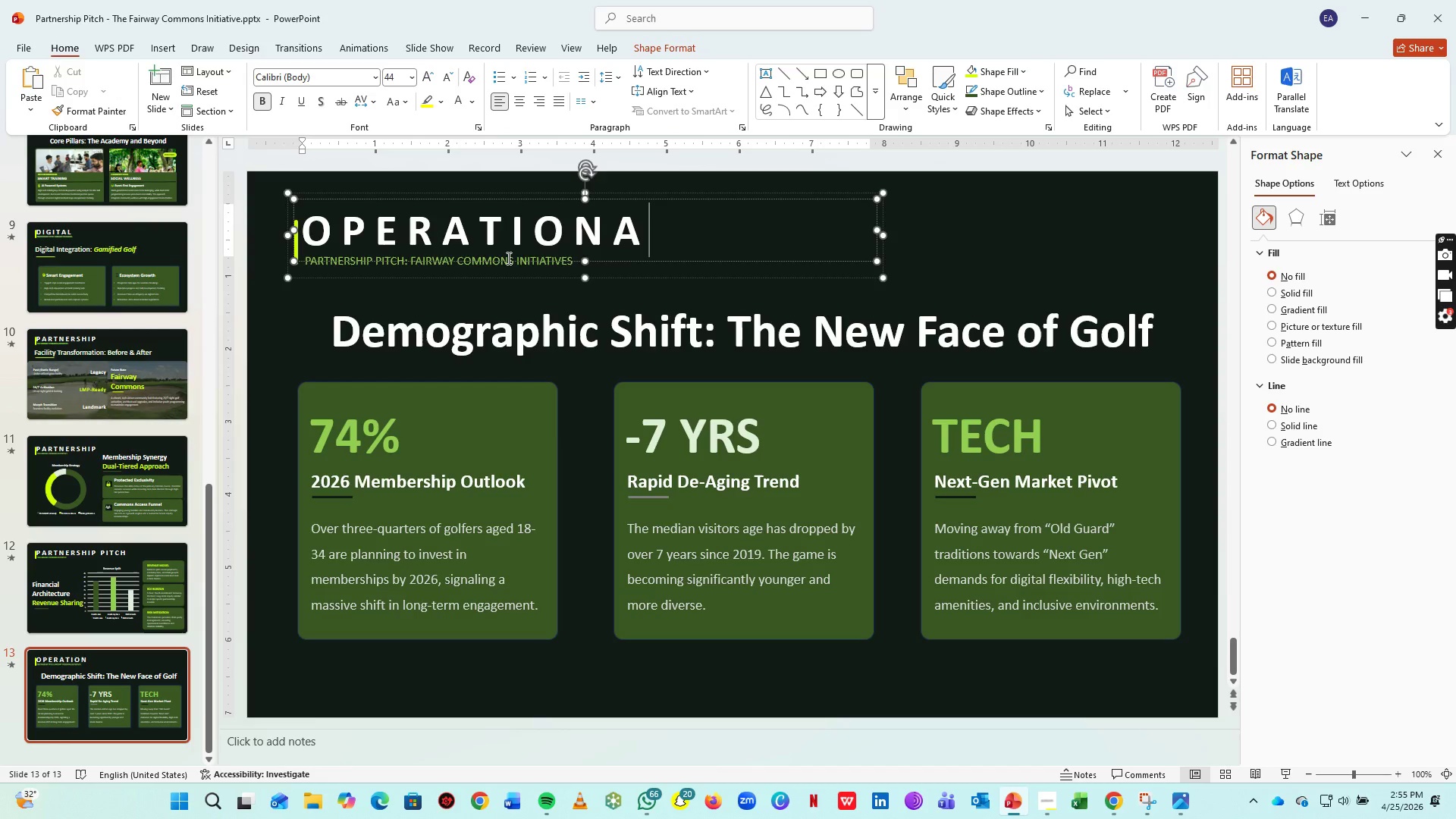 
key(A)
 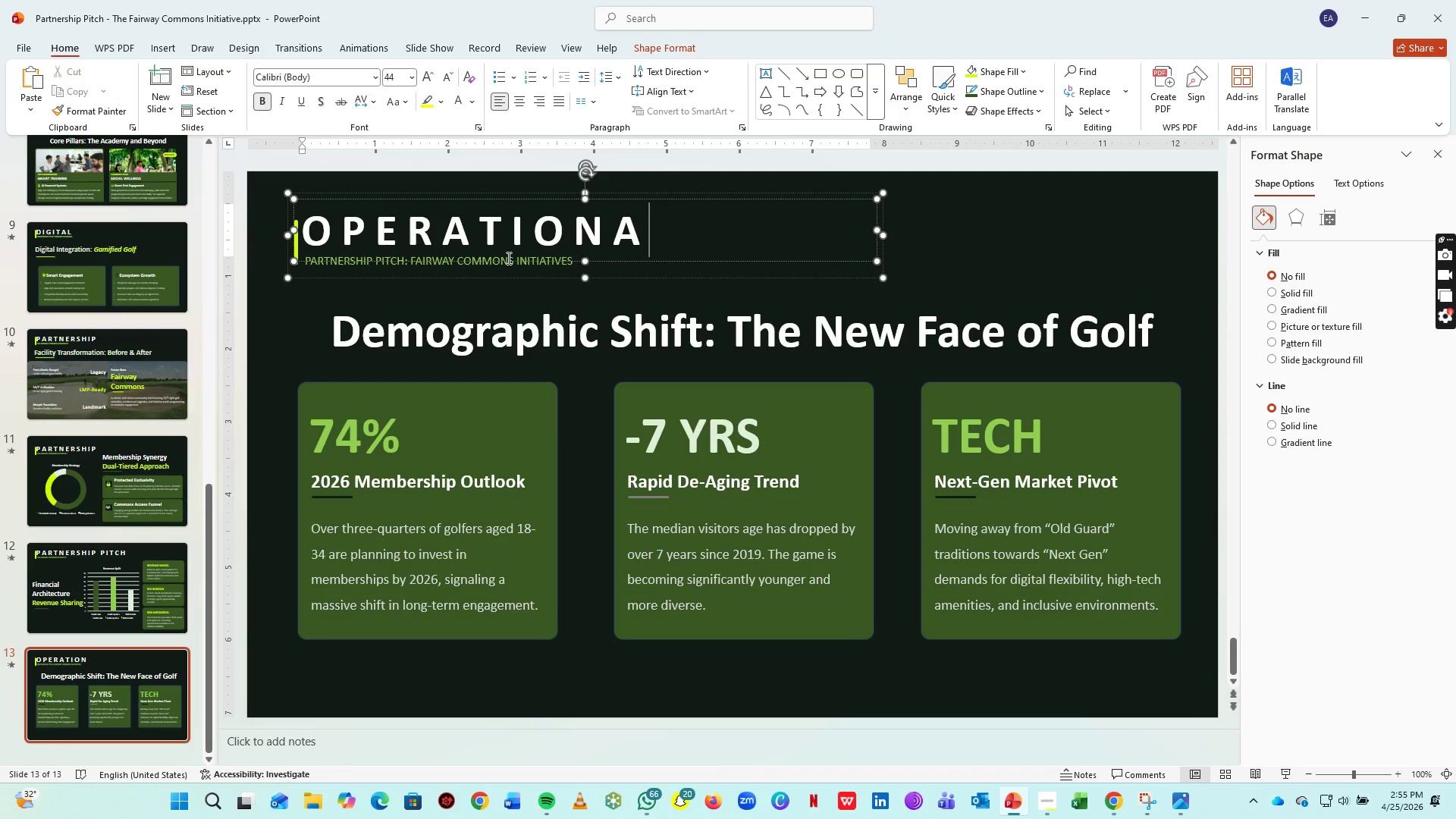 
key(Space)
 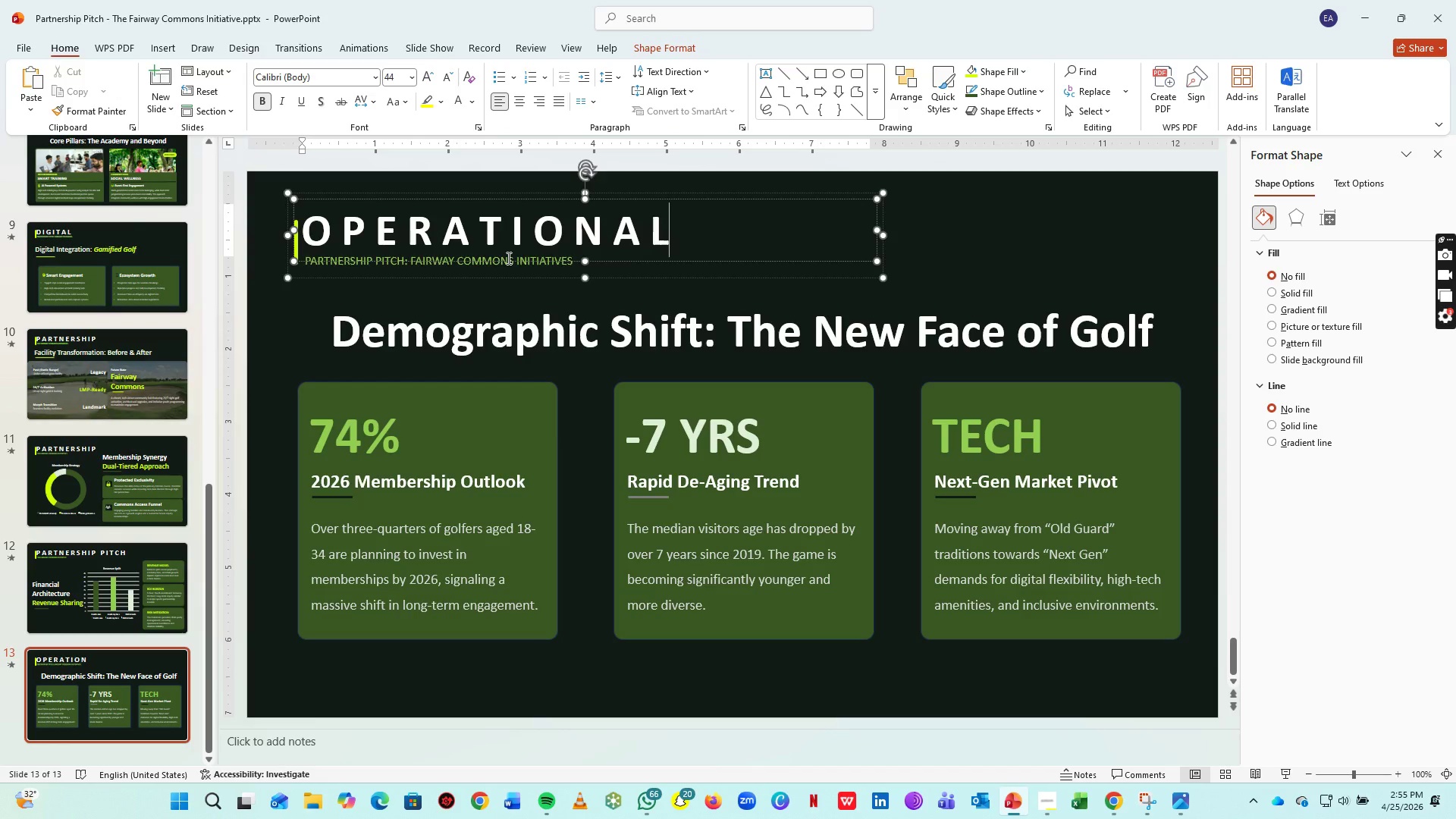 
key(L)
 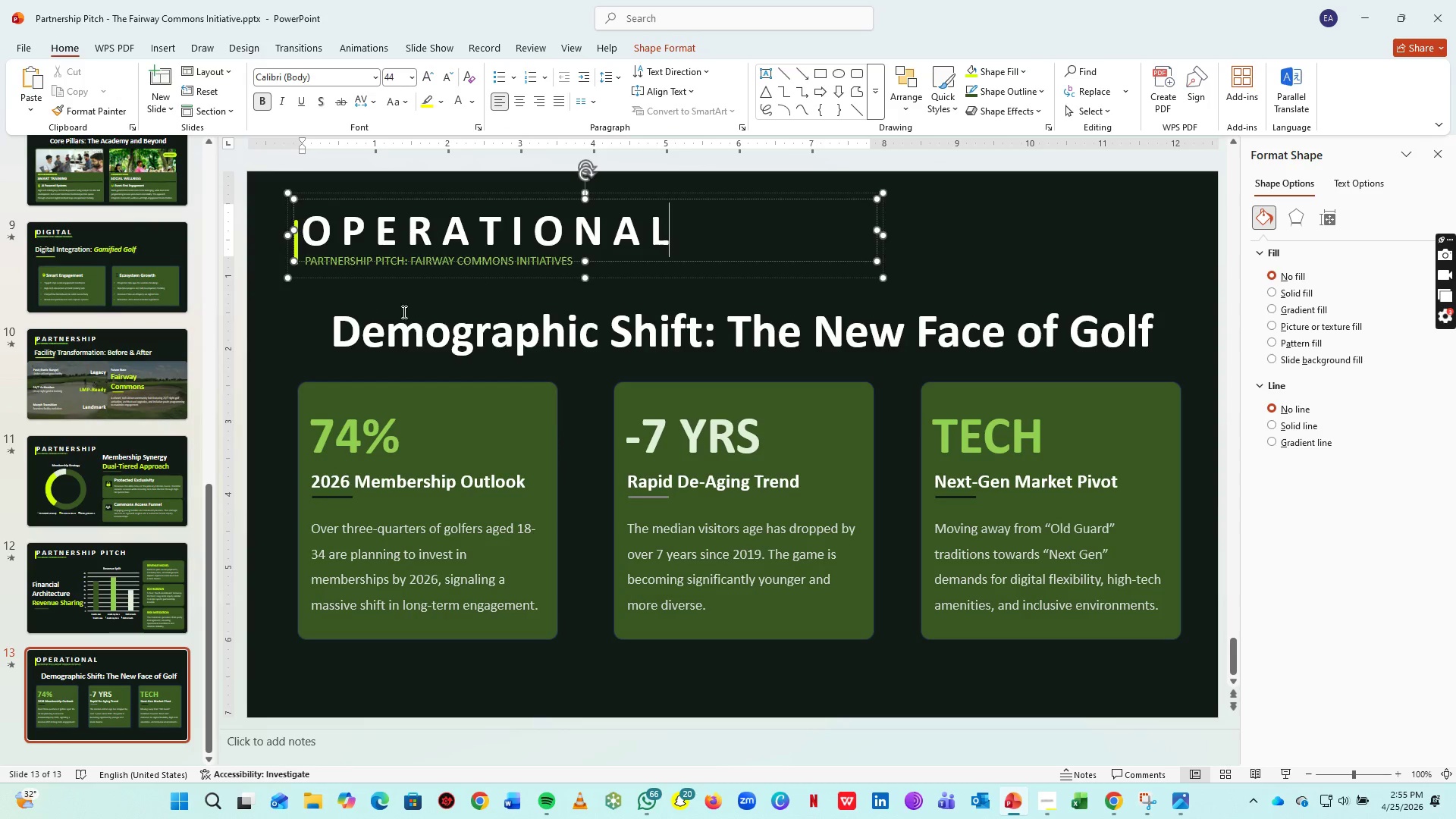 
left_click([374, 262])
 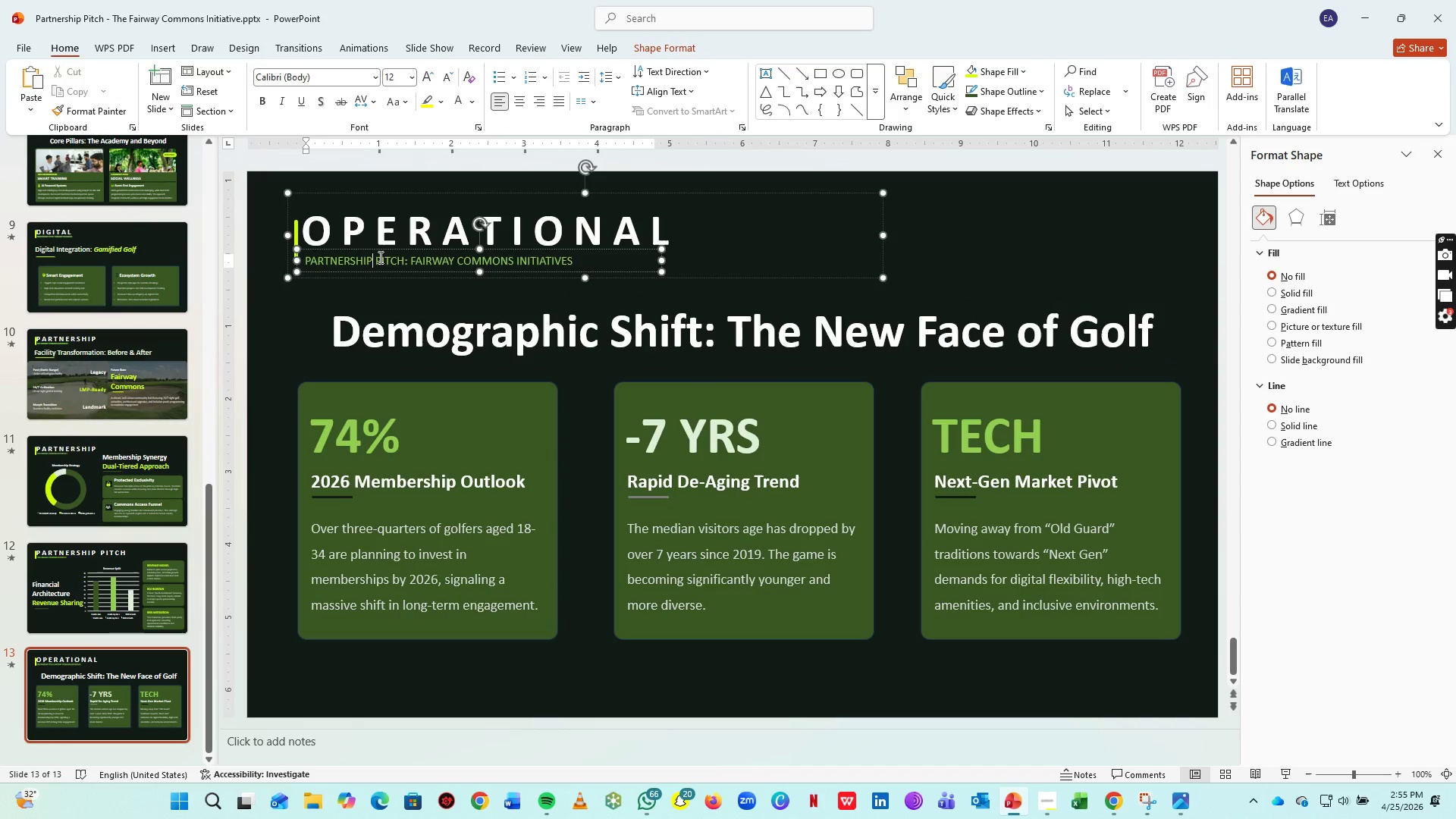 
left_click_drag(start_coordinate=[378, 257], to_coordinate=[601, 268])
 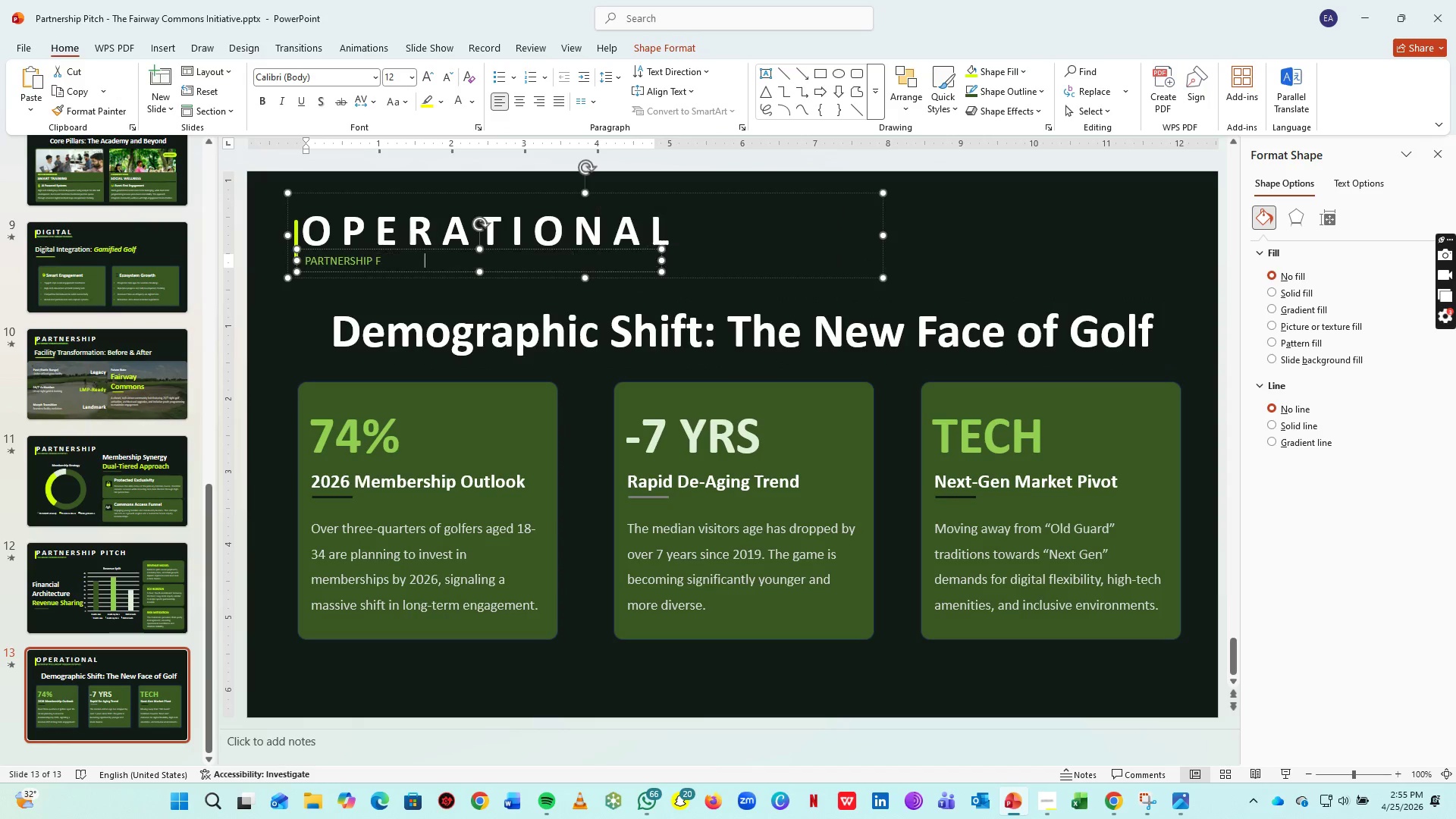 
type(FRAMEWORK OVERVIEW)
 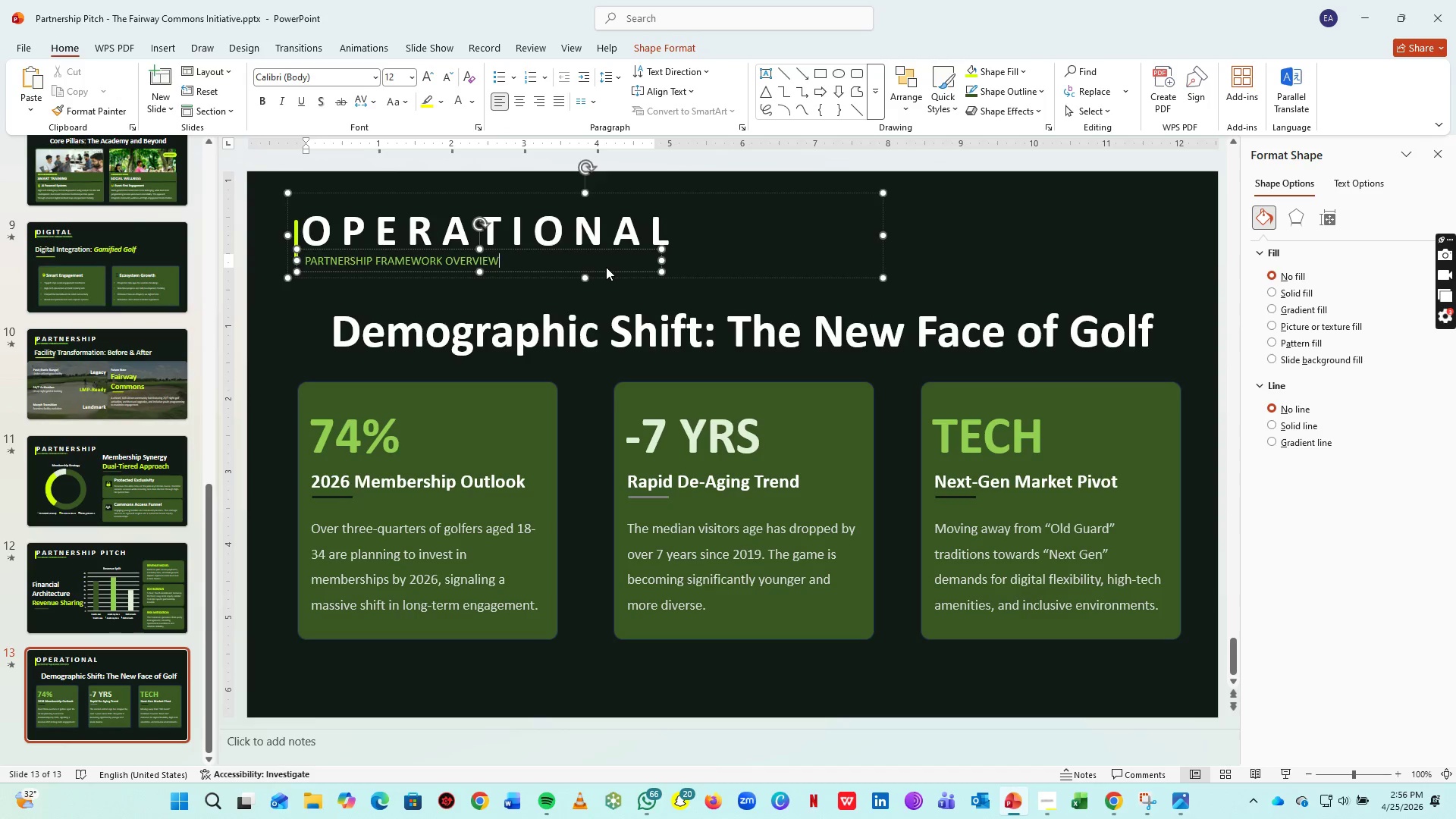 
key(Control+S)
 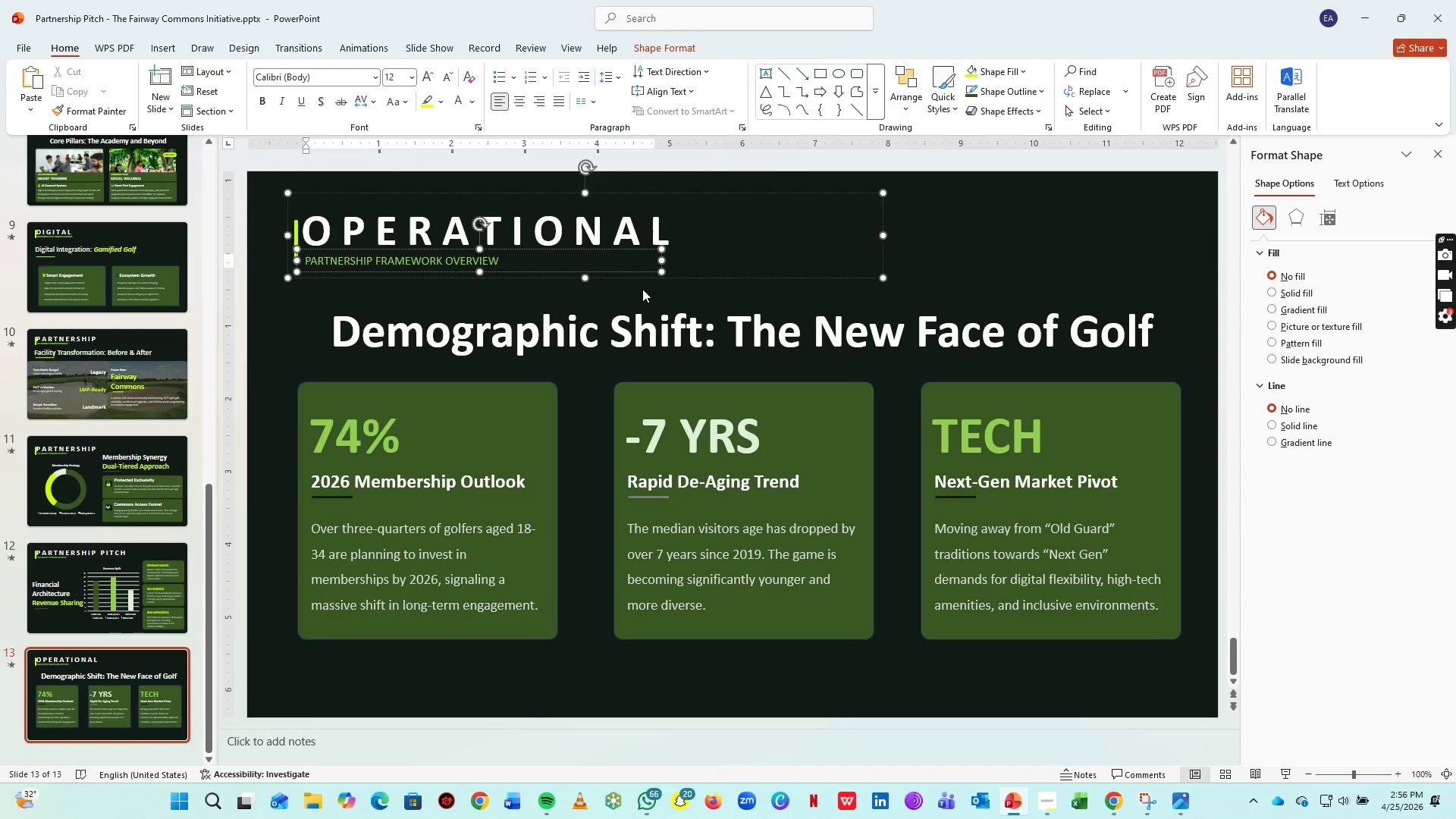 
left_click_drag(start_coordinate=[588, 322], to_coordinate=[592, 318])
 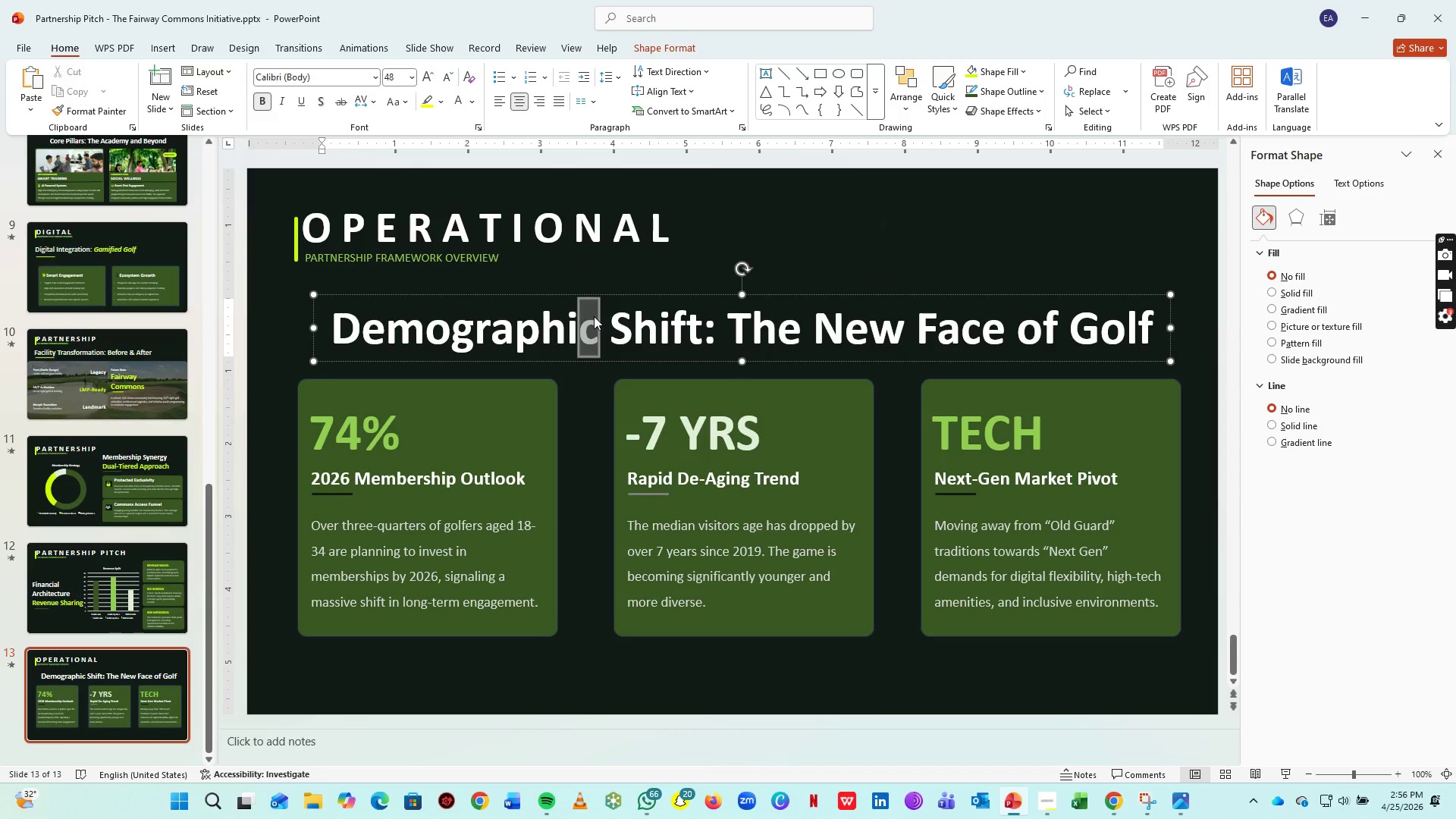 
key(Control+A)
 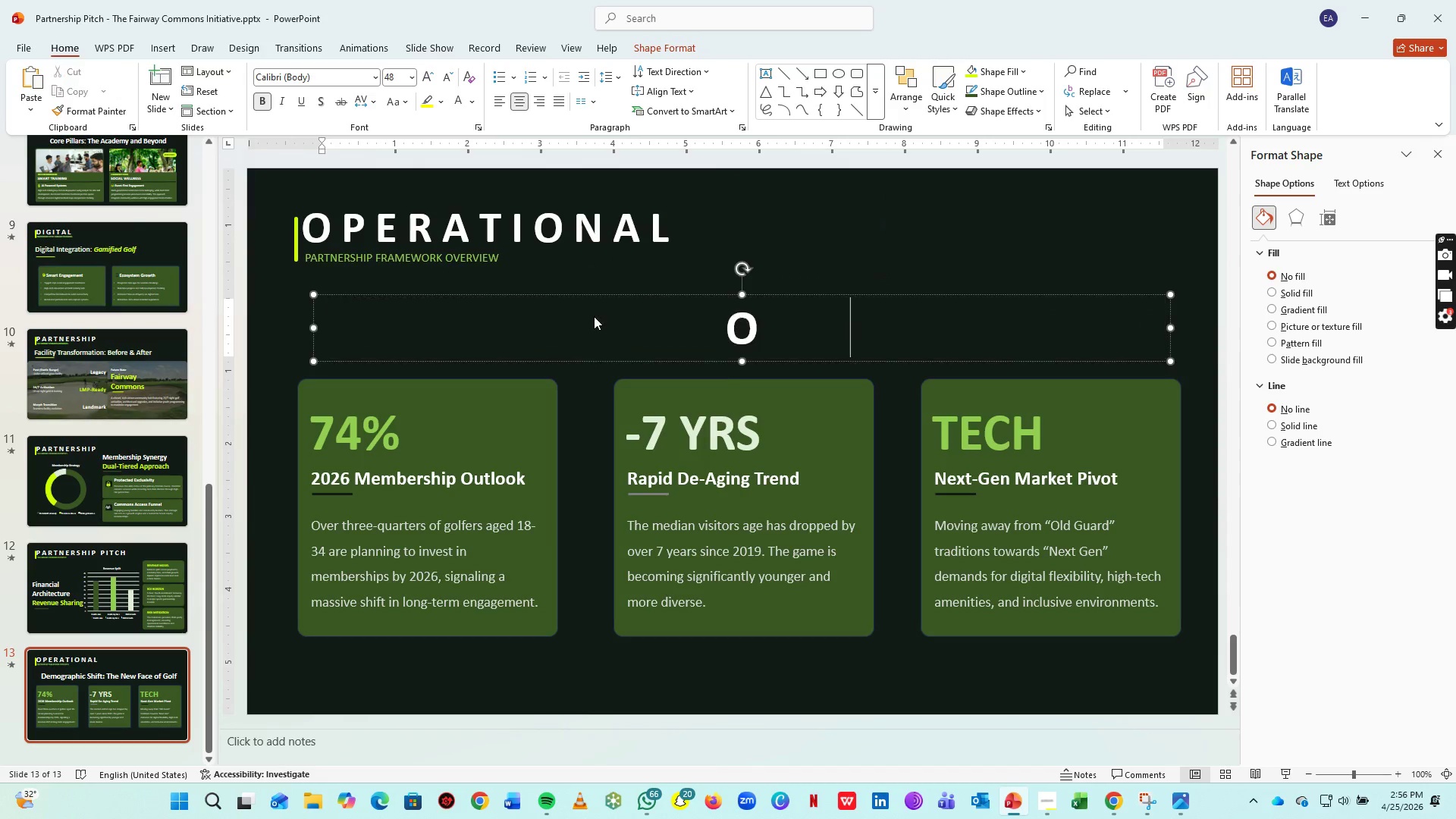 
type(Operational Exellent: Partnership Framework)
 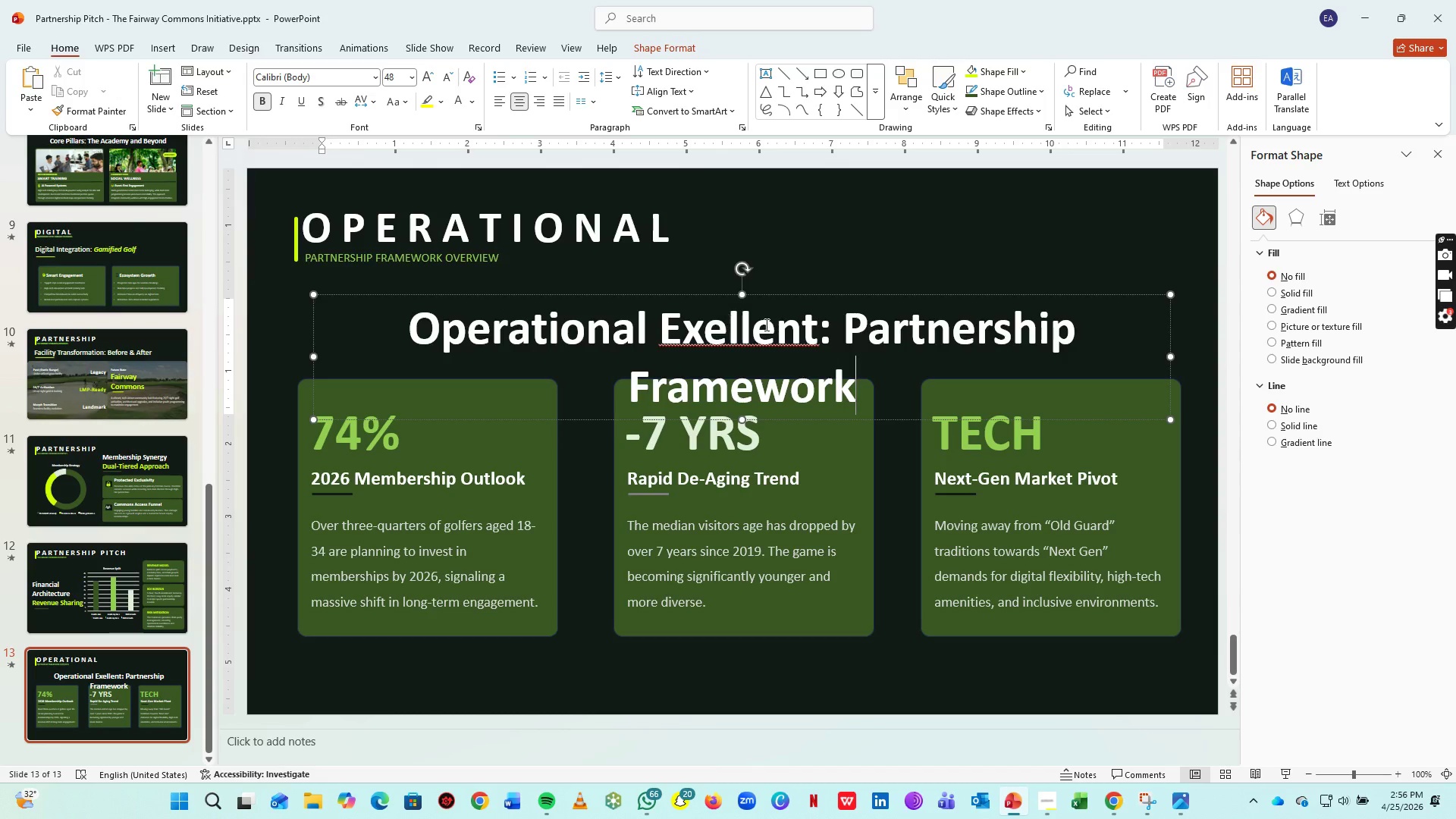 
right_click([766, 325])
 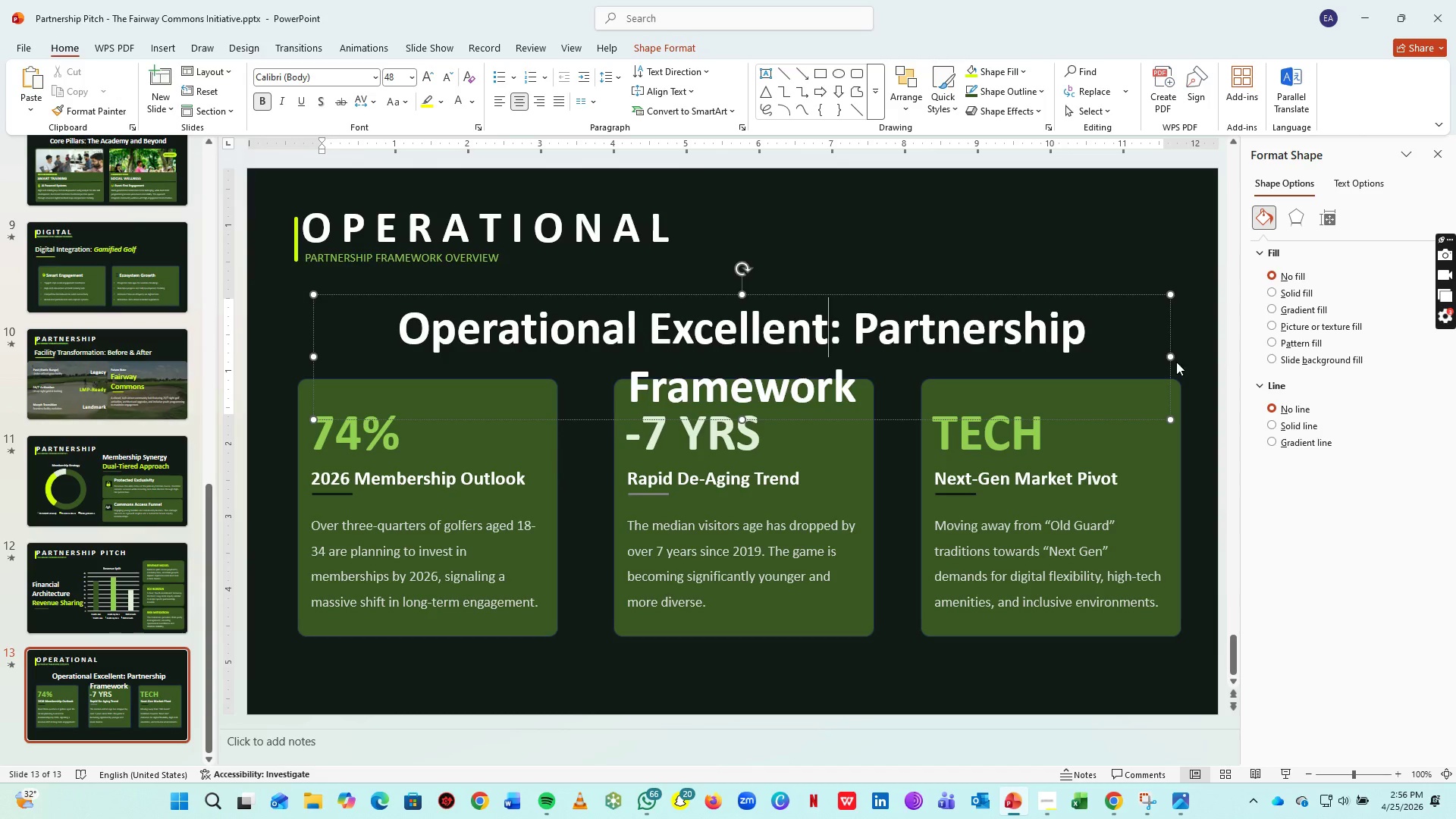 
left_click_drag(start_coordinate=[1172, 359], to_coordinate=[1288, 354])
 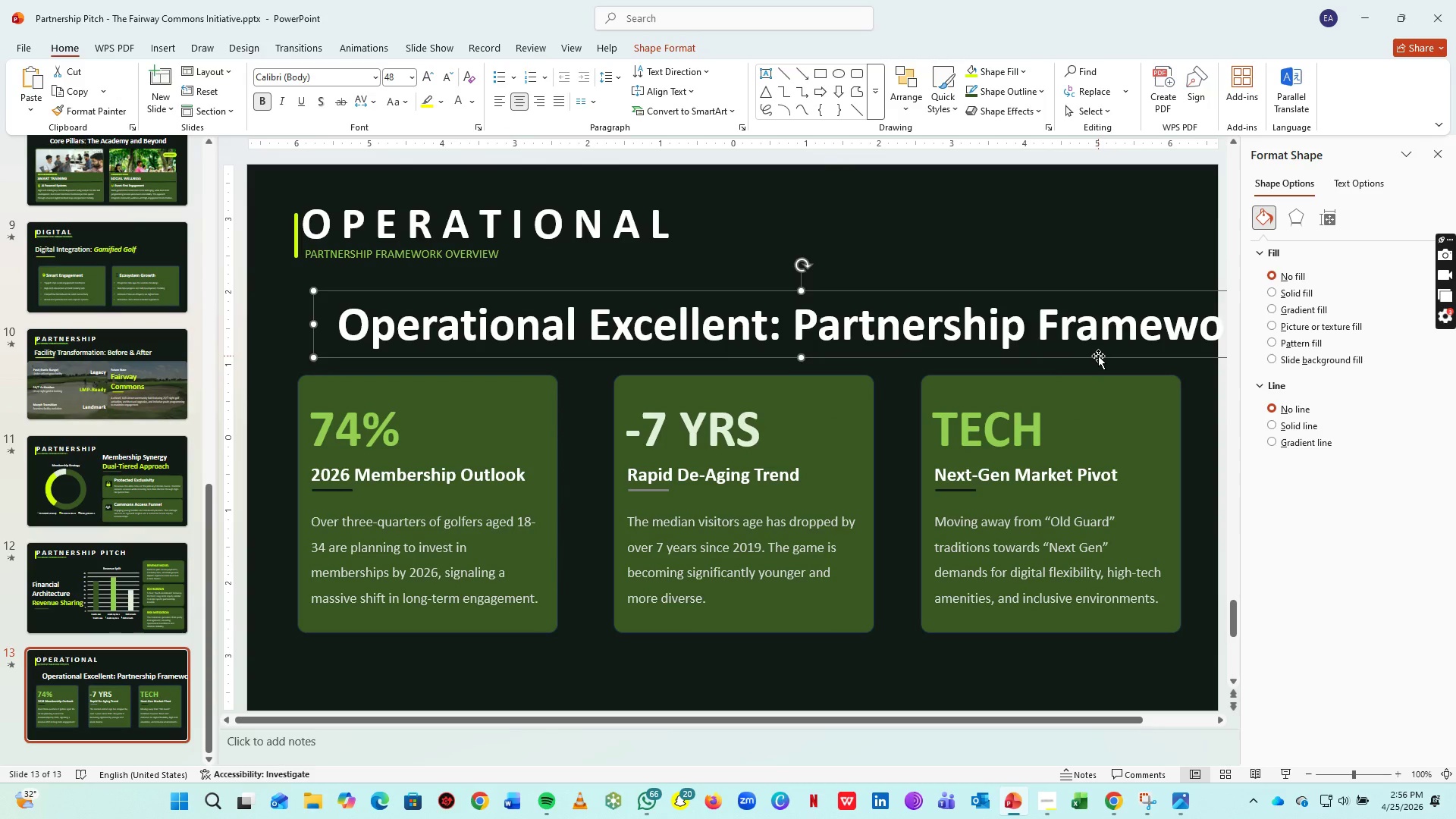 
left_click_drag(start_coordinate=[1098, 356], to_coordinate=[1030, 356])
 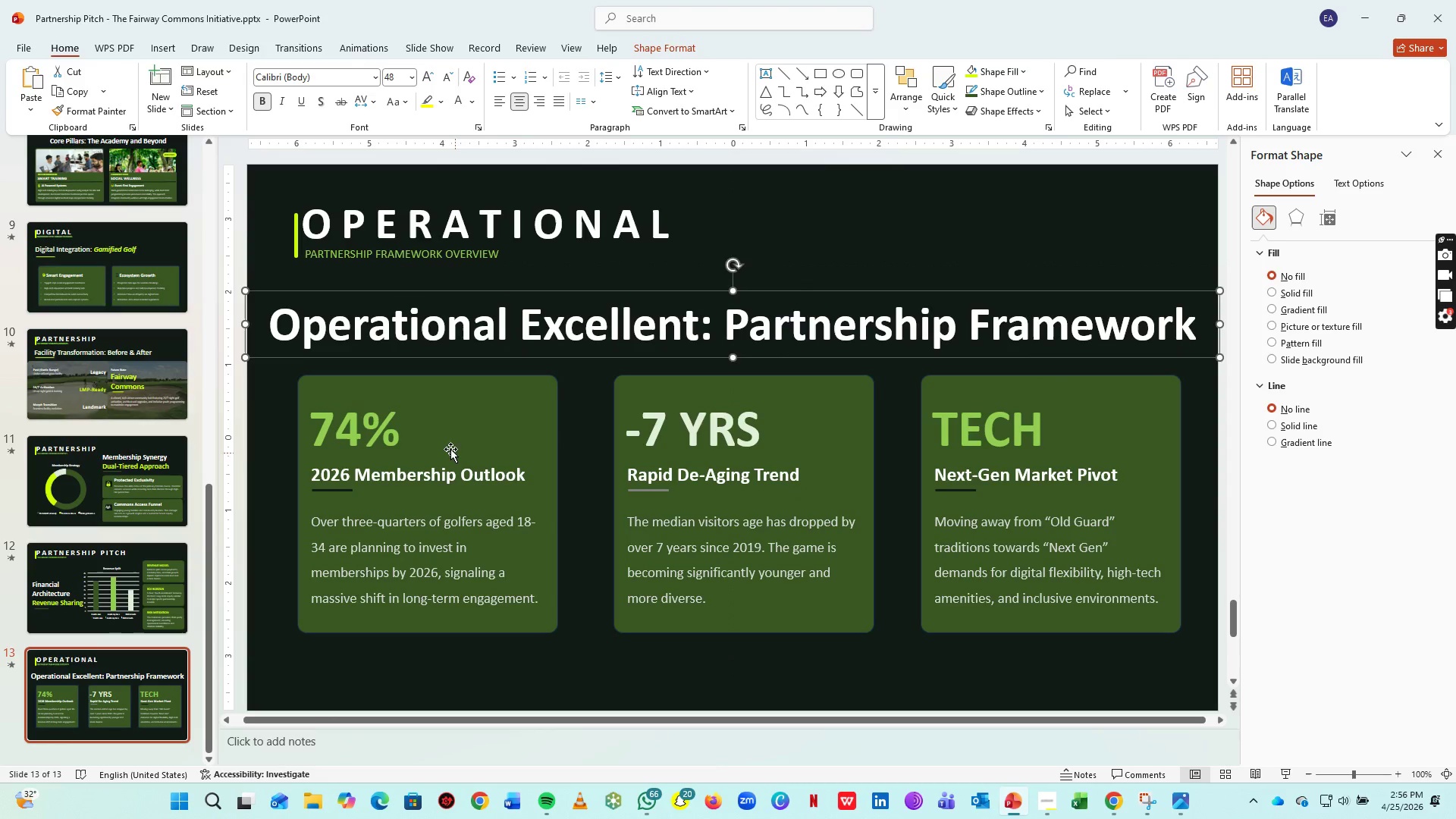 
left_click([386, 439])
 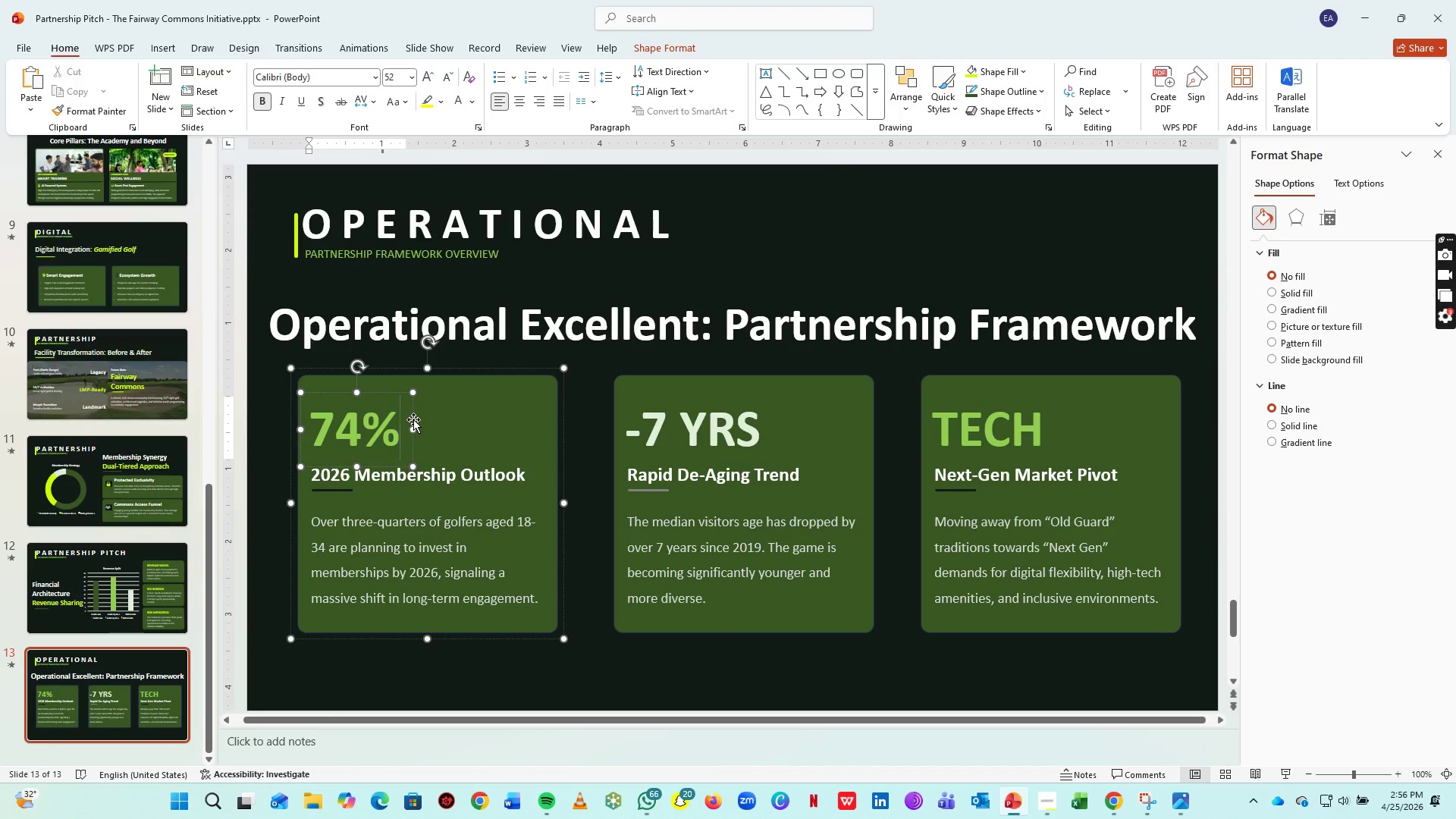 
left_click([413, 419])
 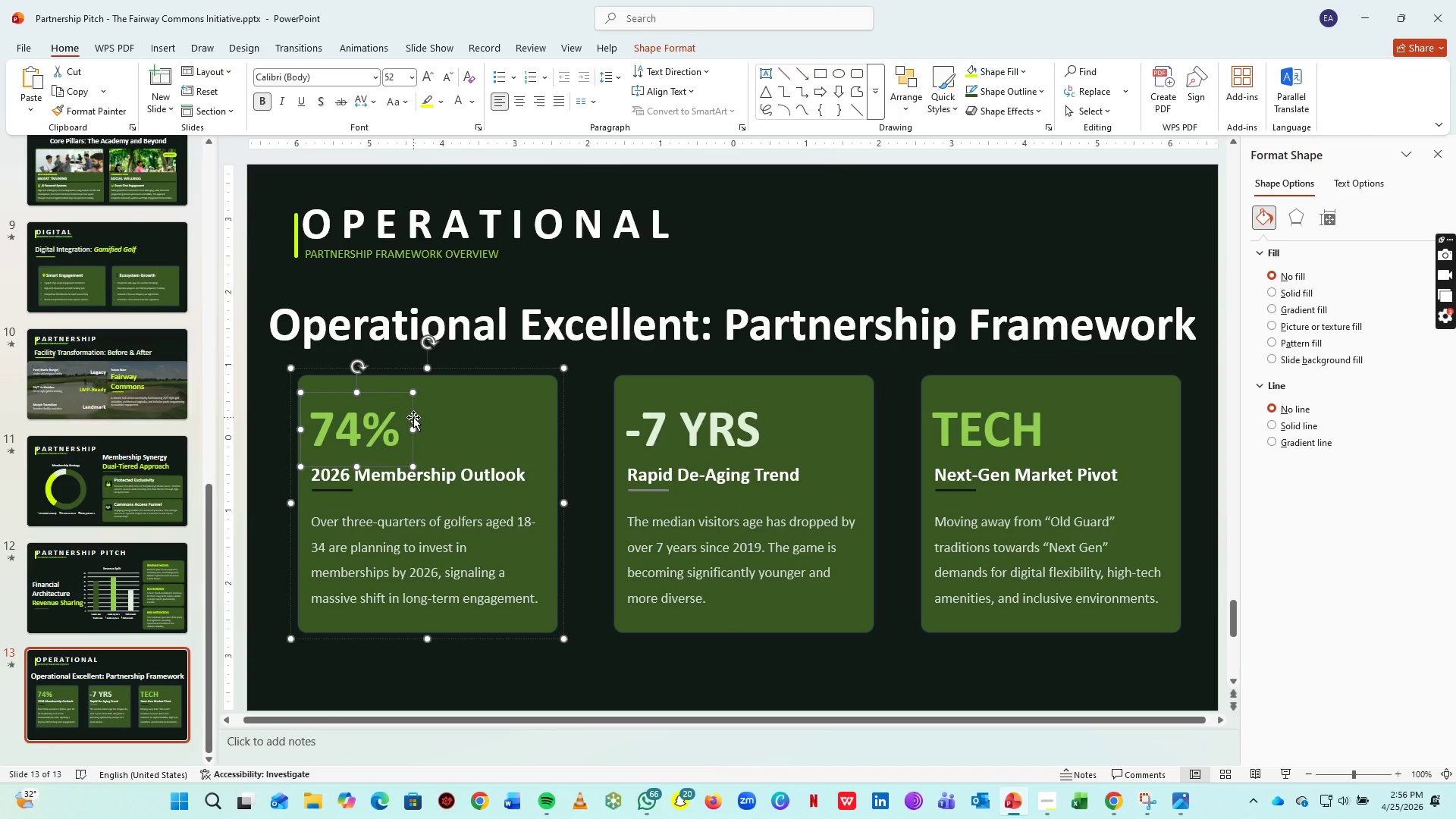 
hold_key(key=Delete, duration=1.73)
 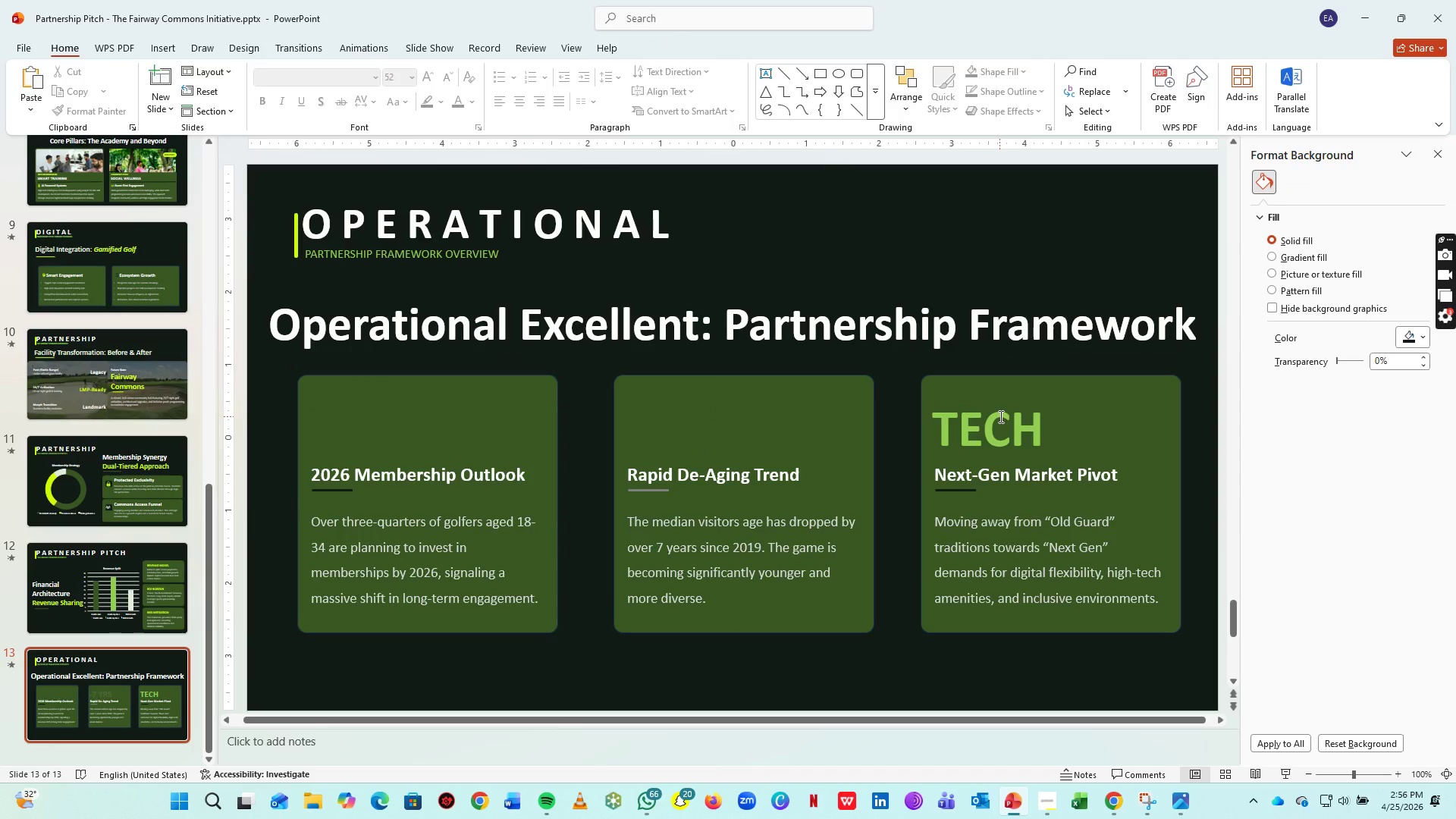 
left_click([717, 408])
 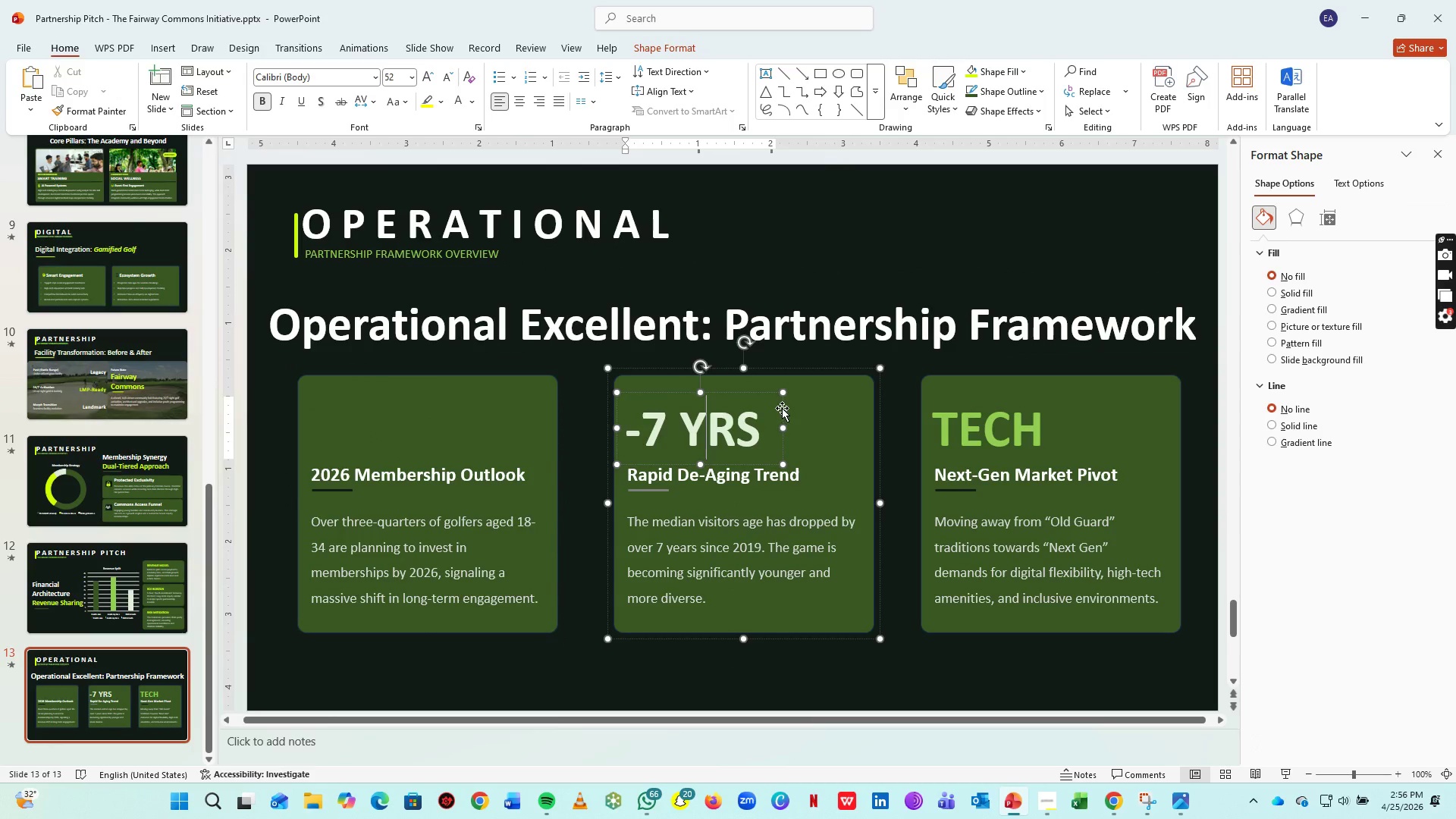 
left_click([783, 407])
 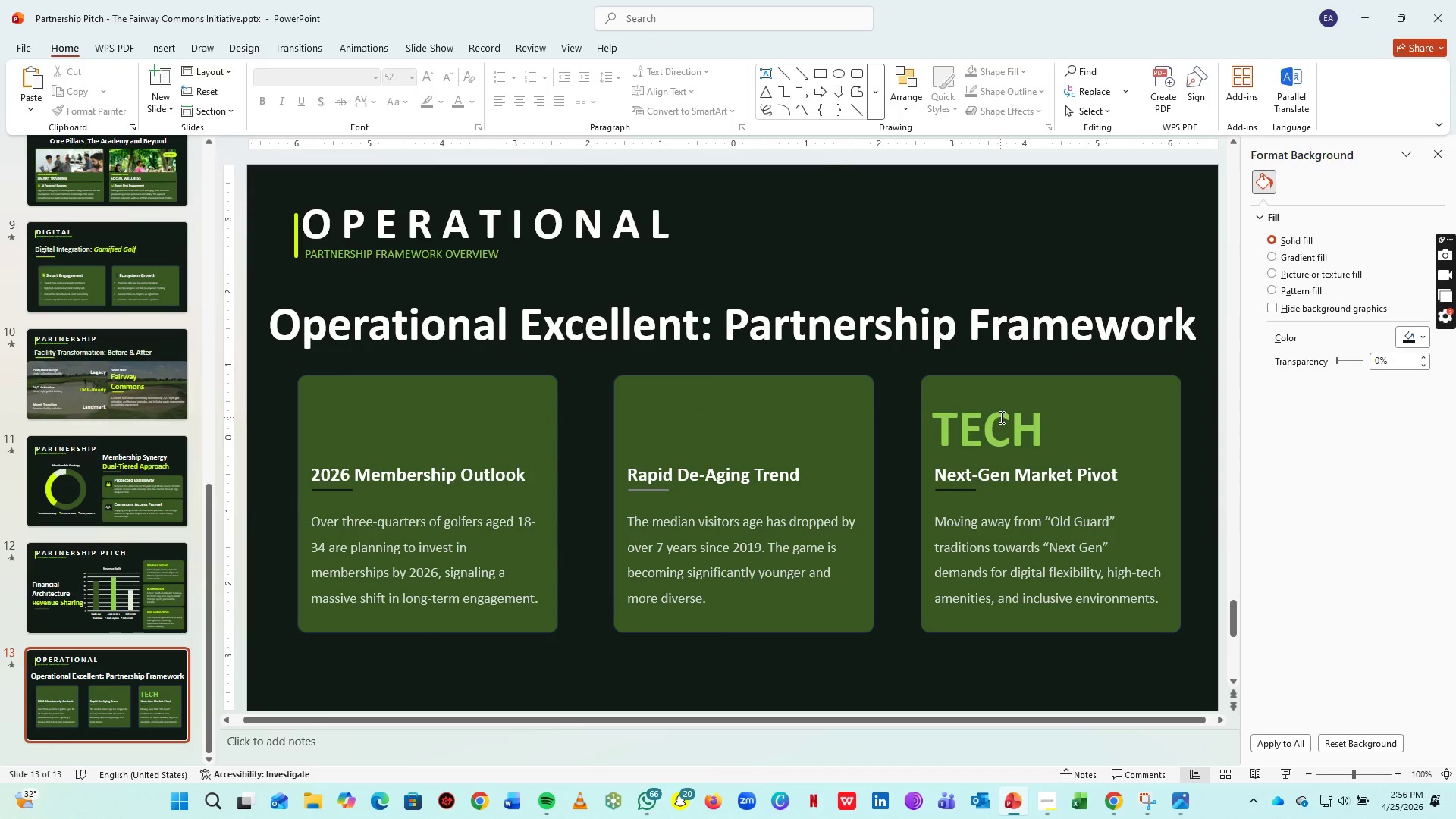 
left_click([1000, 417])
 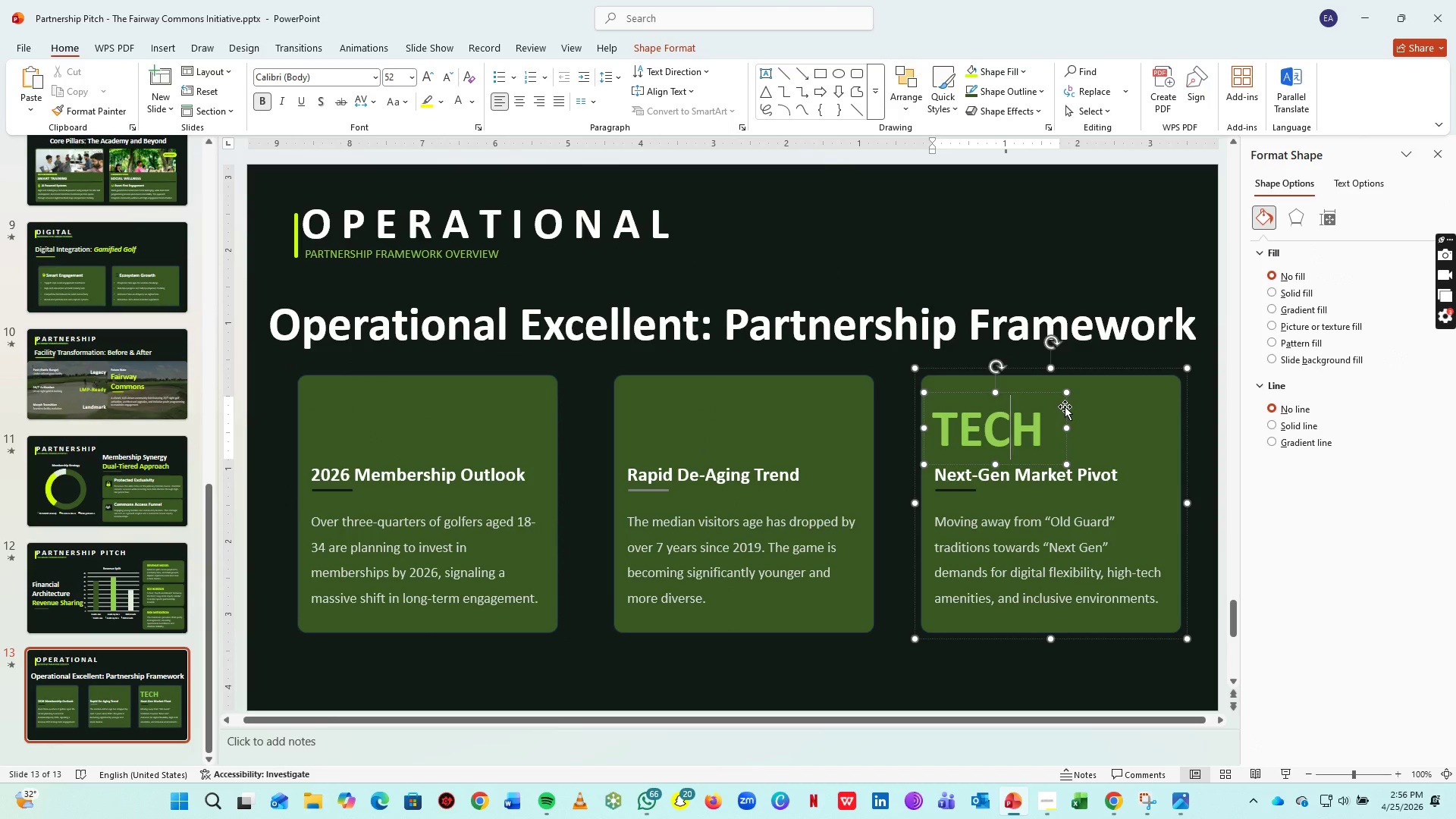 
left_click([1065, 406])
 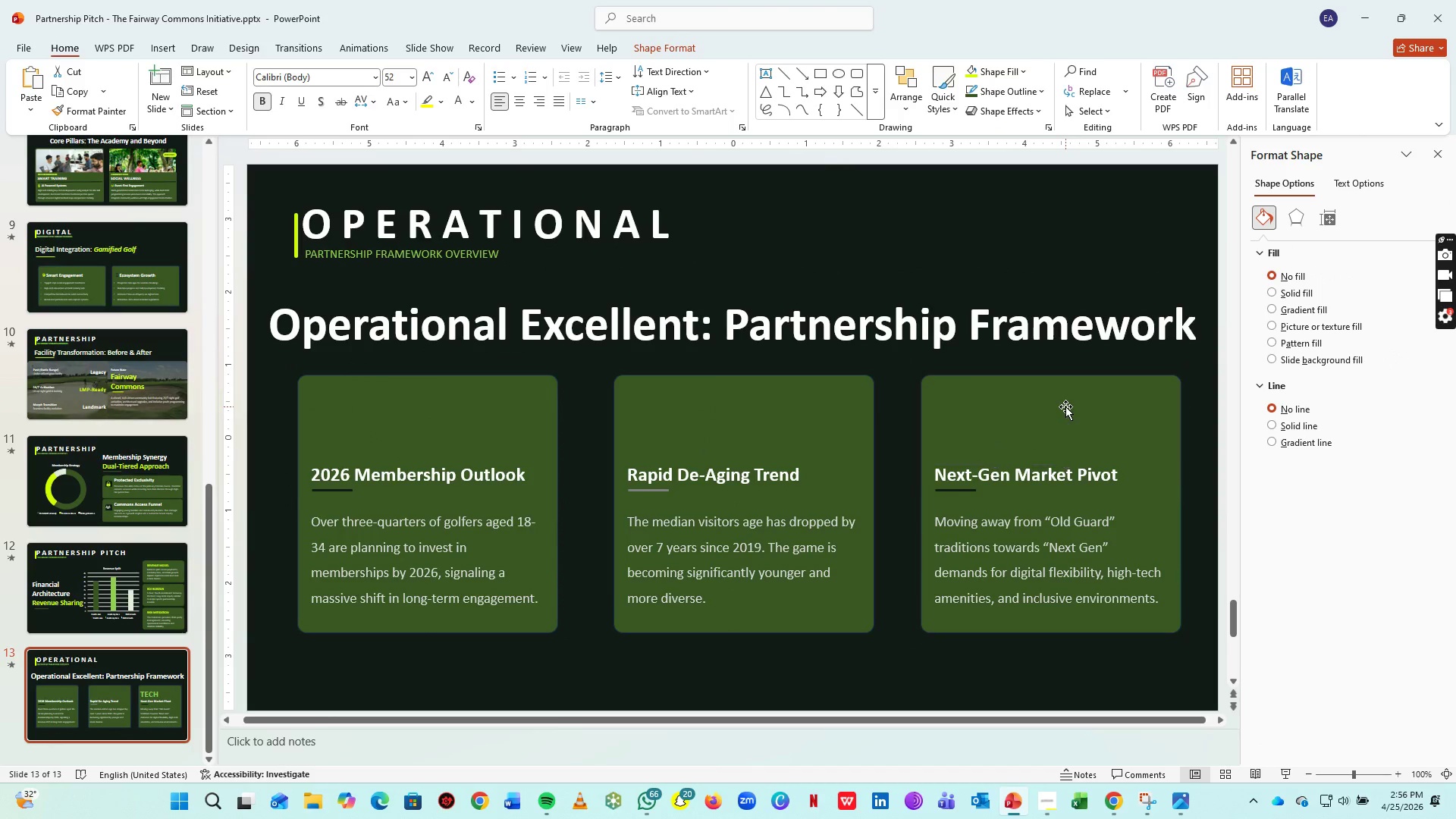 
key(Delete)
 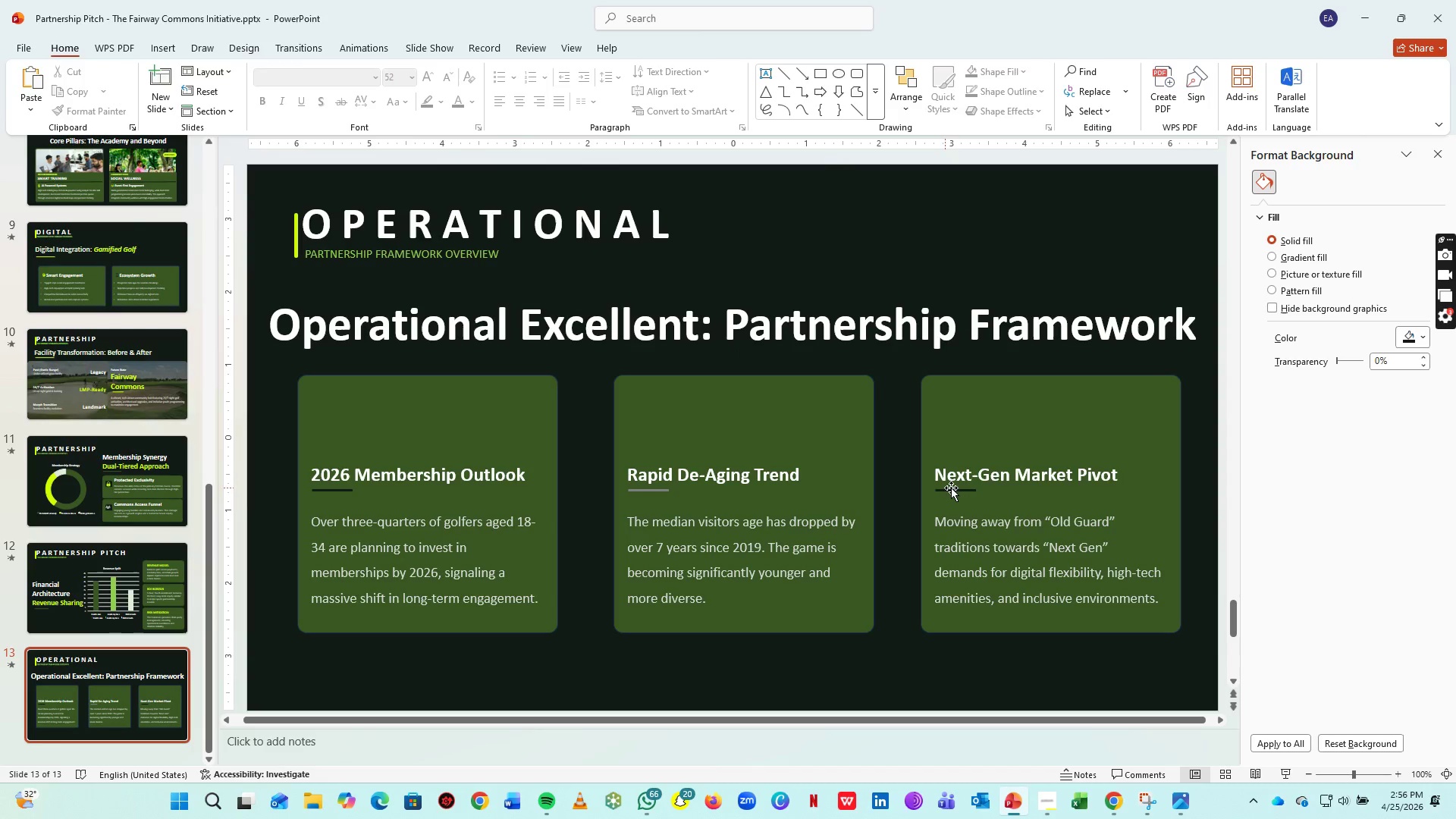 
left_click([968, 475])
 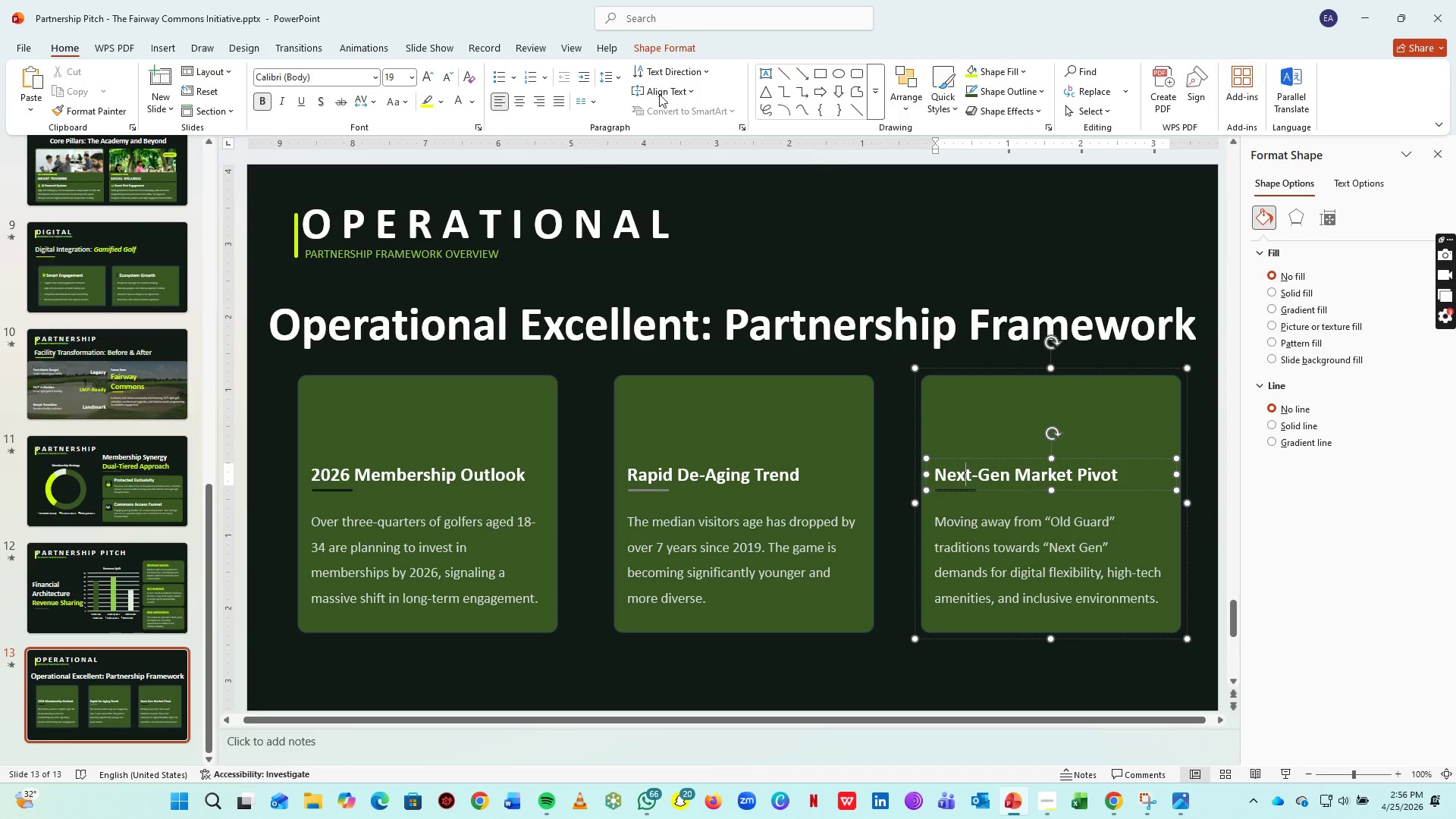 
key(Control+A)
 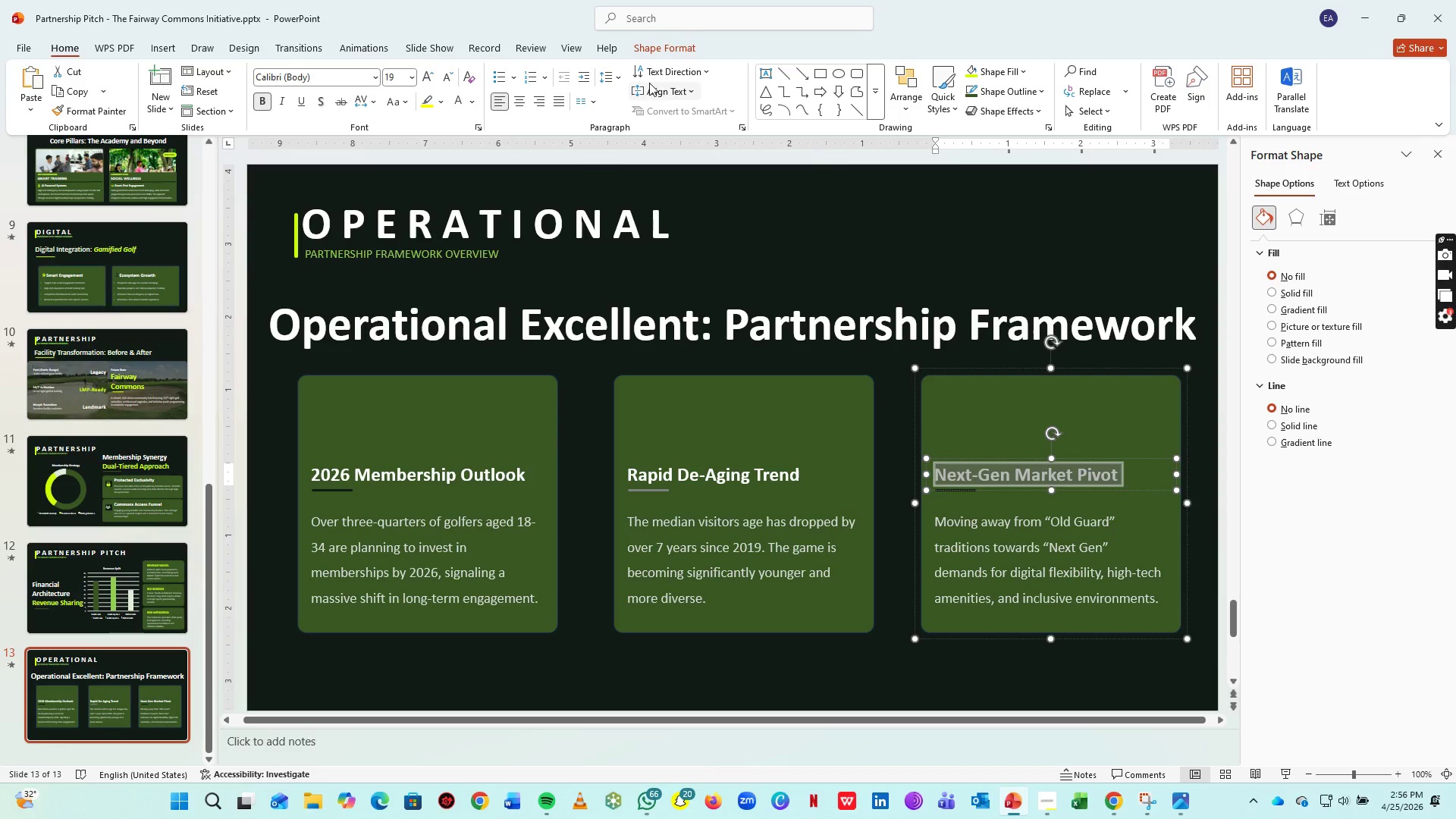 
type(Maintenance Standards)
 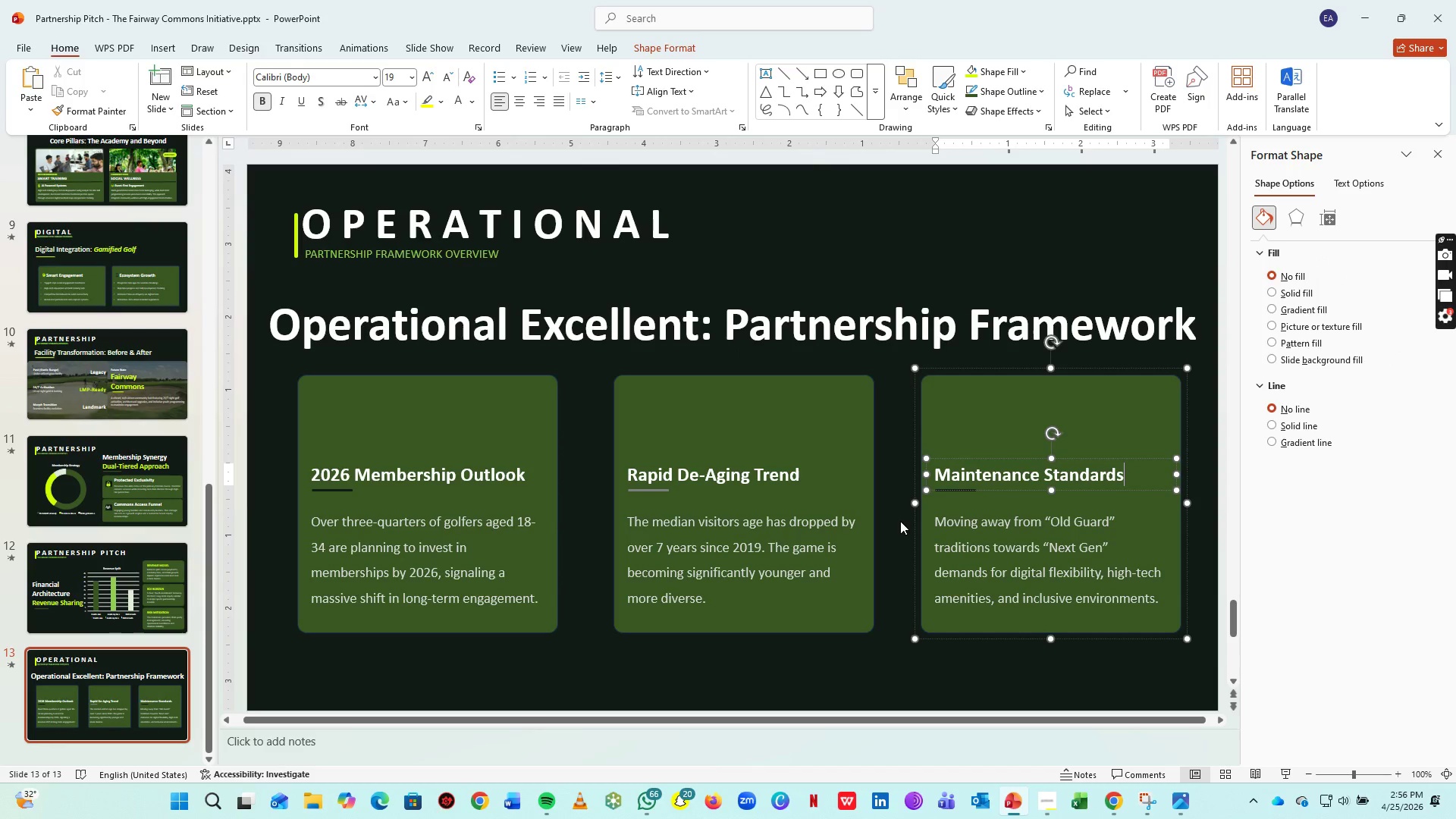 
left_click([997, 523])
 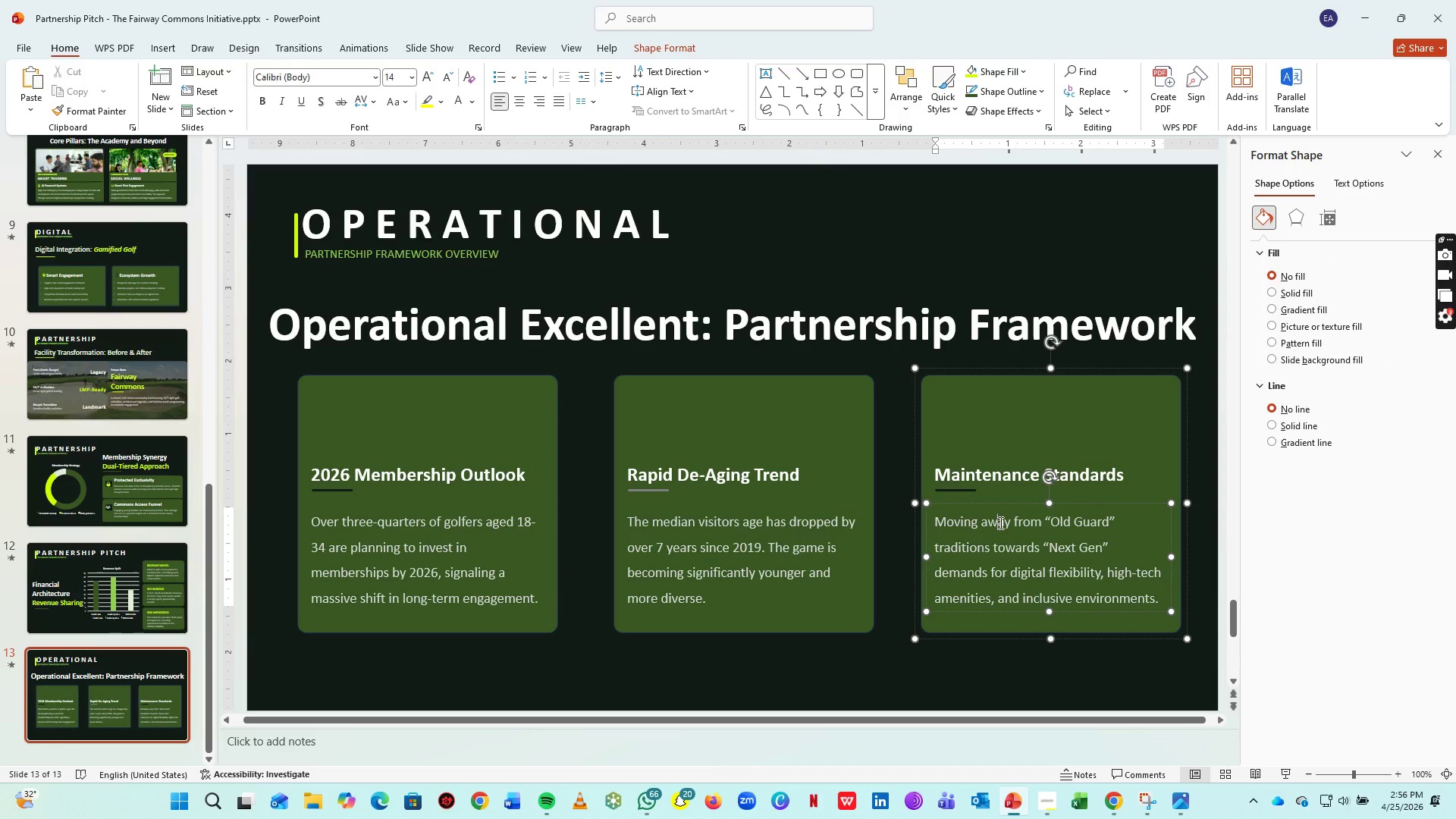 
key(Control+A)
 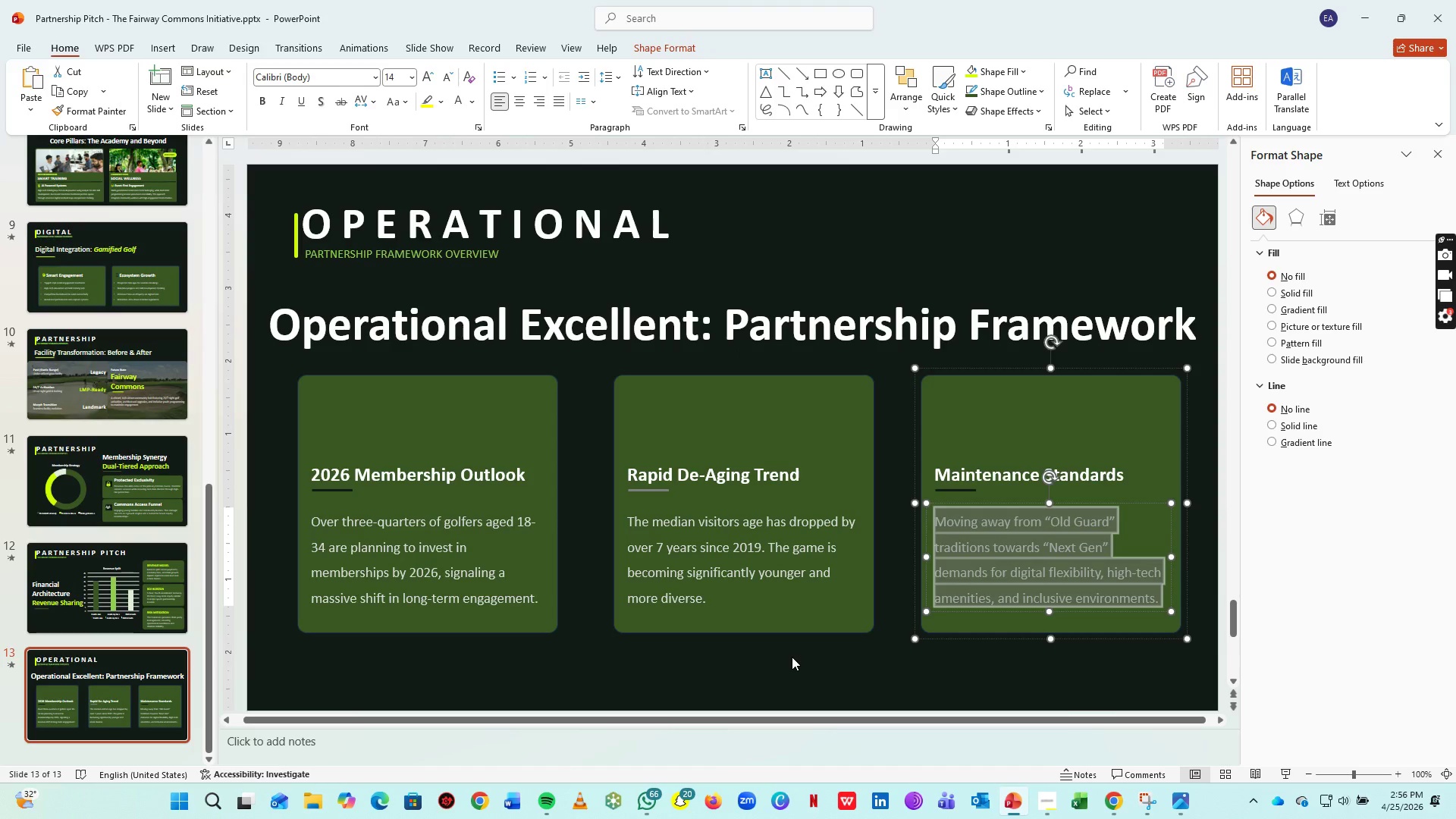 
wait(5.39)
 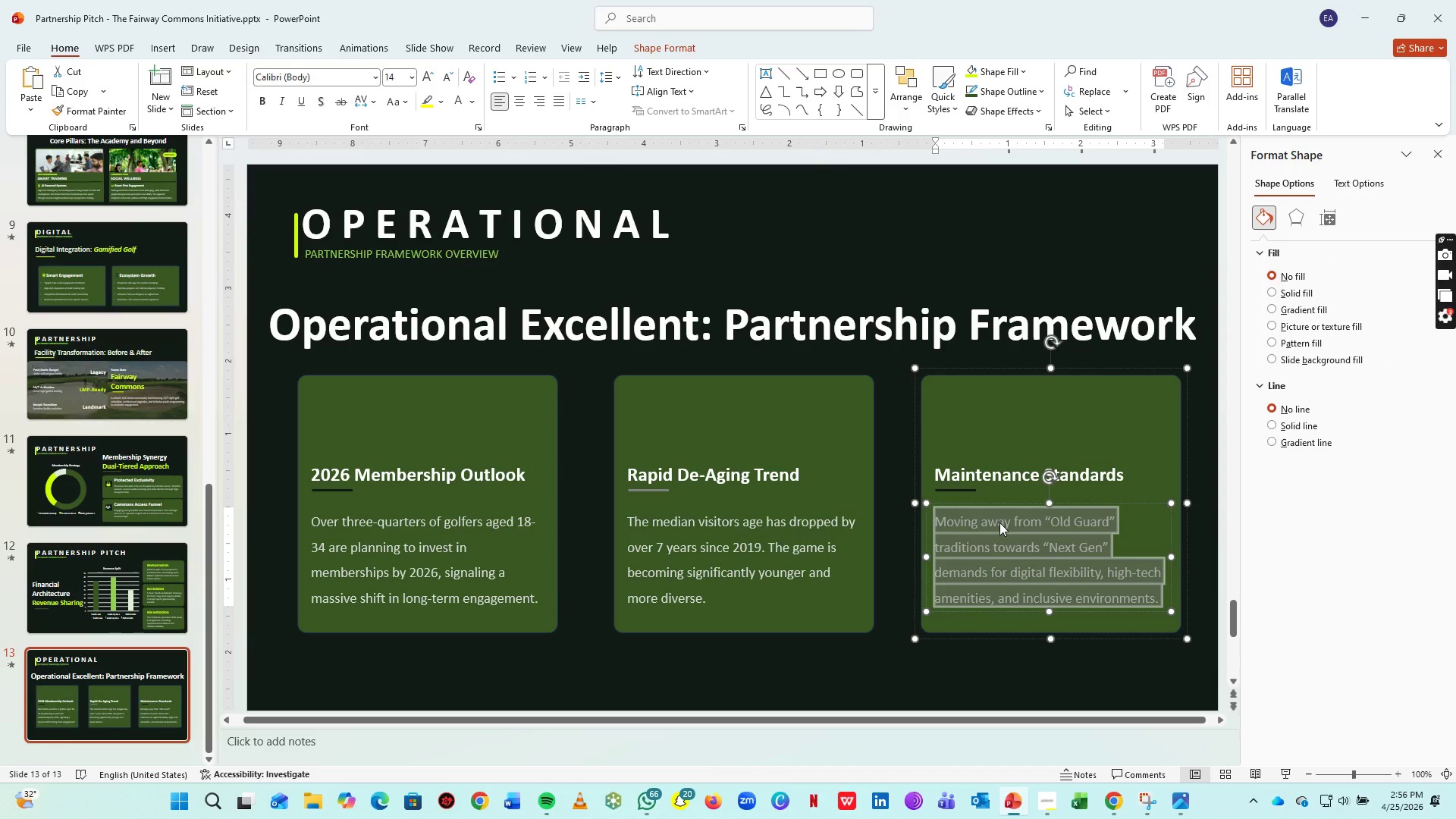 
type(Miante)
key(Backspace)
key(Backspace)
key(Backspace)
key(Backspace)
key(Backspace)
type(aintenance standrads)
key(Backspace)
key(Backspace)
key(Backspace)
key(Backspace)
type(ad)
key(Backspace)
key(Backspace)
type(ards utili)
key(Backspace)
type(ize data-driven turf a)
key(Backspace)
type(mange)
key(Backspace)
key(Backspace)
type(agement that exceeds traditioa)
key(Backspace)
key(Backspace)
key(Backspace)
type(ional club t)
key(Backspace)
type(e)
key(Backspace)
type(e)
key(Backspace)
type(requirements to preserve your legacy and asset value.)
 